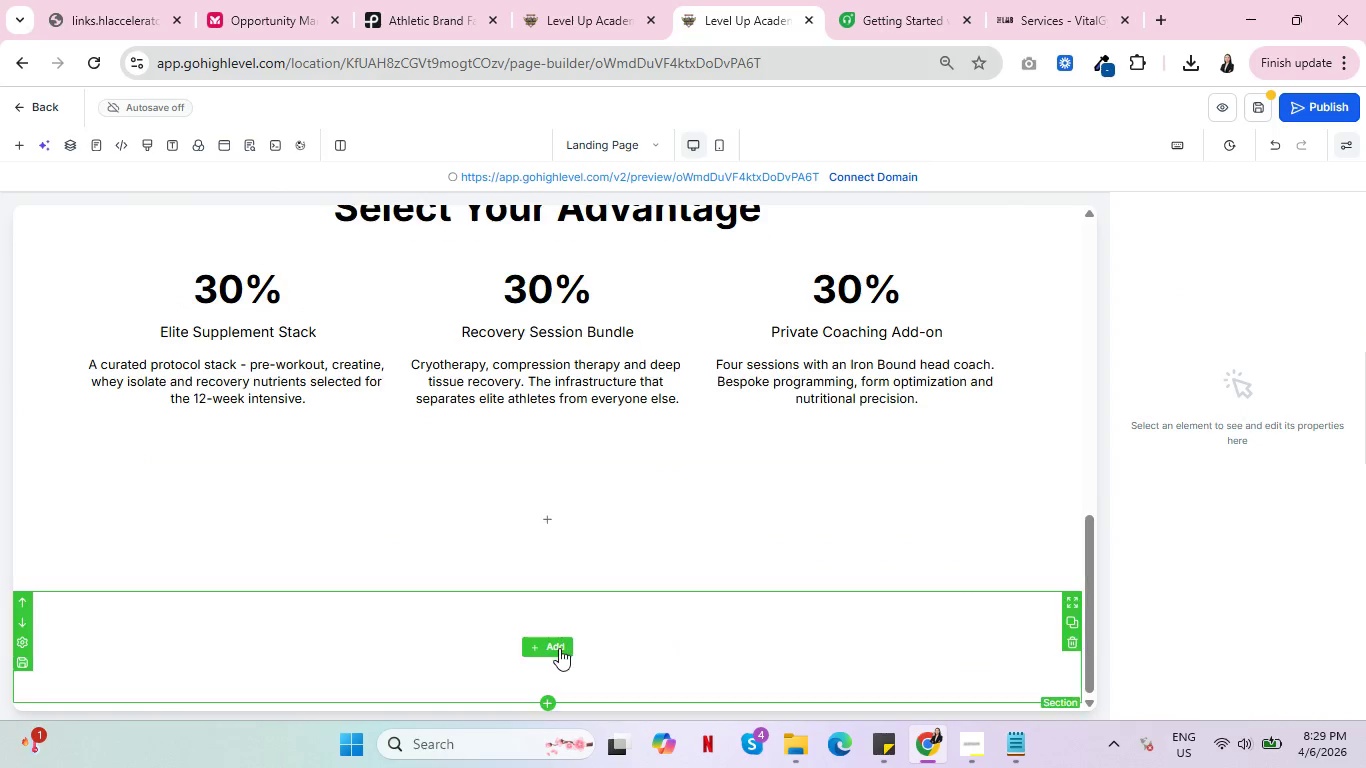 
left_click([559, 648])
 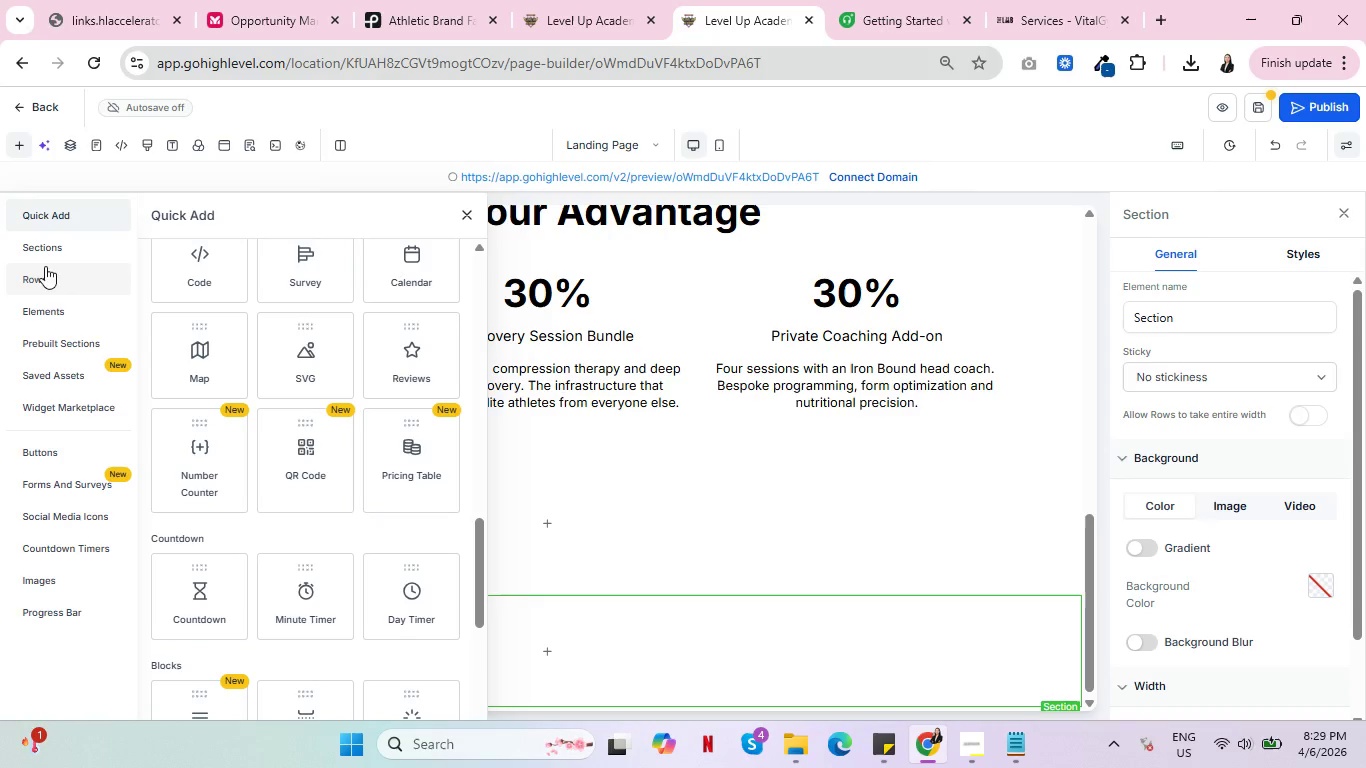 
left_click([57, 289])
 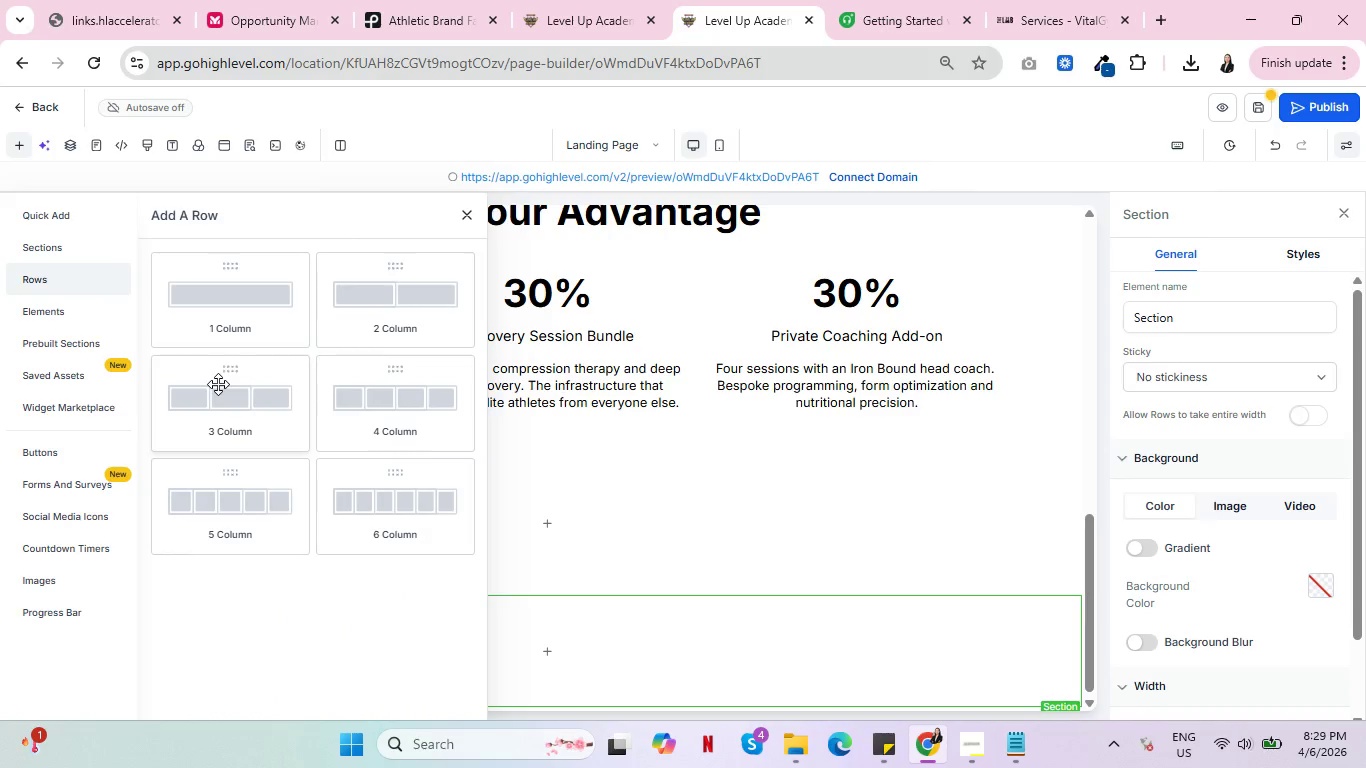 
left_click([218, 384])
 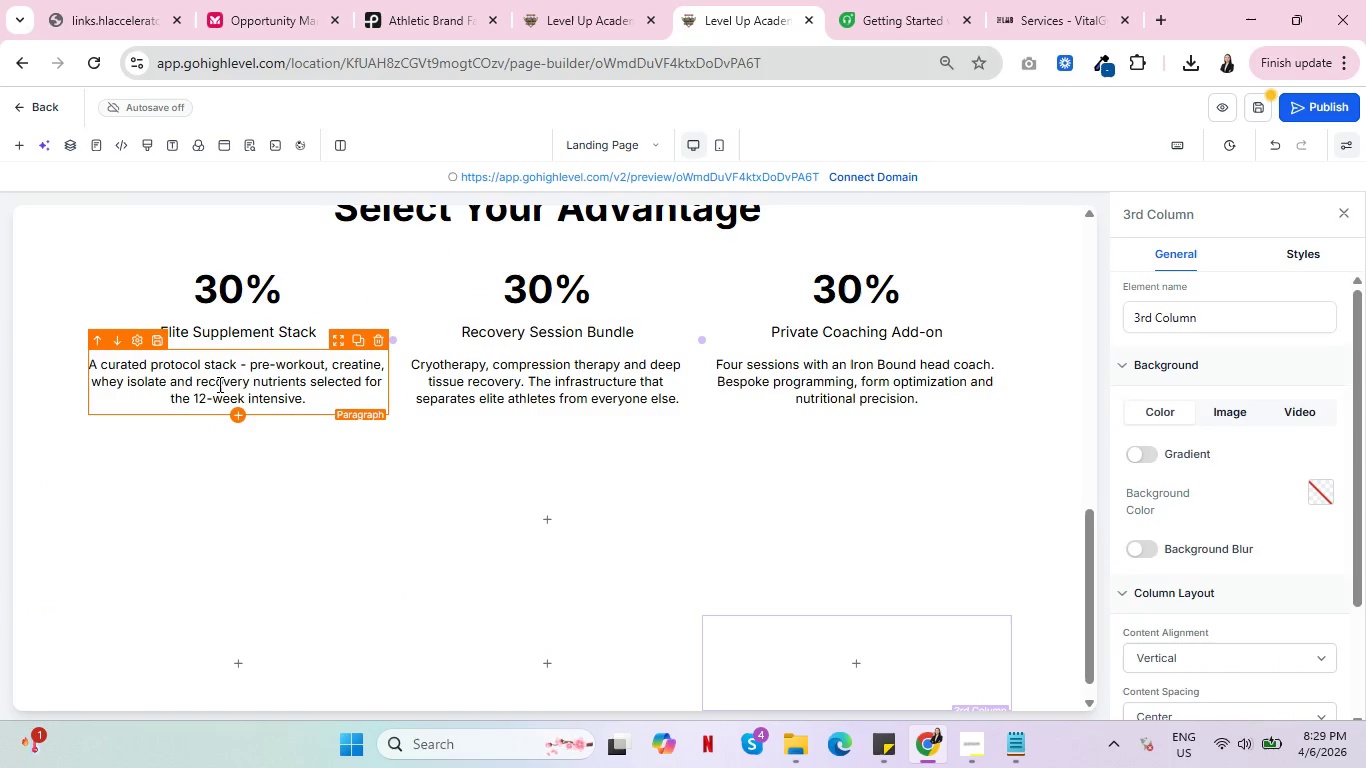 
wait(9.58)
 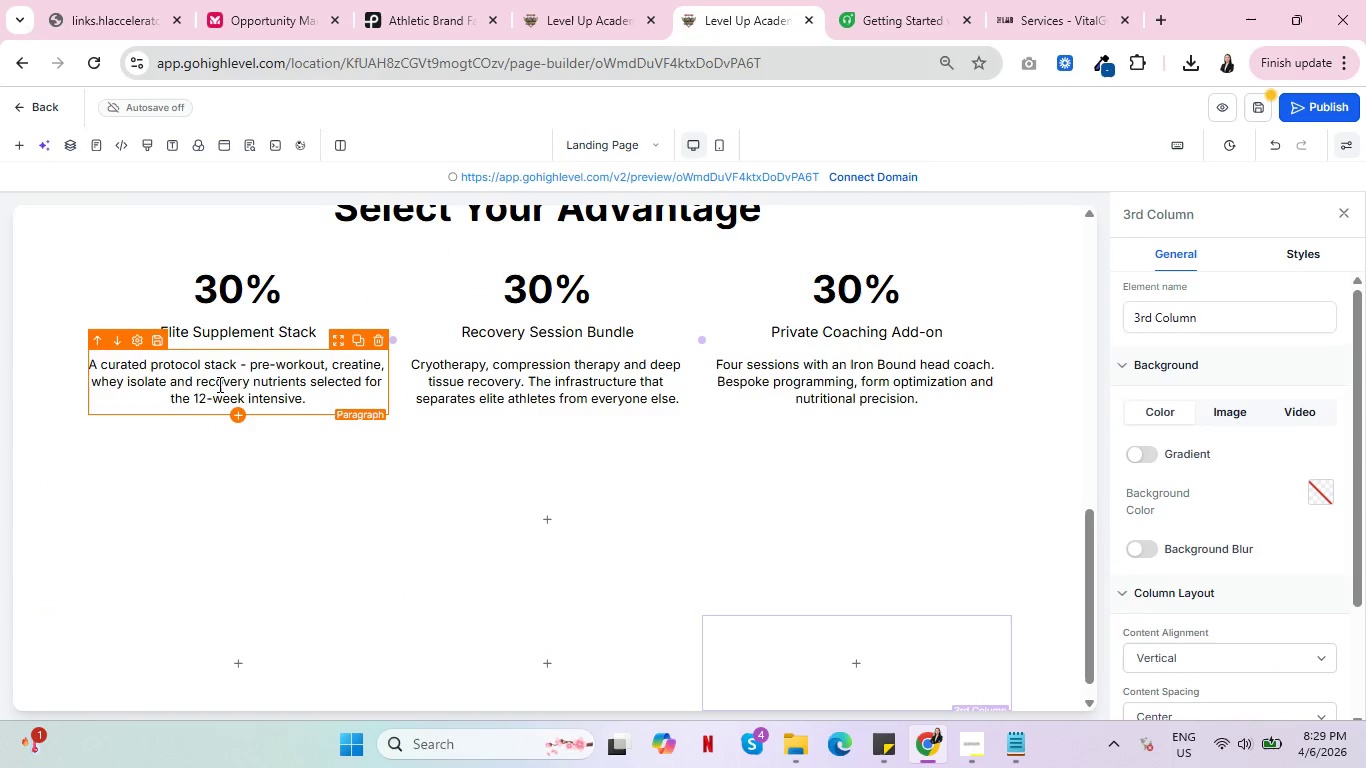 
left_click([248, 664])
 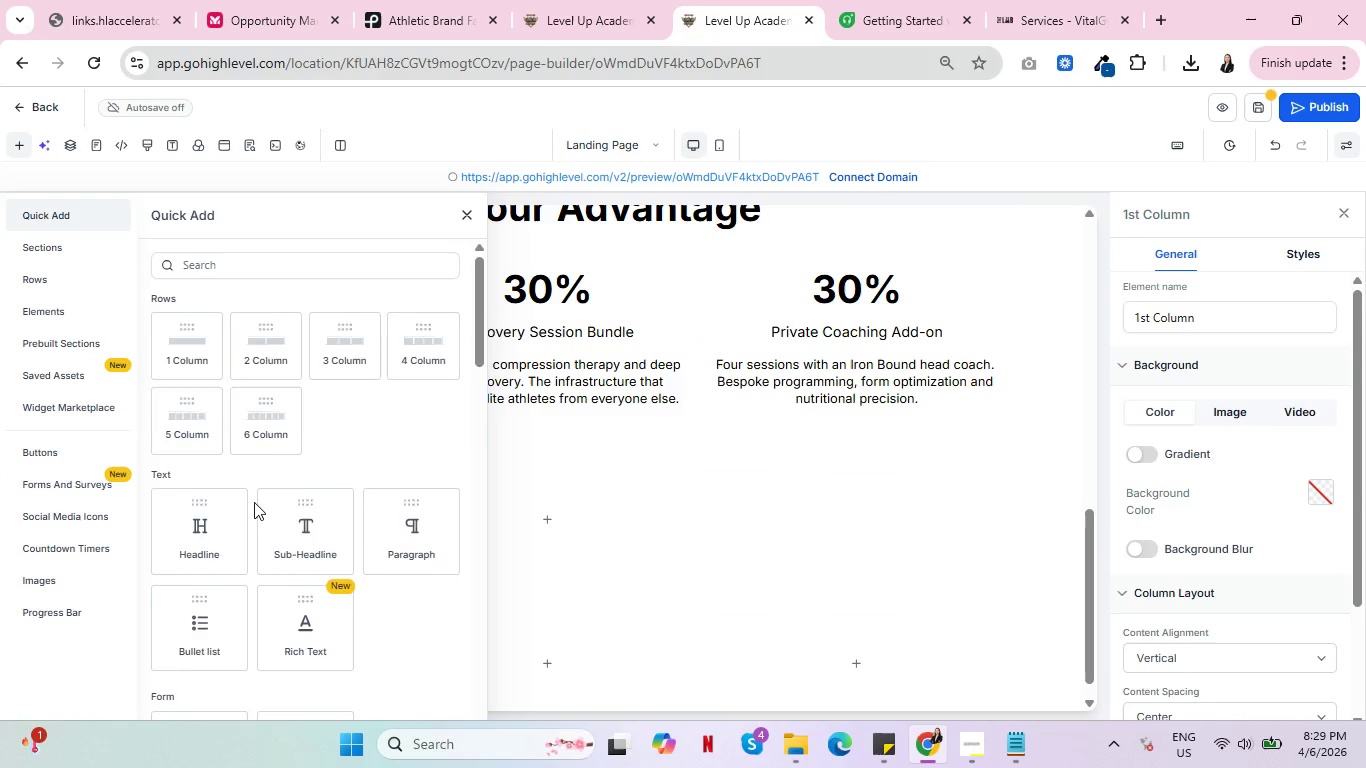 
scroll: coordinate [259, 505], scroll_direction: down, amount: 12.0
 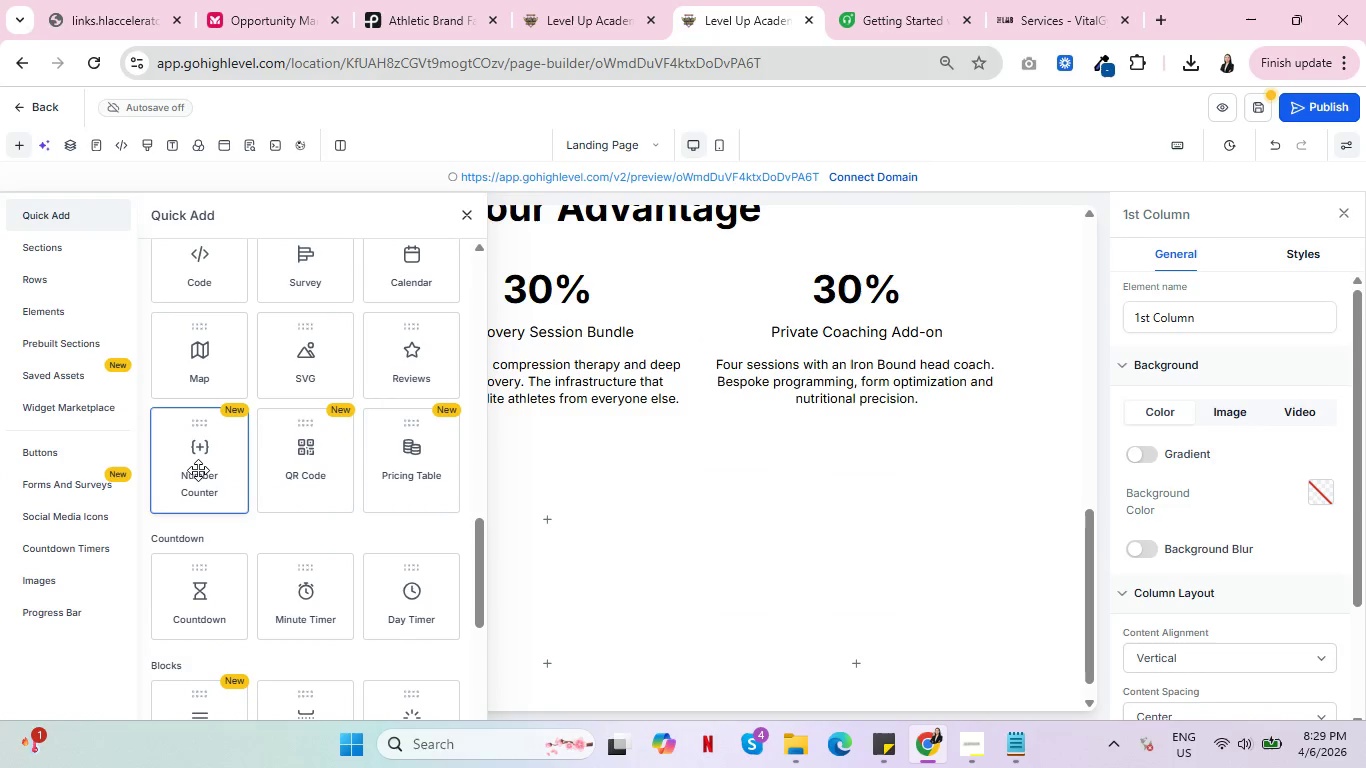 
left_click([198, 470])
 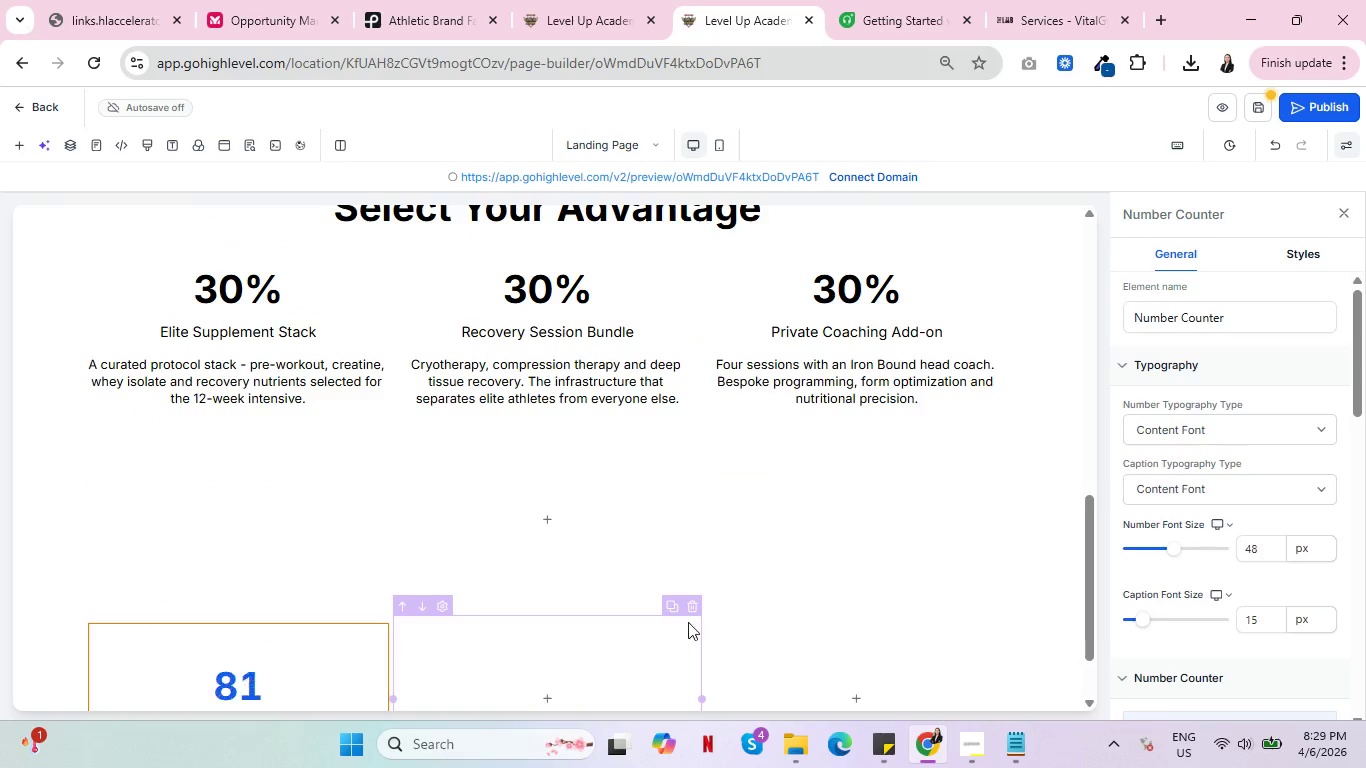 
scroll: coordinate [747, 604], scroll_direction: down, amount: 5.0
 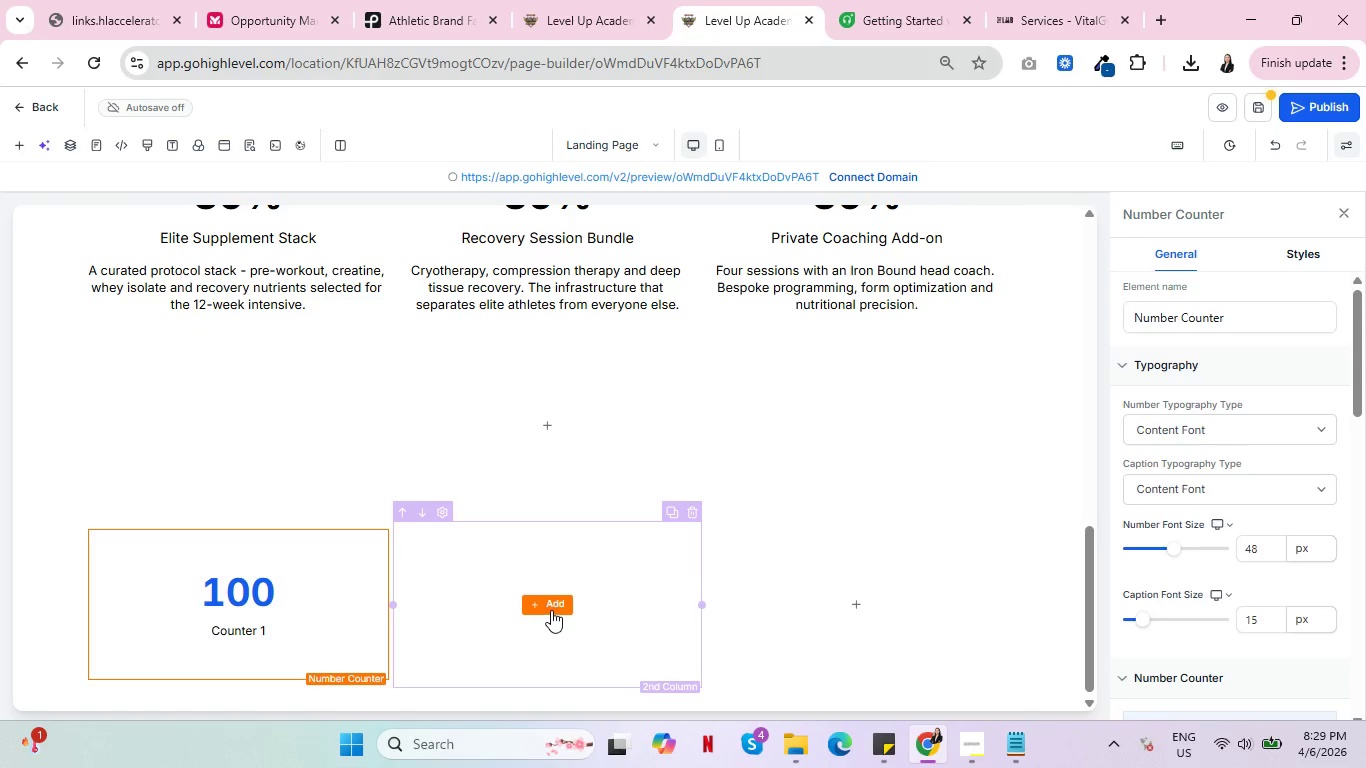 
left_click([551, 610])
 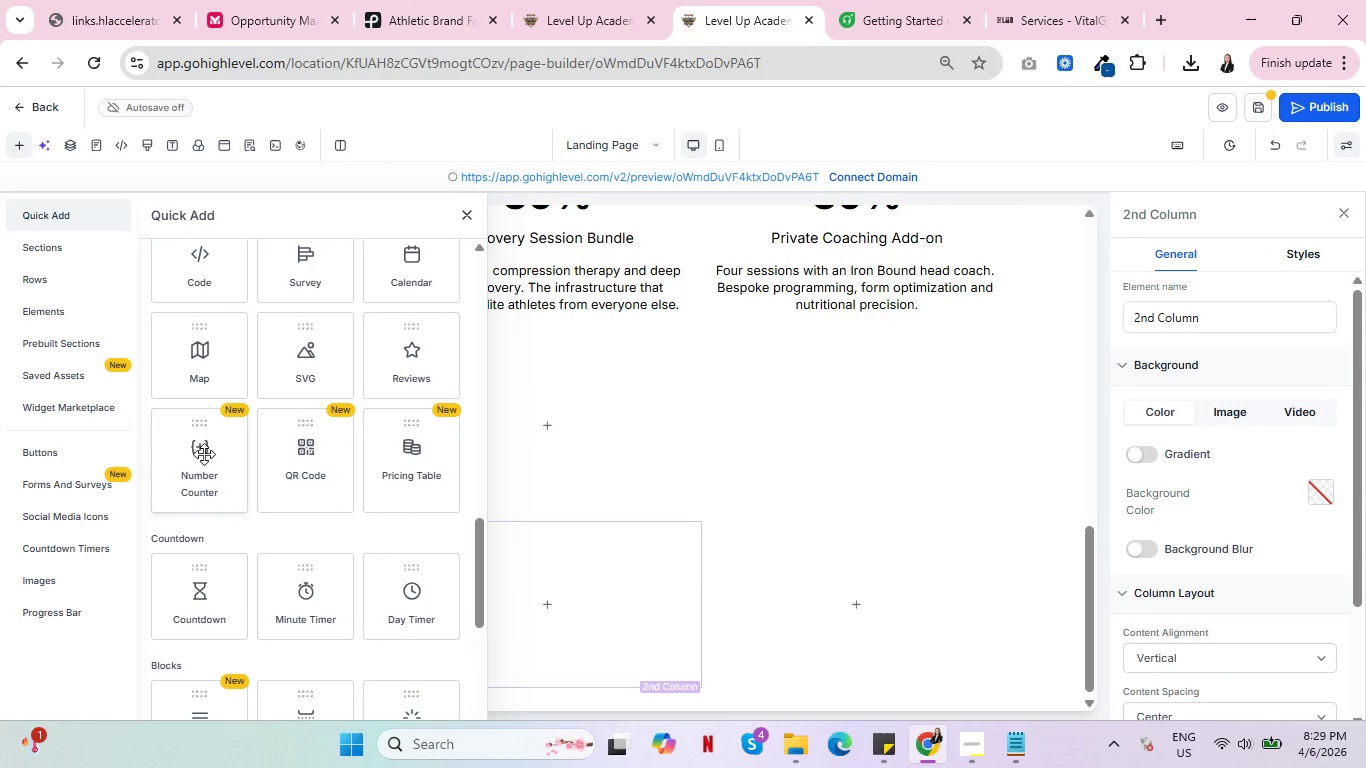 
left_click([204, 454])
 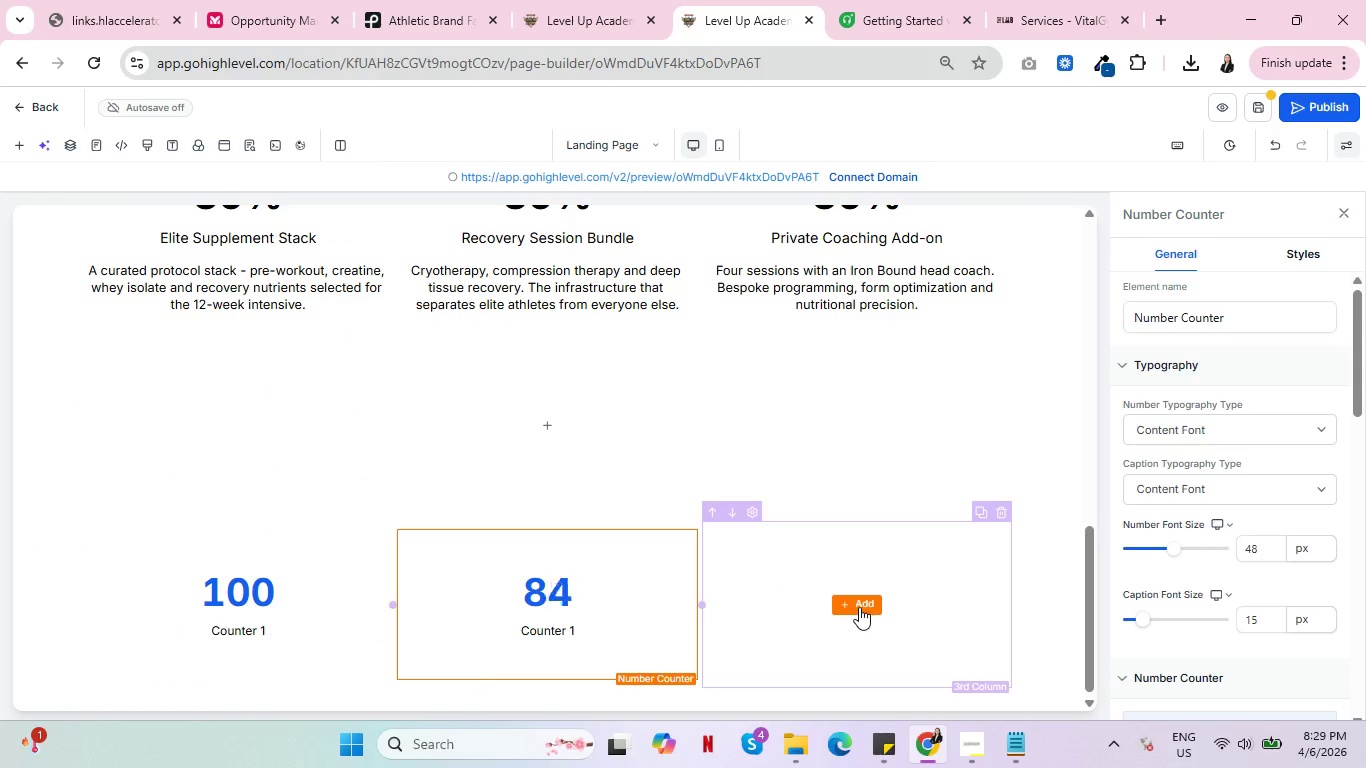 
left_click([859, 607])
 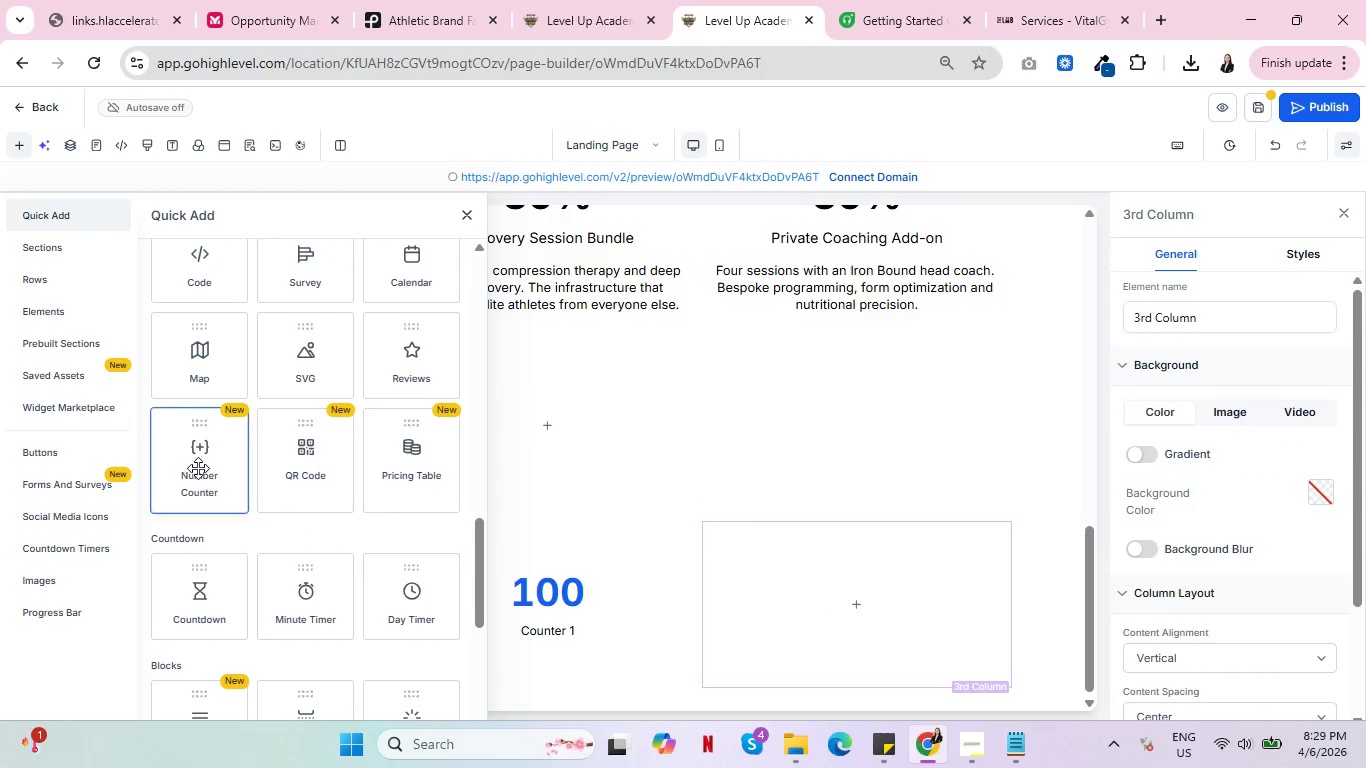 
left_click([198, 468])
 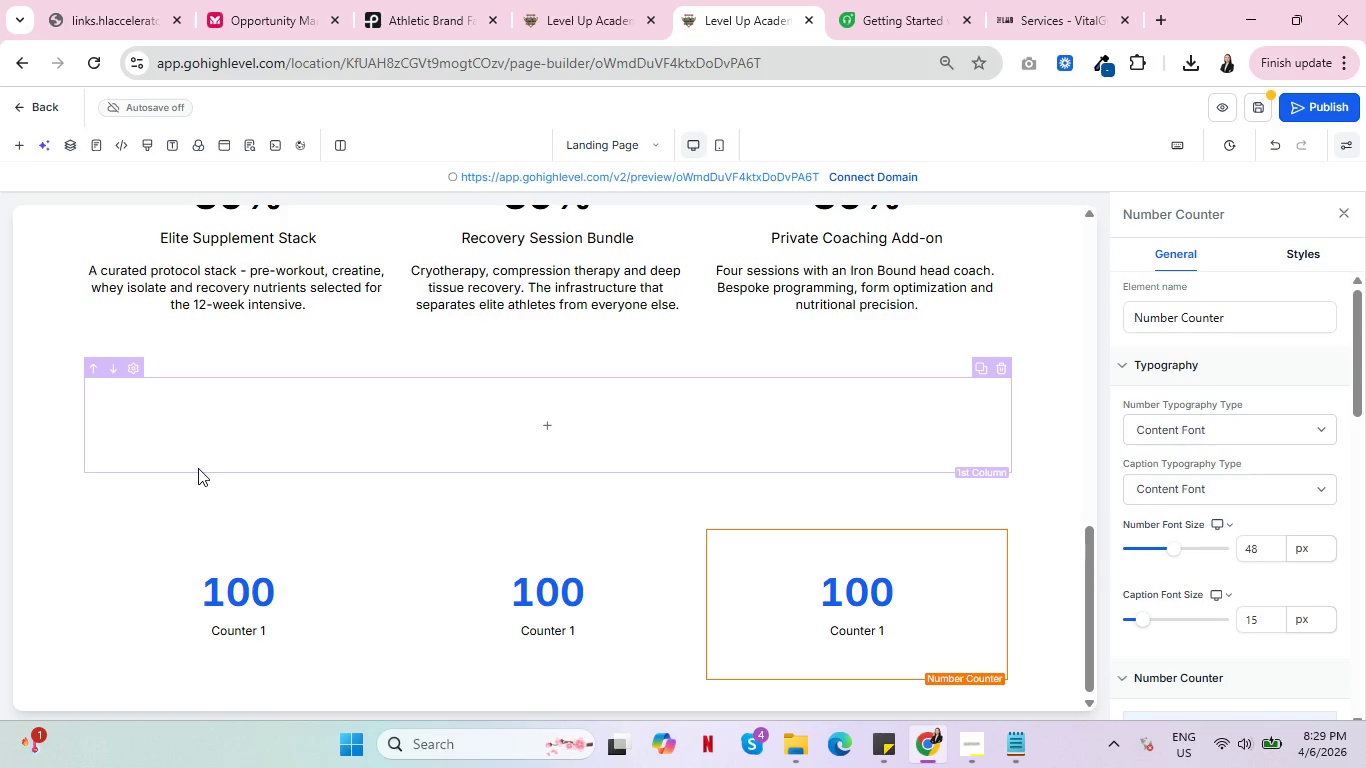 
wait(5.78)
 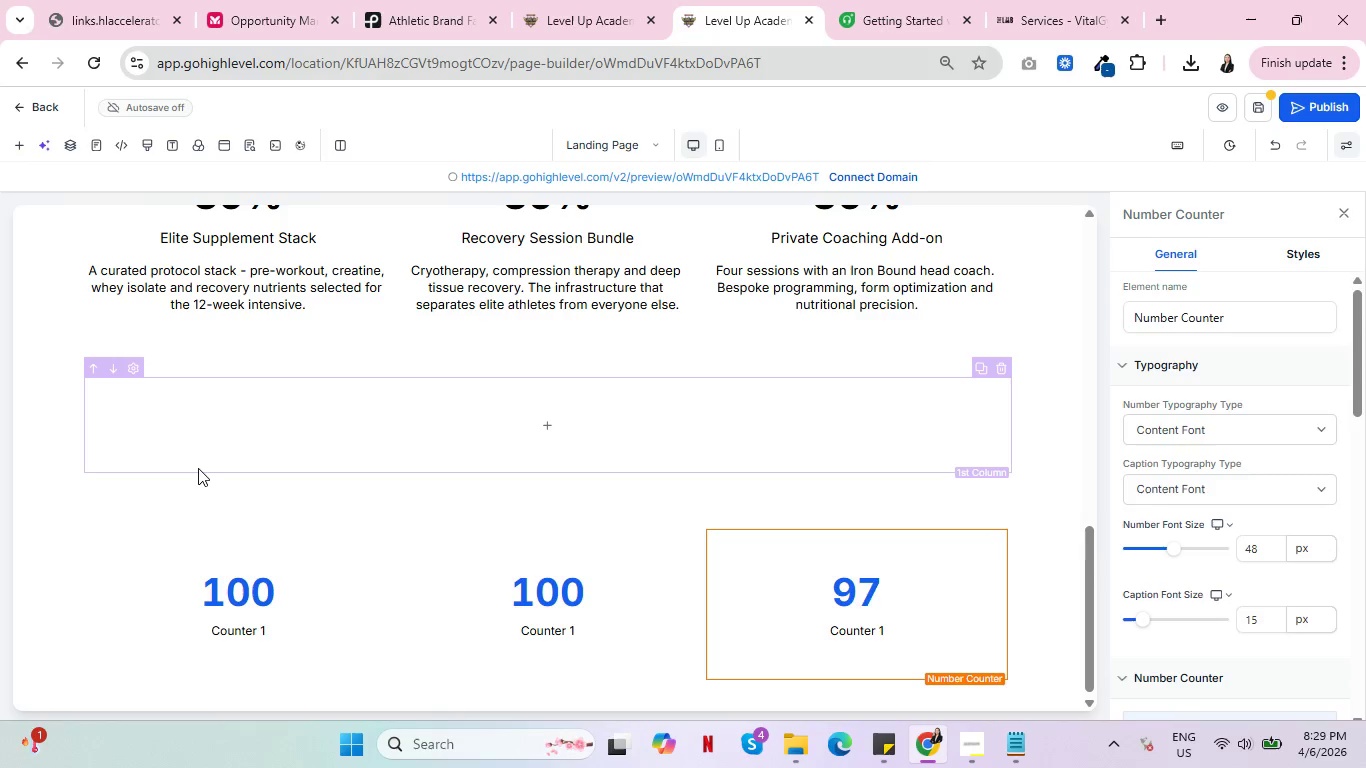 
left_click([239, 595])
 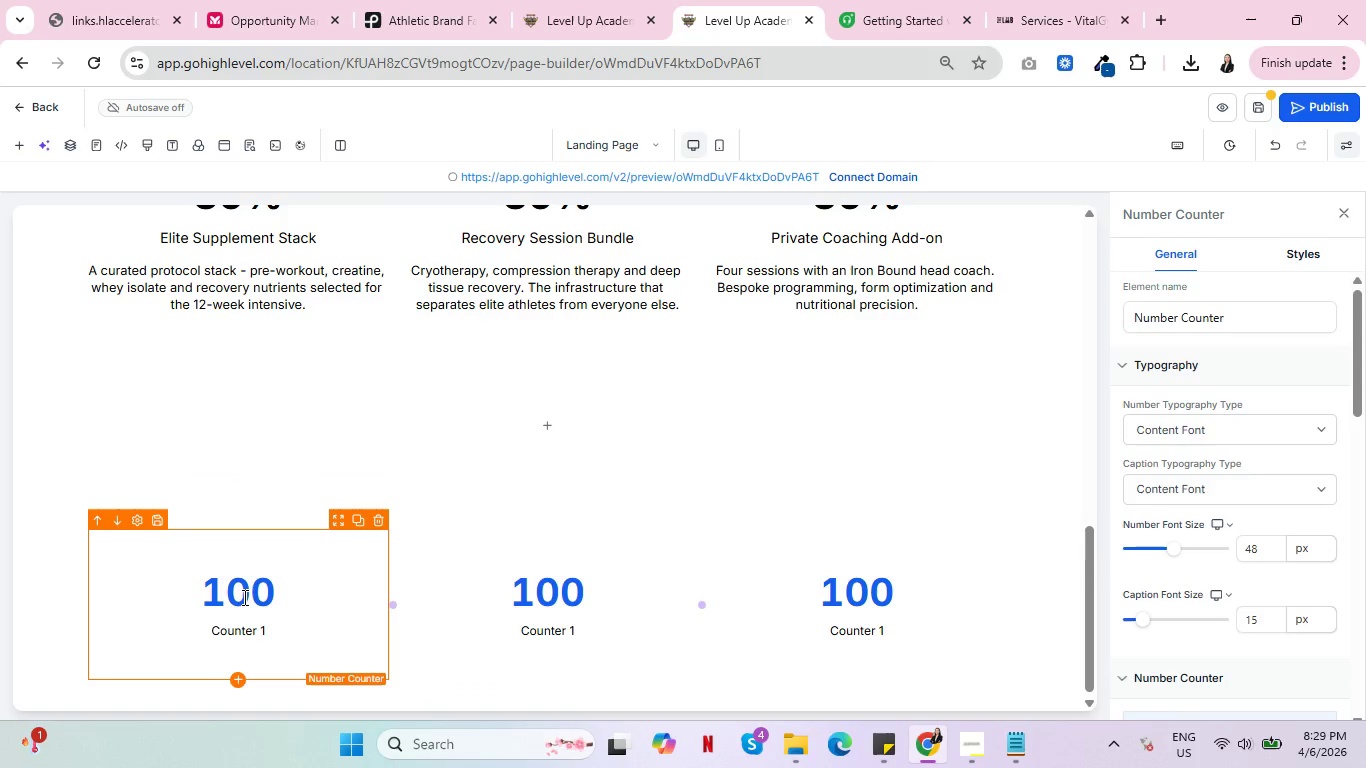 
scroll: coordinate [1151, 407], scroll_direction: down, amount: 6.0
 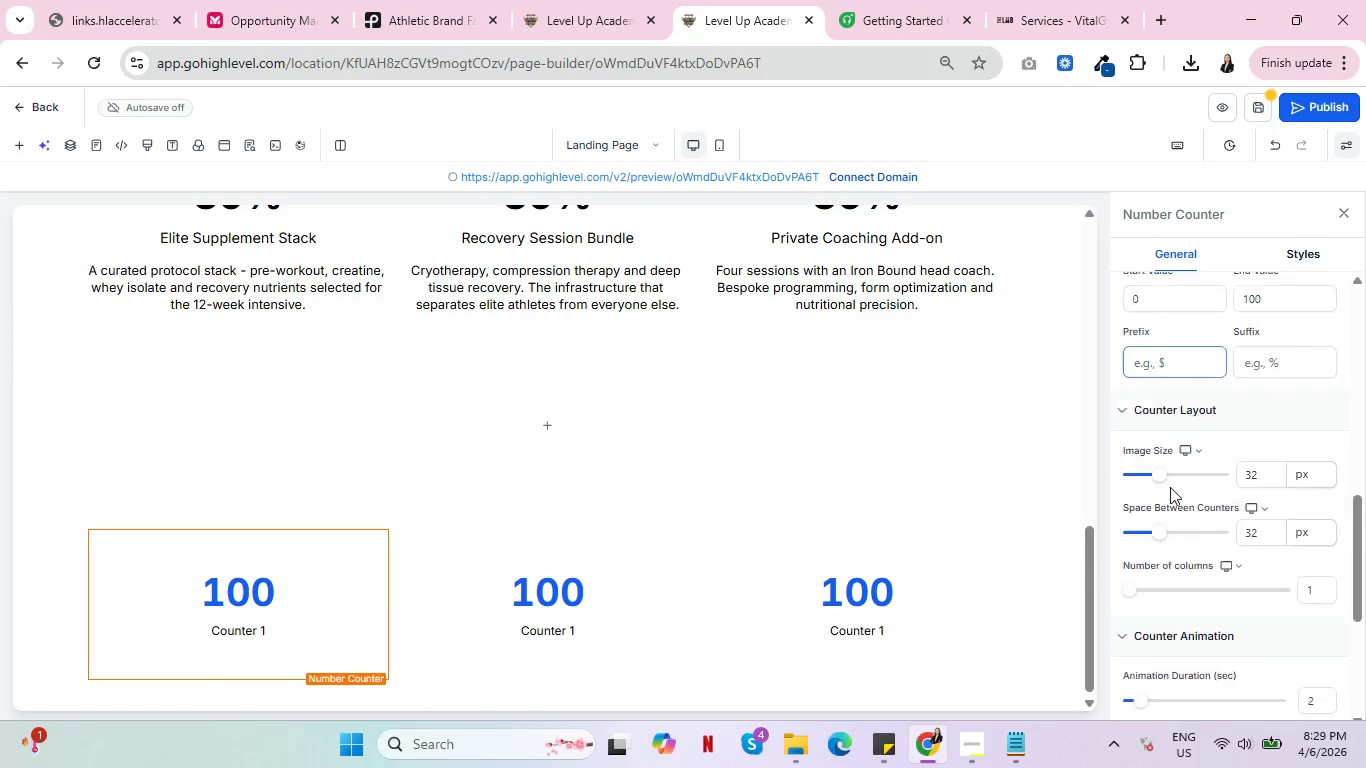 
scroll: coordinate [1170, 487], scroll_direction: up, amount: 1.0
 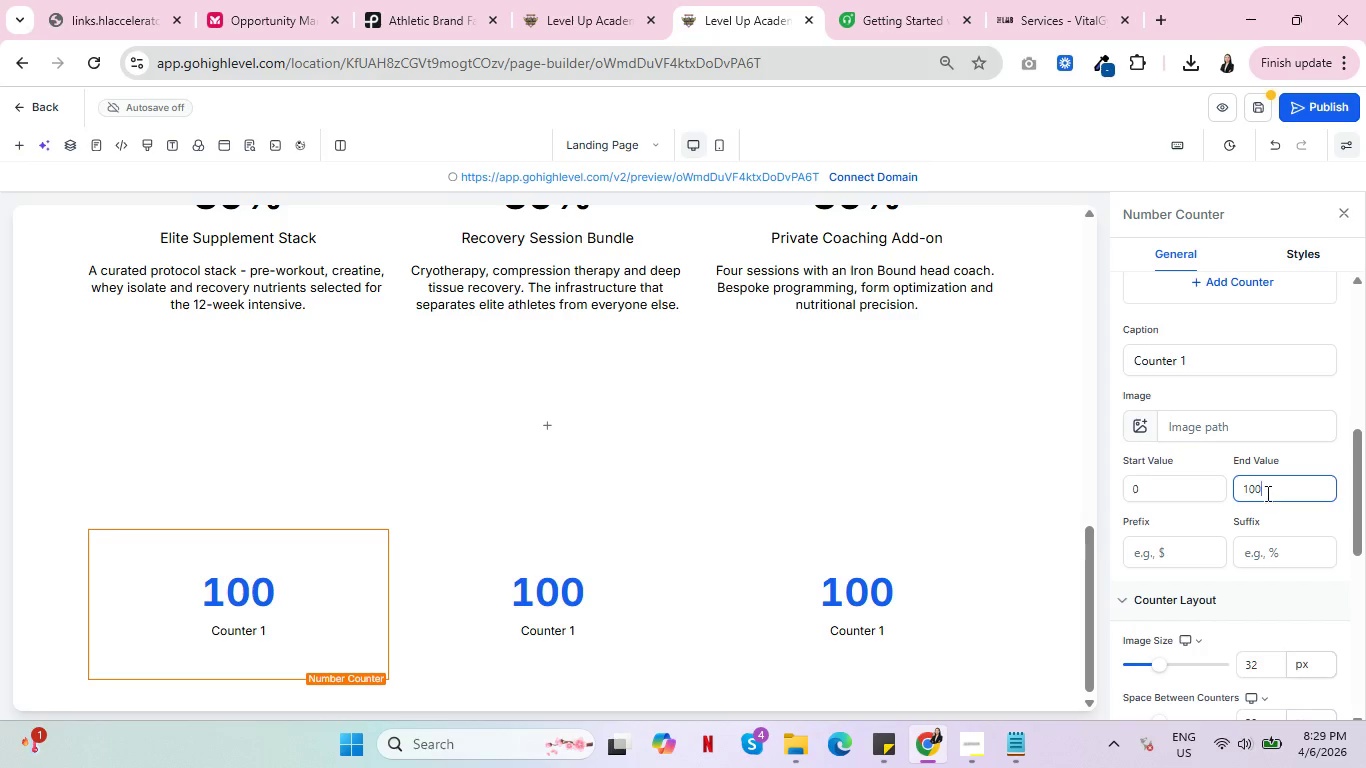 
left_click_drag(start_coordinate=[1269, 493], to_coordinate=[1225, 489])
 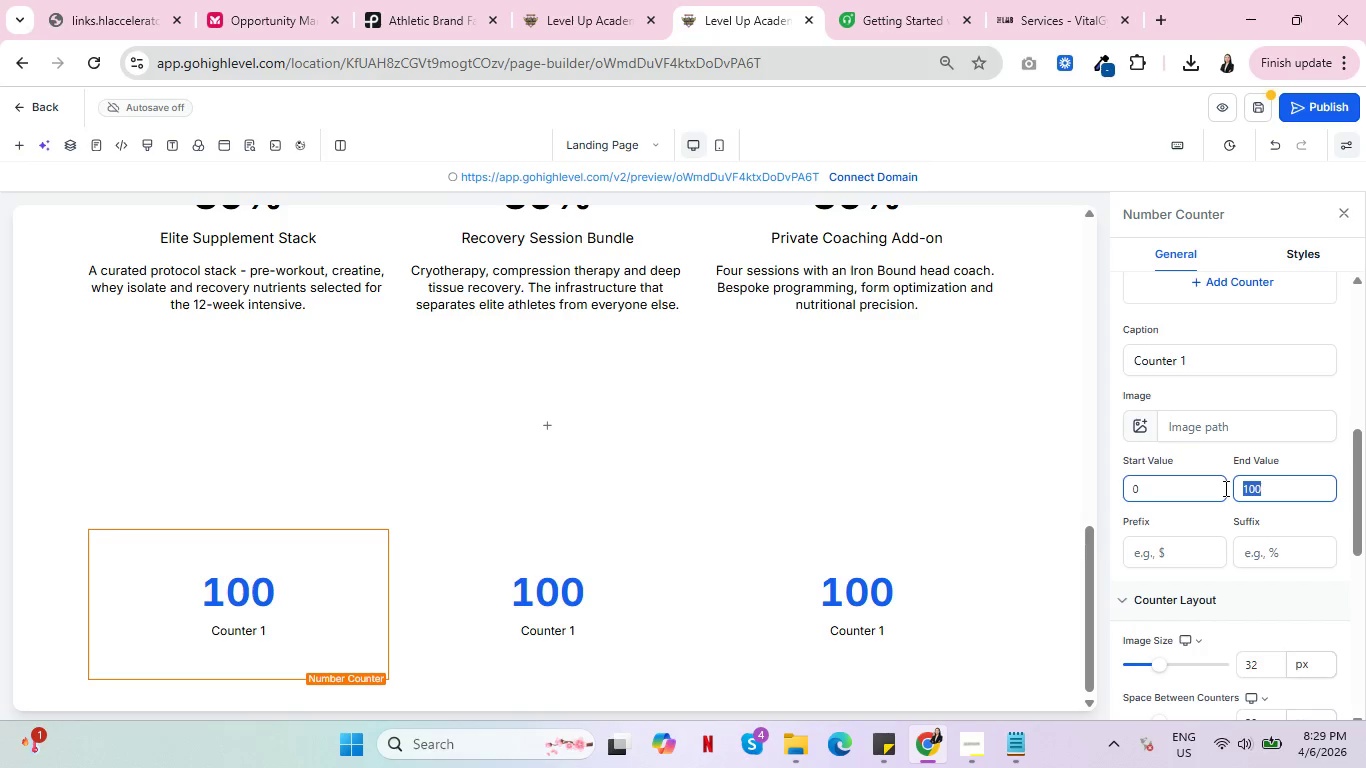 
type(547)
 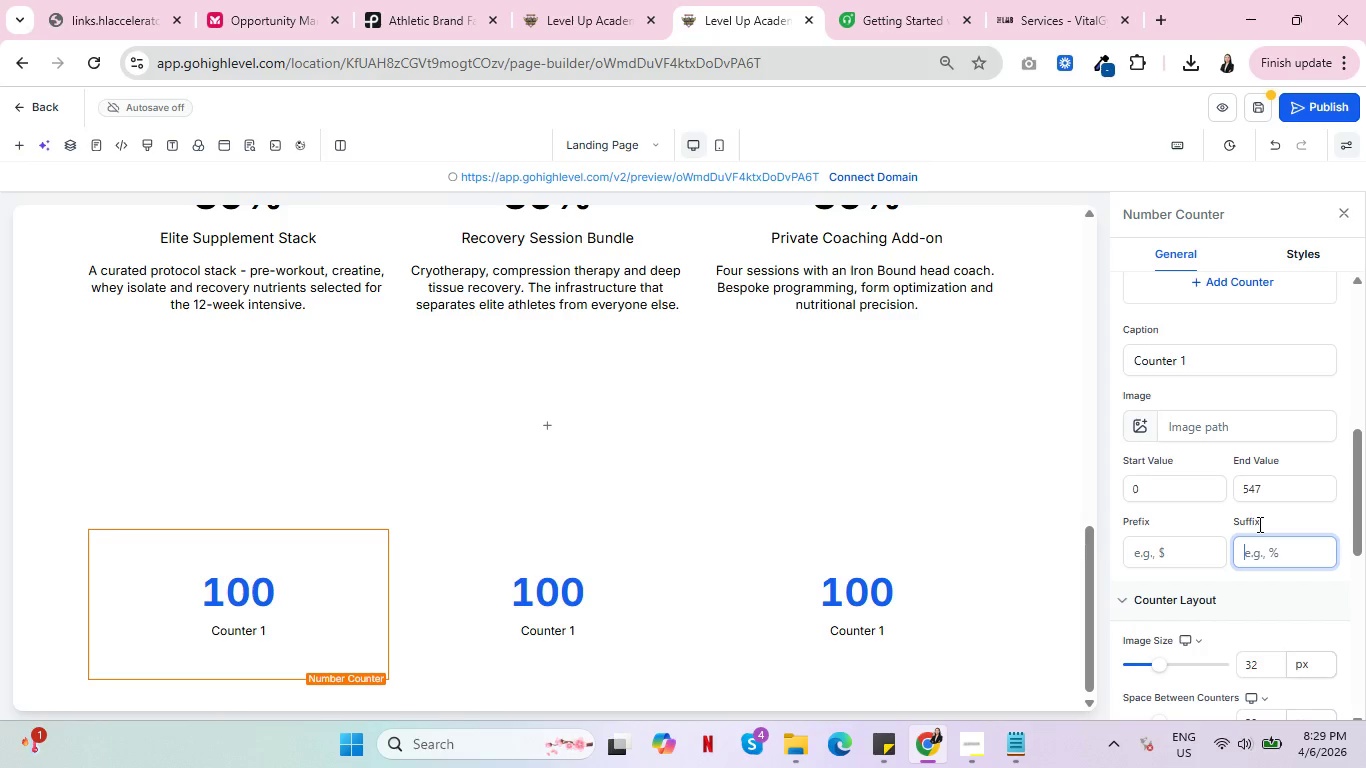 
left_click([1274, 476])
 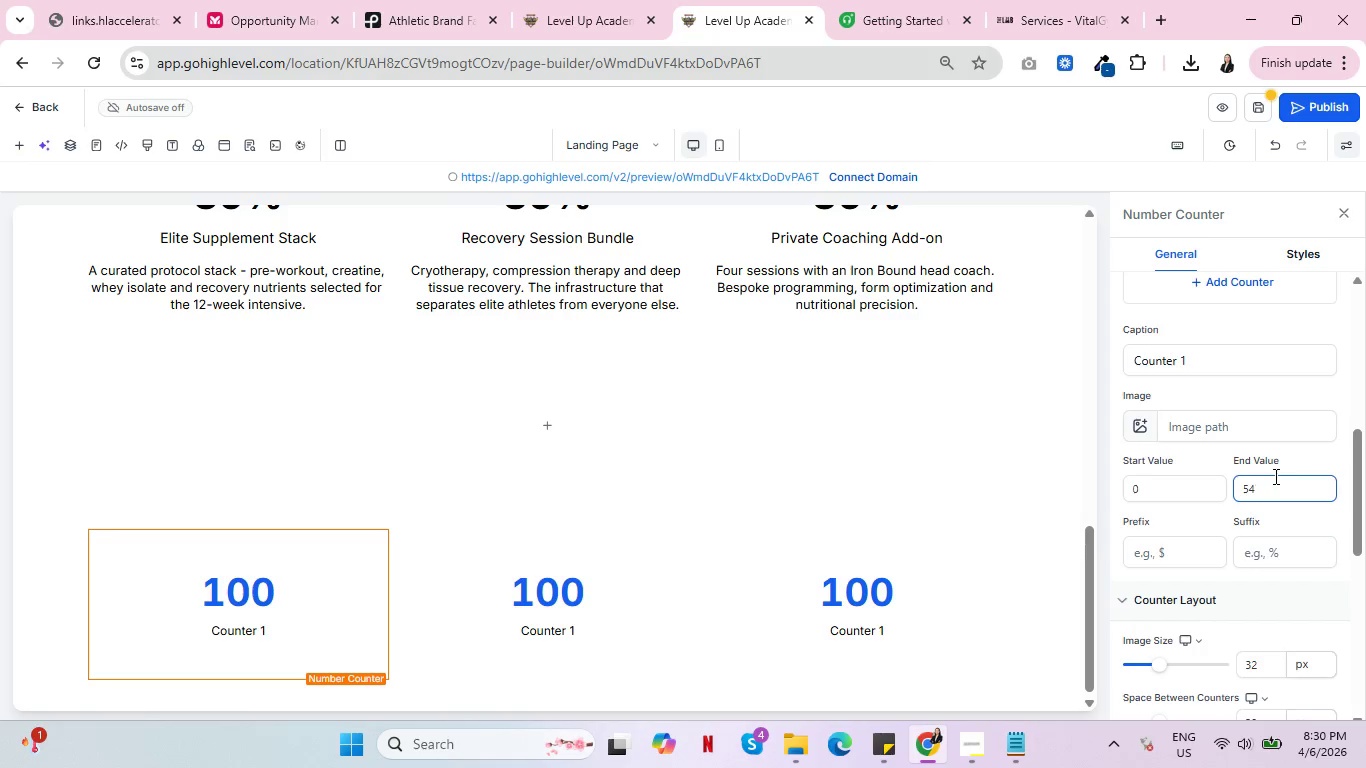 
key(Backspace)
key(Backspace)
type(50)
 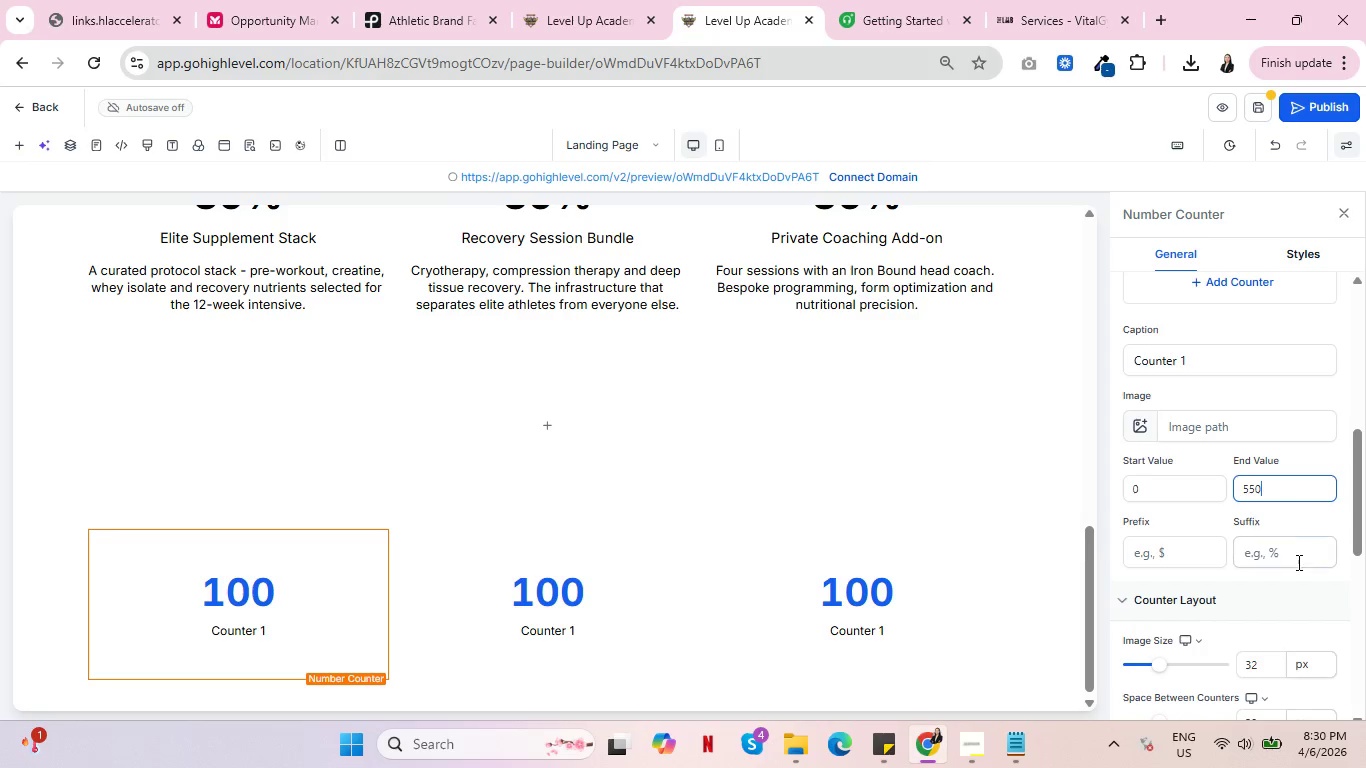 
left_click([1297, 565])
 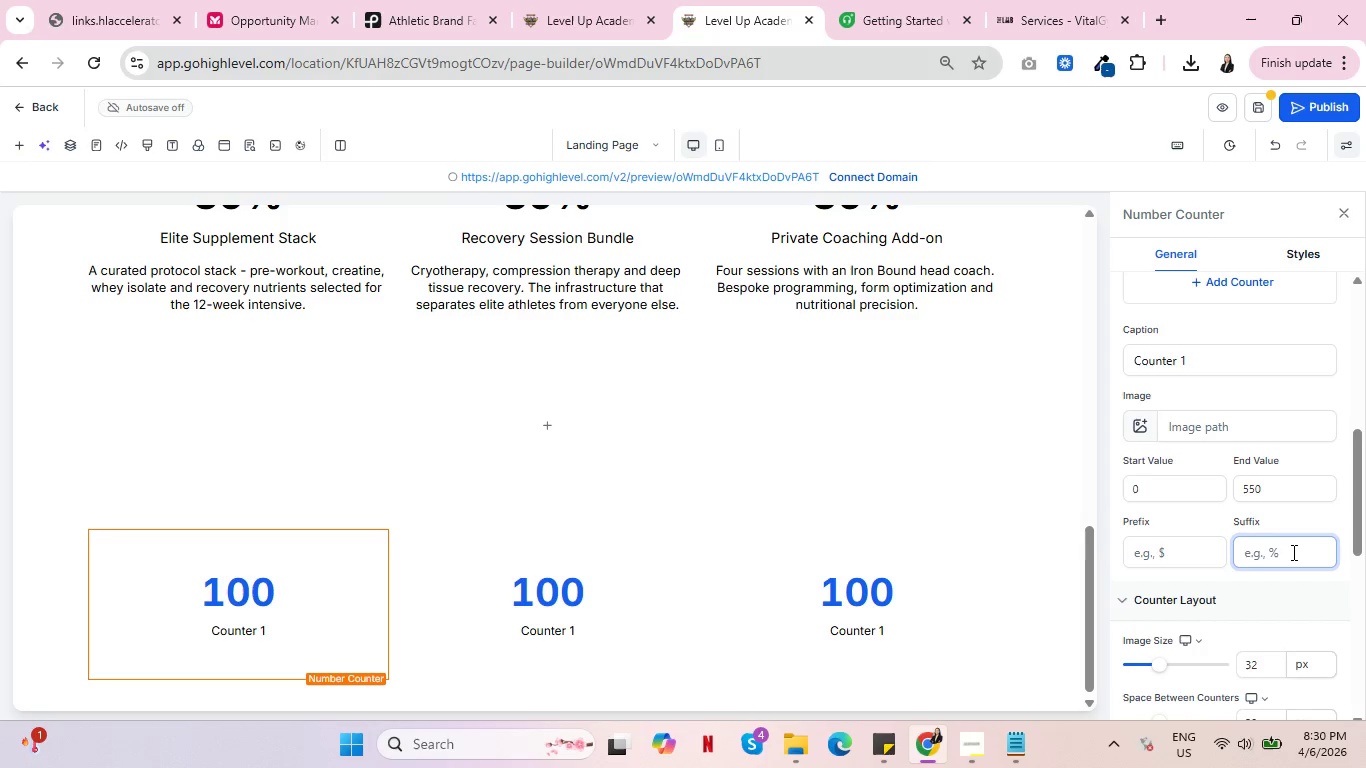 
key(Shift+Equal)
 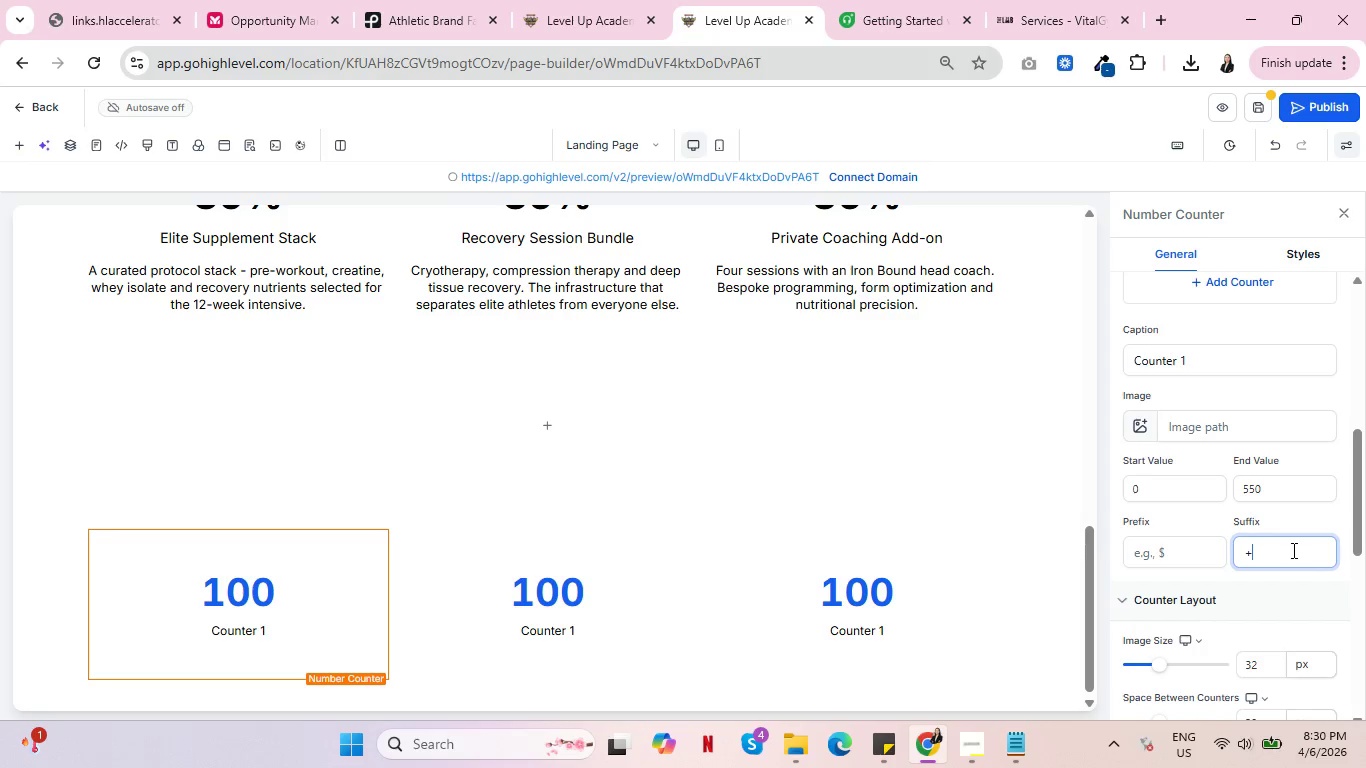 
key(Shift+ShiftRight)
 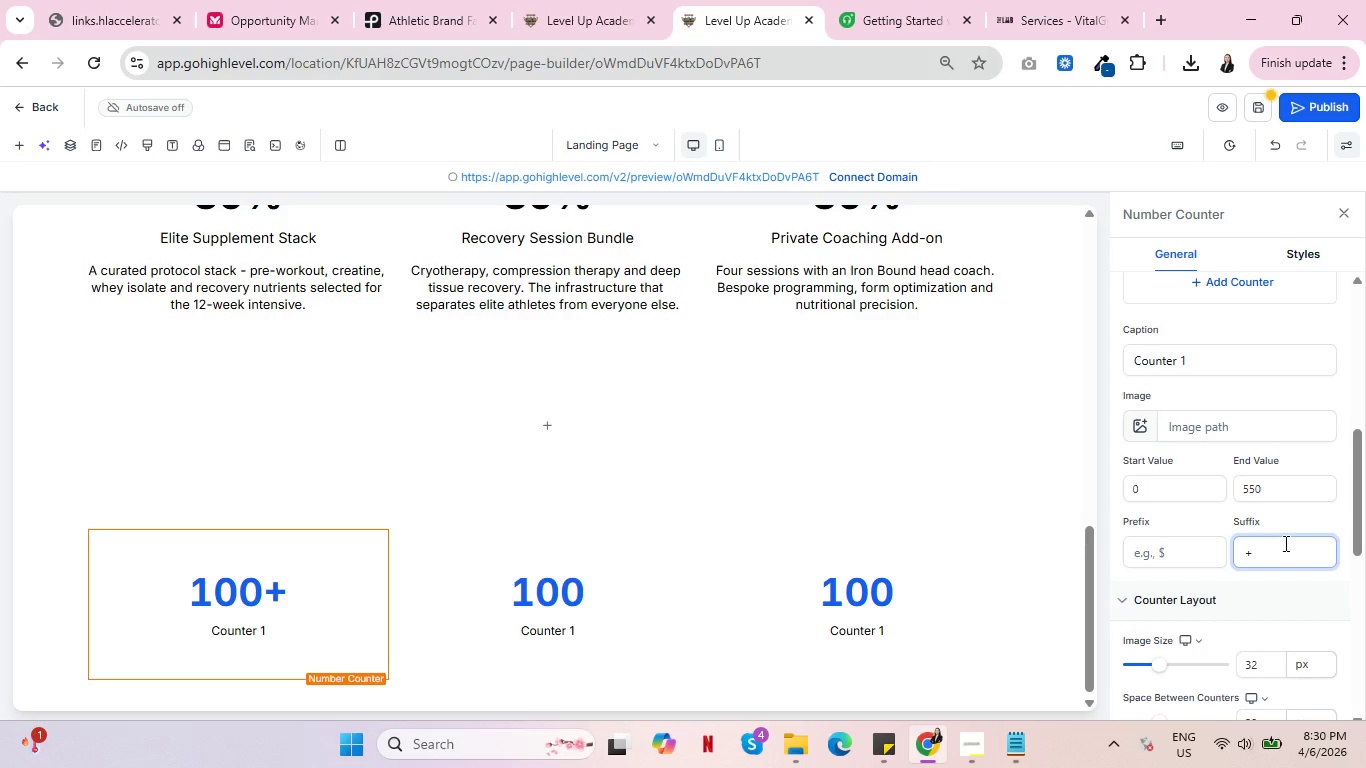 
scroll: coordinate [1265, 544], scroll_direction: down, amount: 4.0
 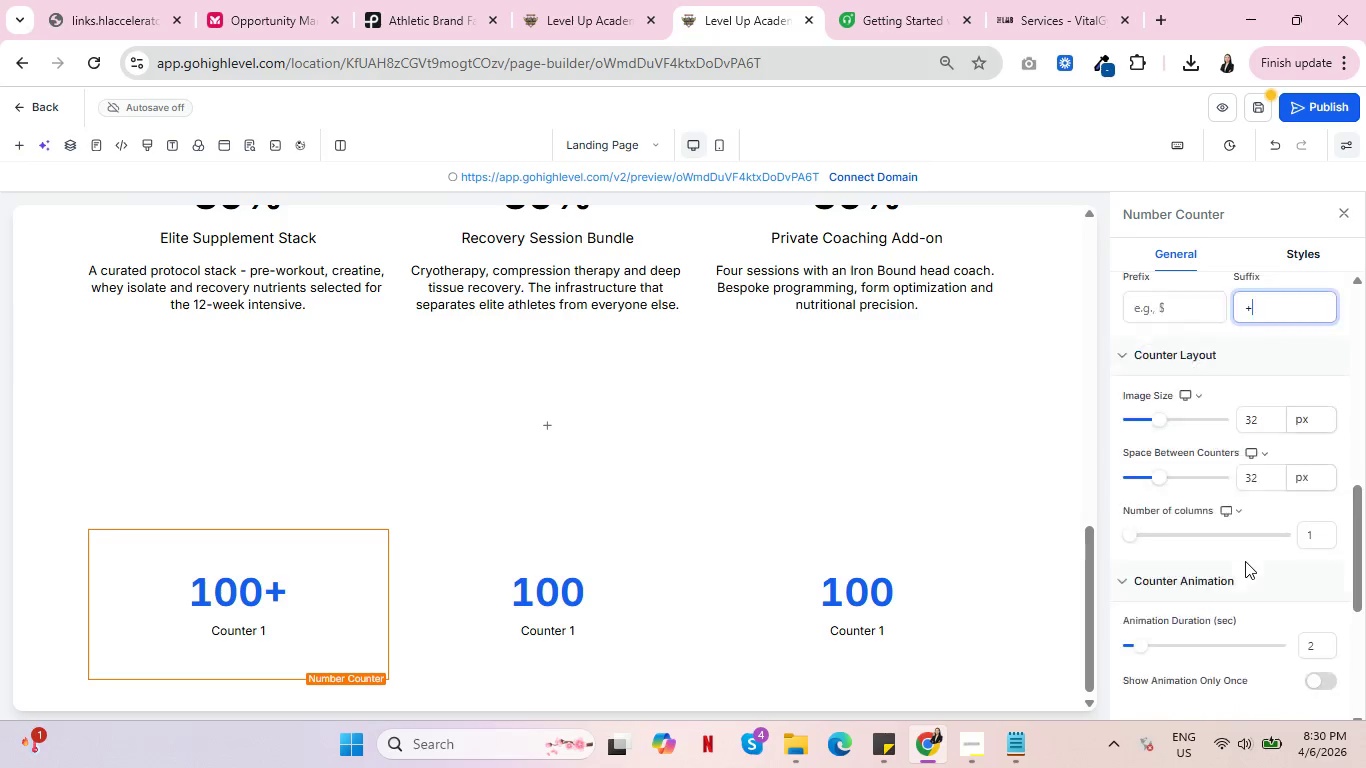 
scroll: coordinate [1245, 561], scroll_direction: up, amount: 5.0
 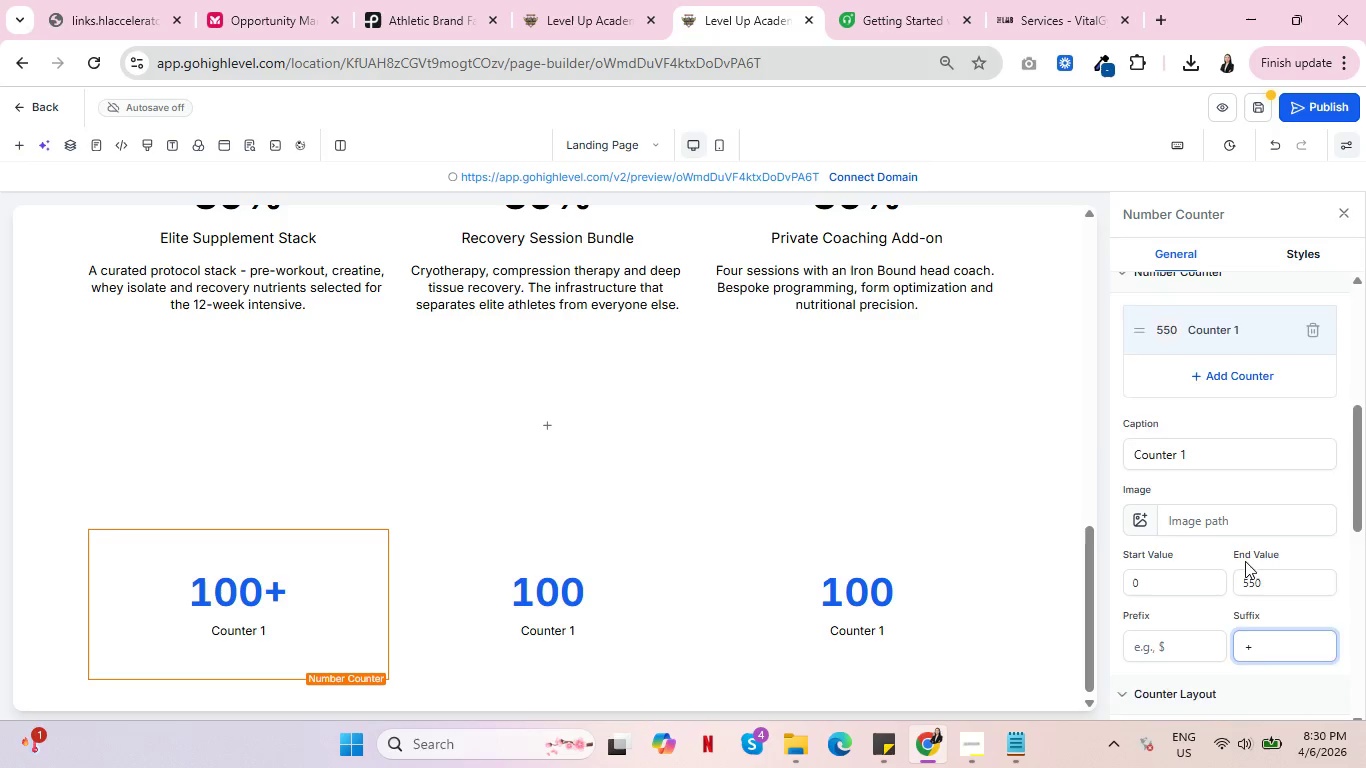 
scroll: coordinate [1245, 561], scroll_direction: down, amount: 1.0
 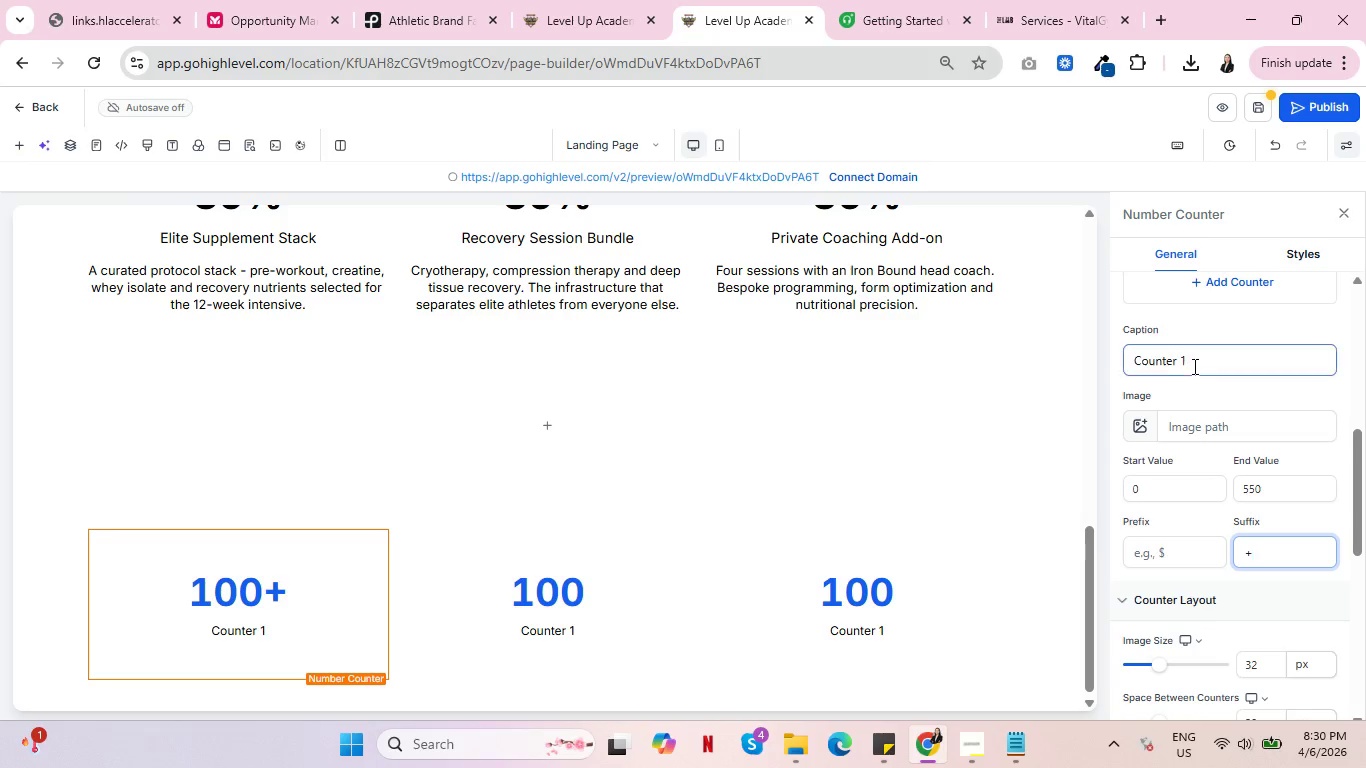 
left_click_drag(start_coordinate=[1193, 366], to_coordinate=[1123, 366])
 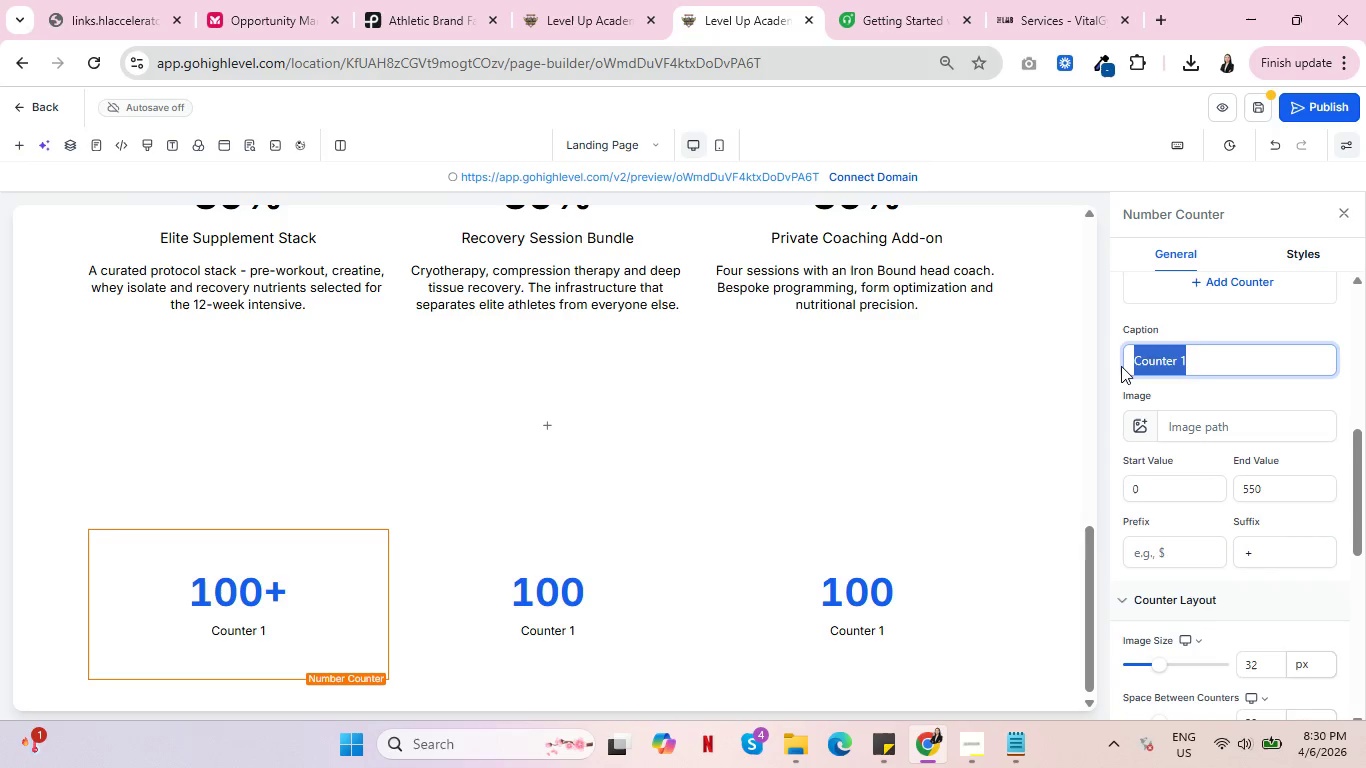 
type(Peak Protocol Members)
 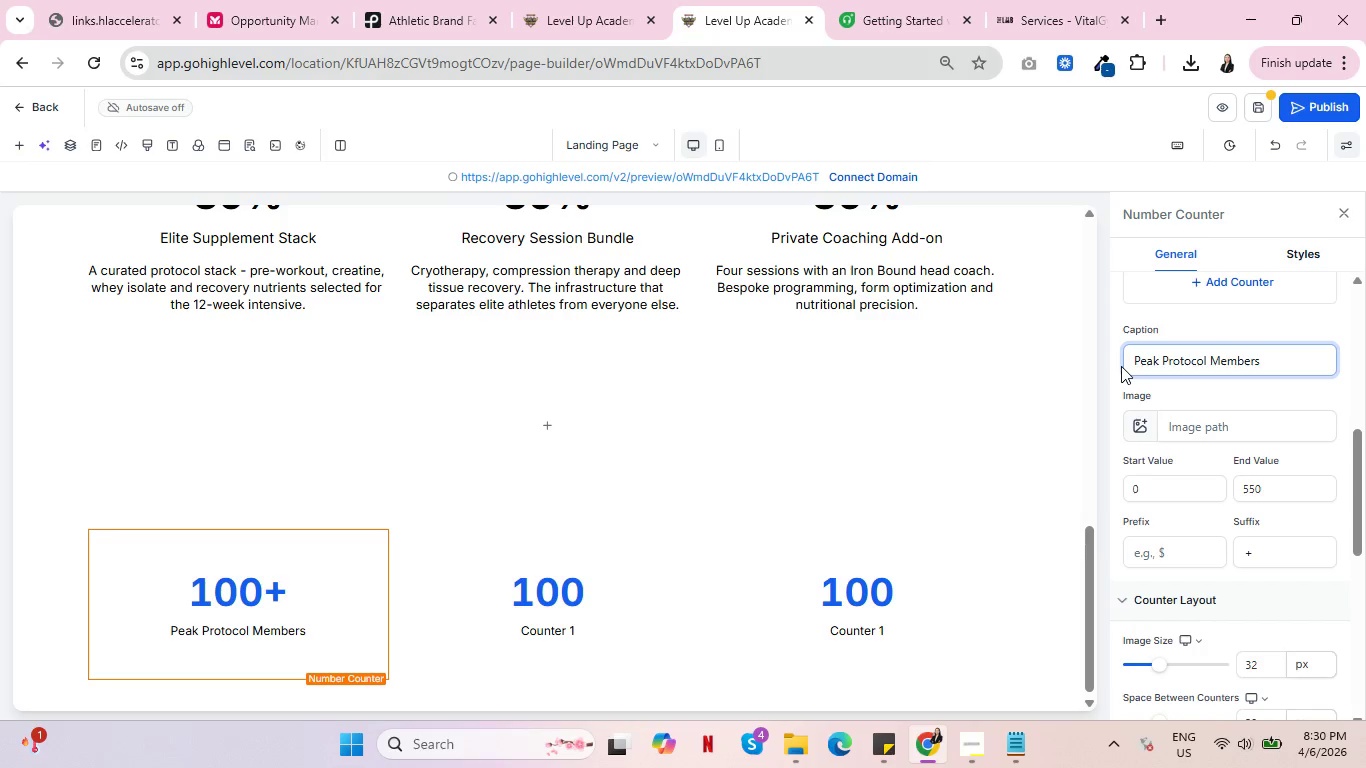 
left_click([526, 602])
 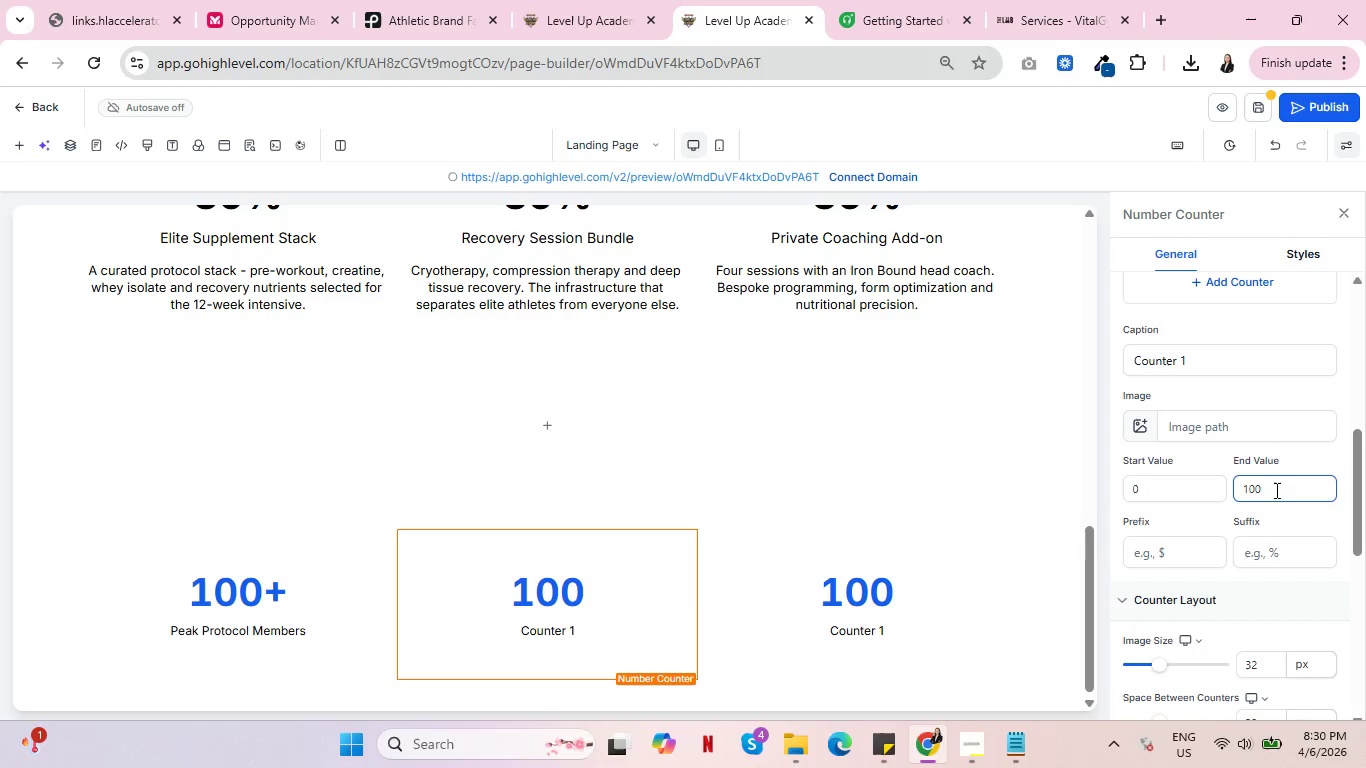 
left_click_drag(start_coordinate=[1275, 490], to_coordinate=[1238, 490])
 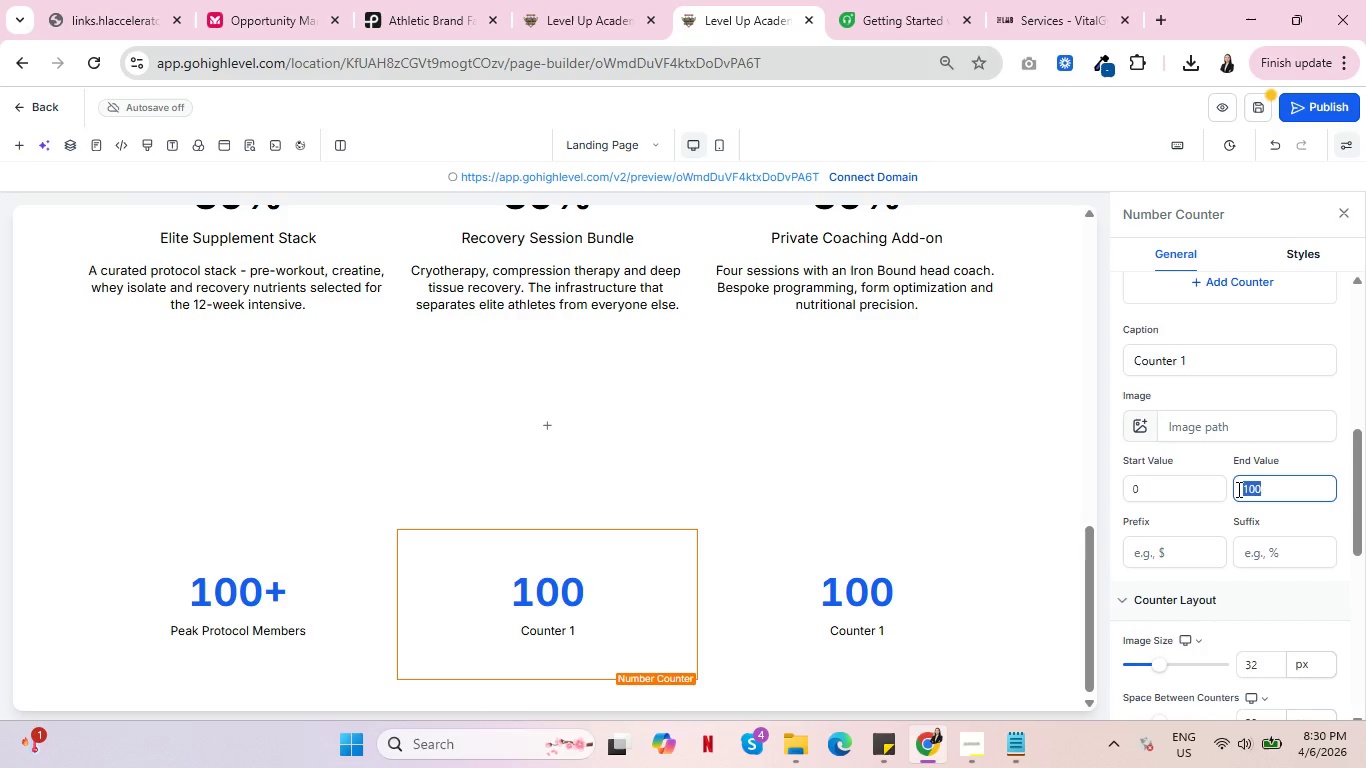 
key(9)
 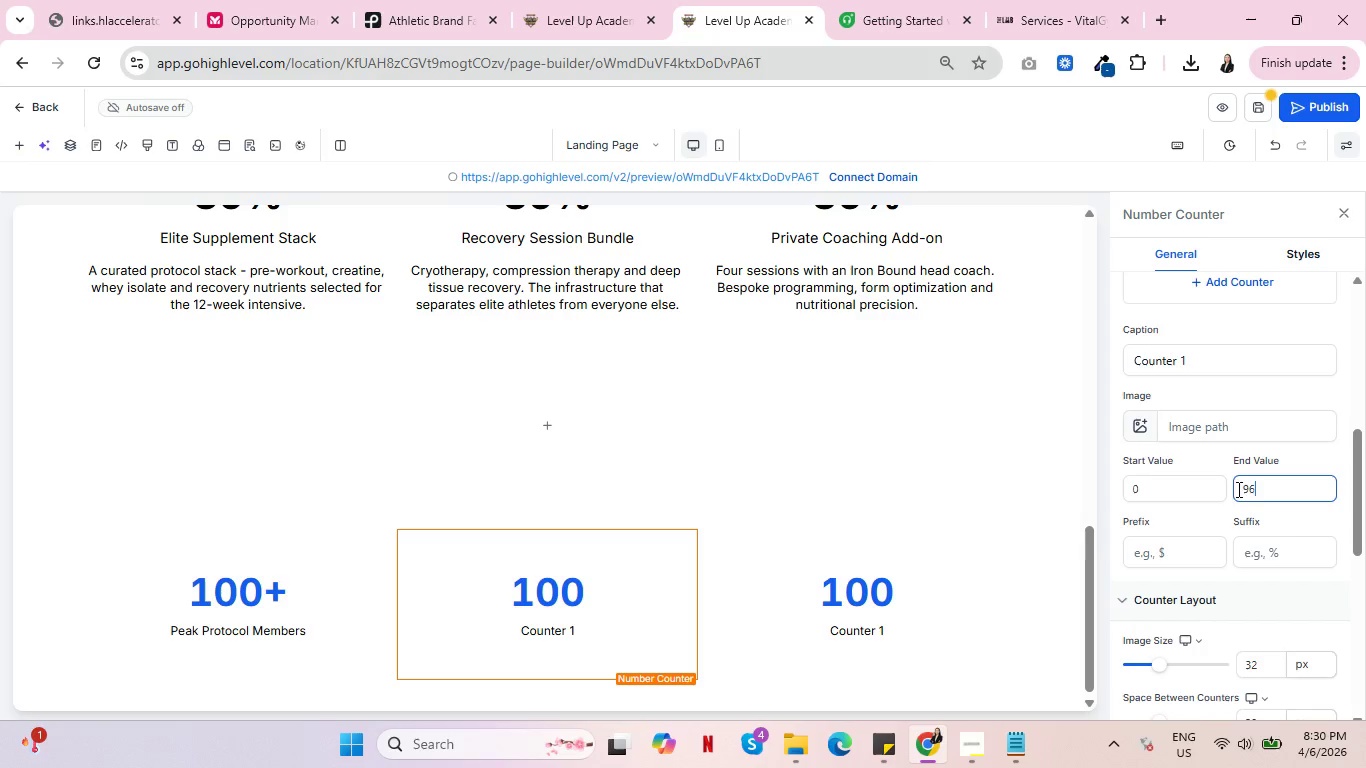 
key(6)
 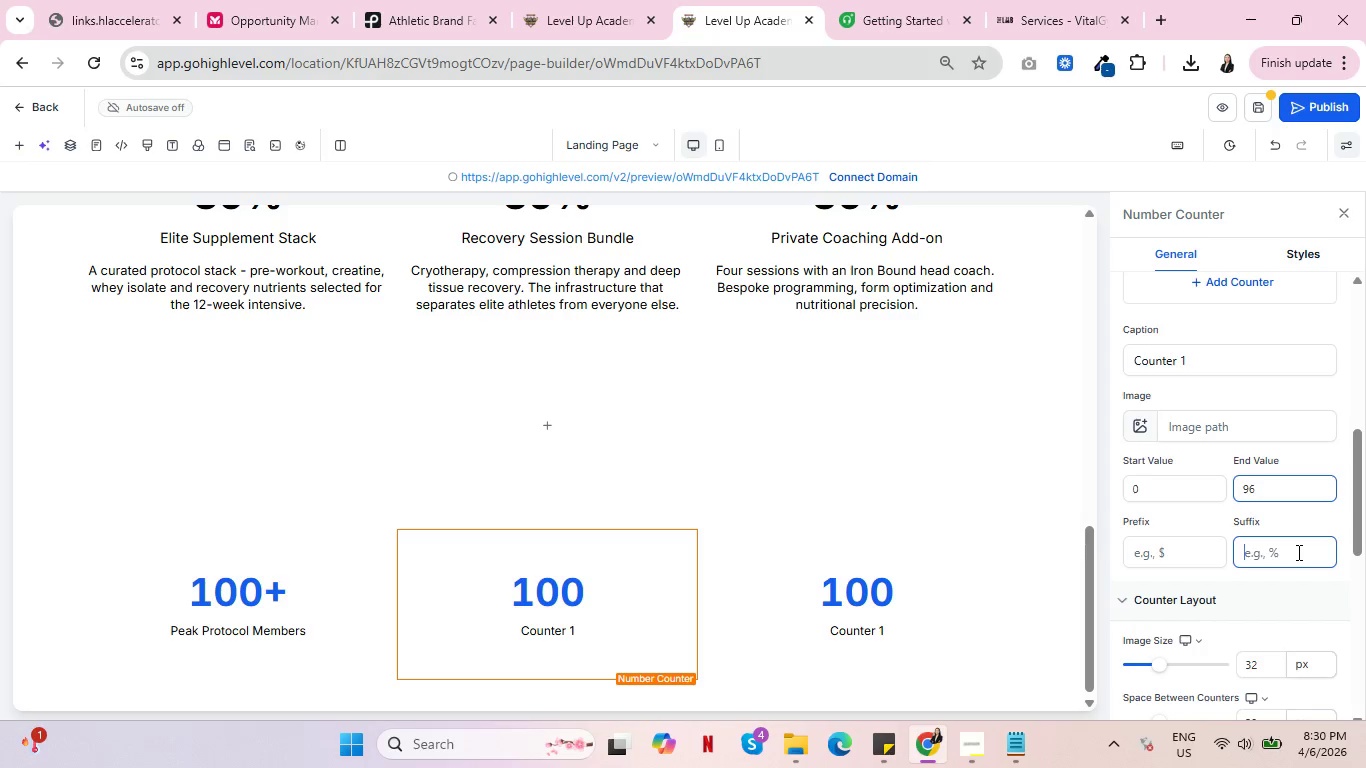 
left_click([1297, 552])
 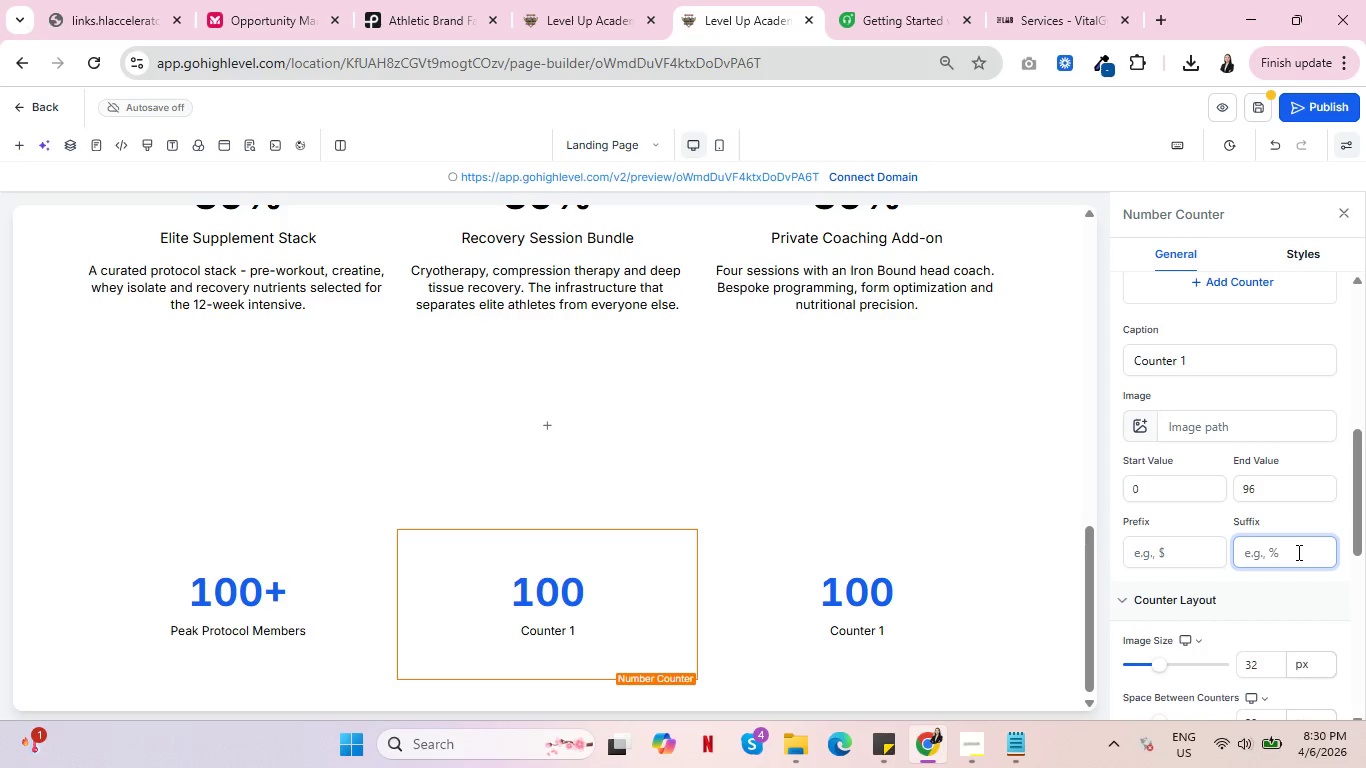 
key(Shift+ShiftRight)
 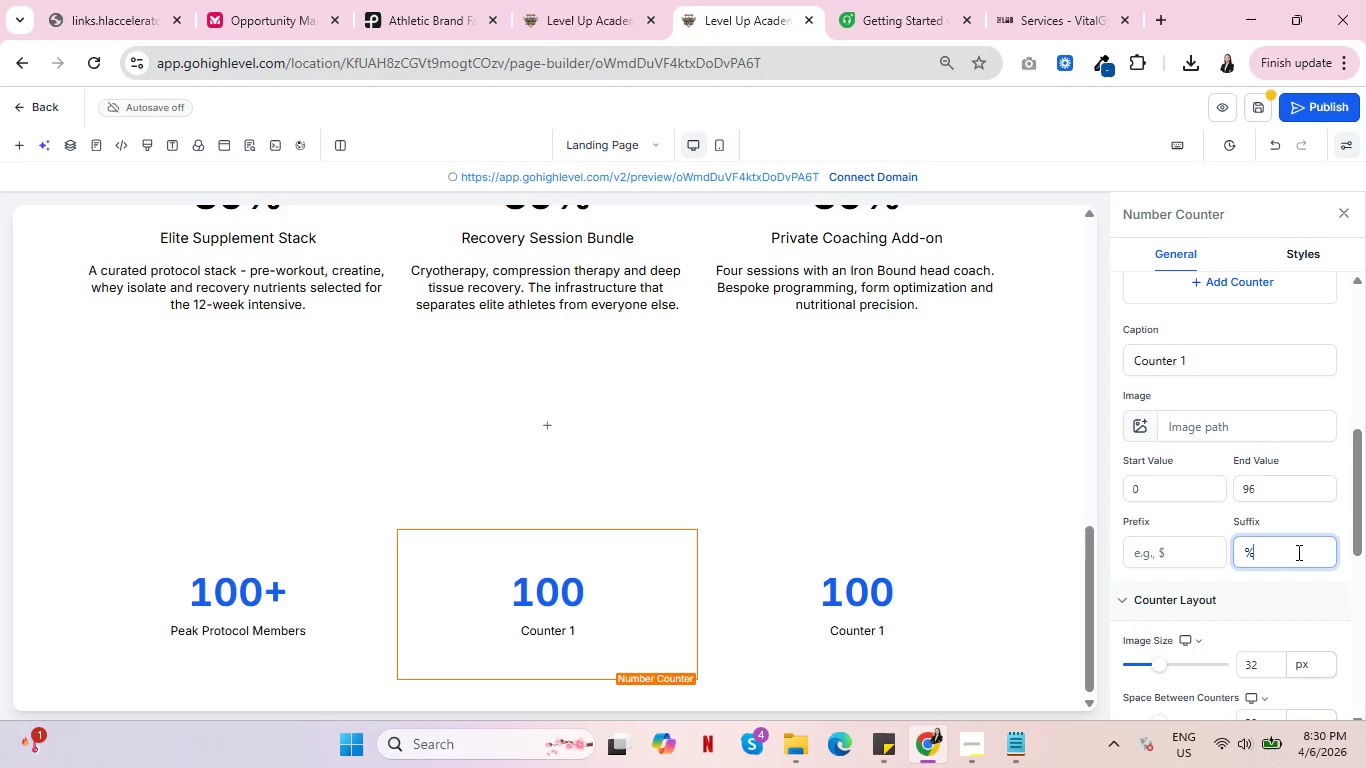 
key(Shift+5)
 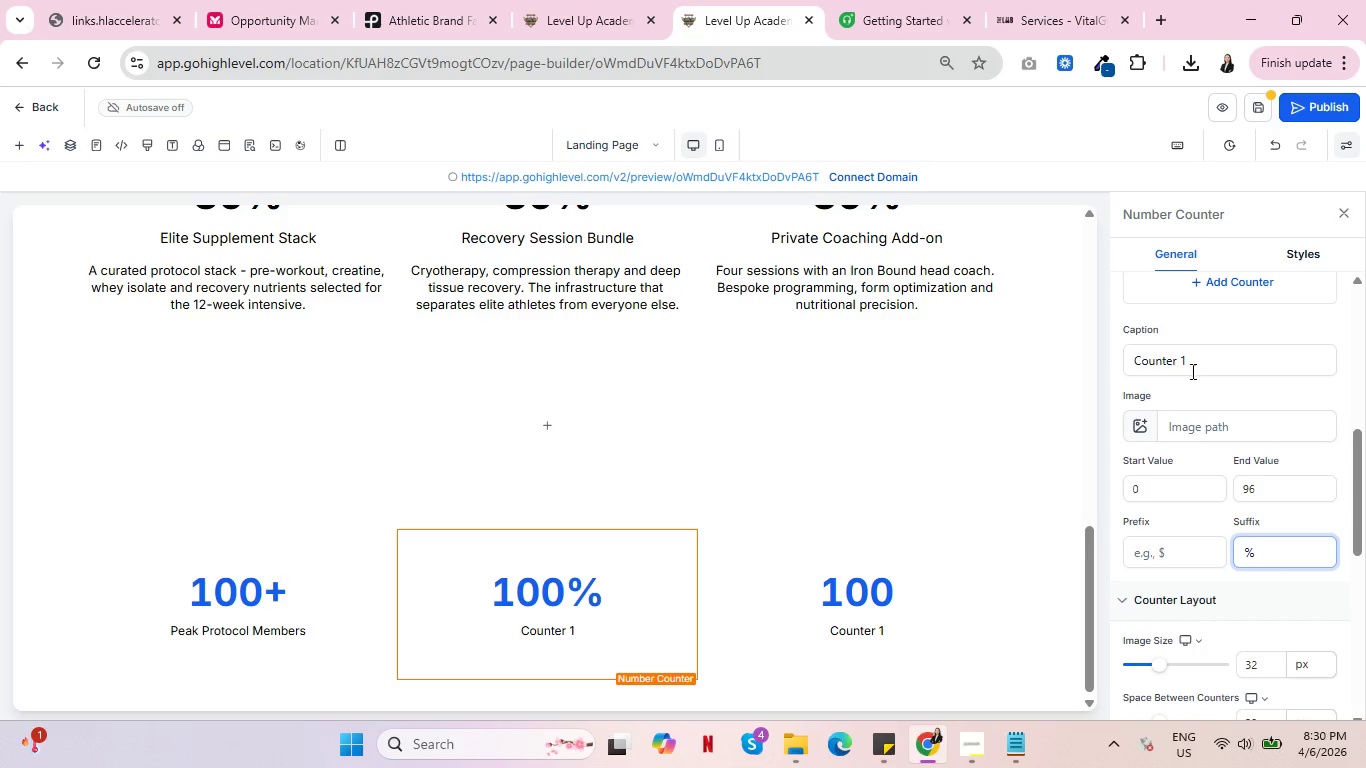 
left_click_drag(start_coordinate=[1206, 360], to_coordinate=[1079, 358])
 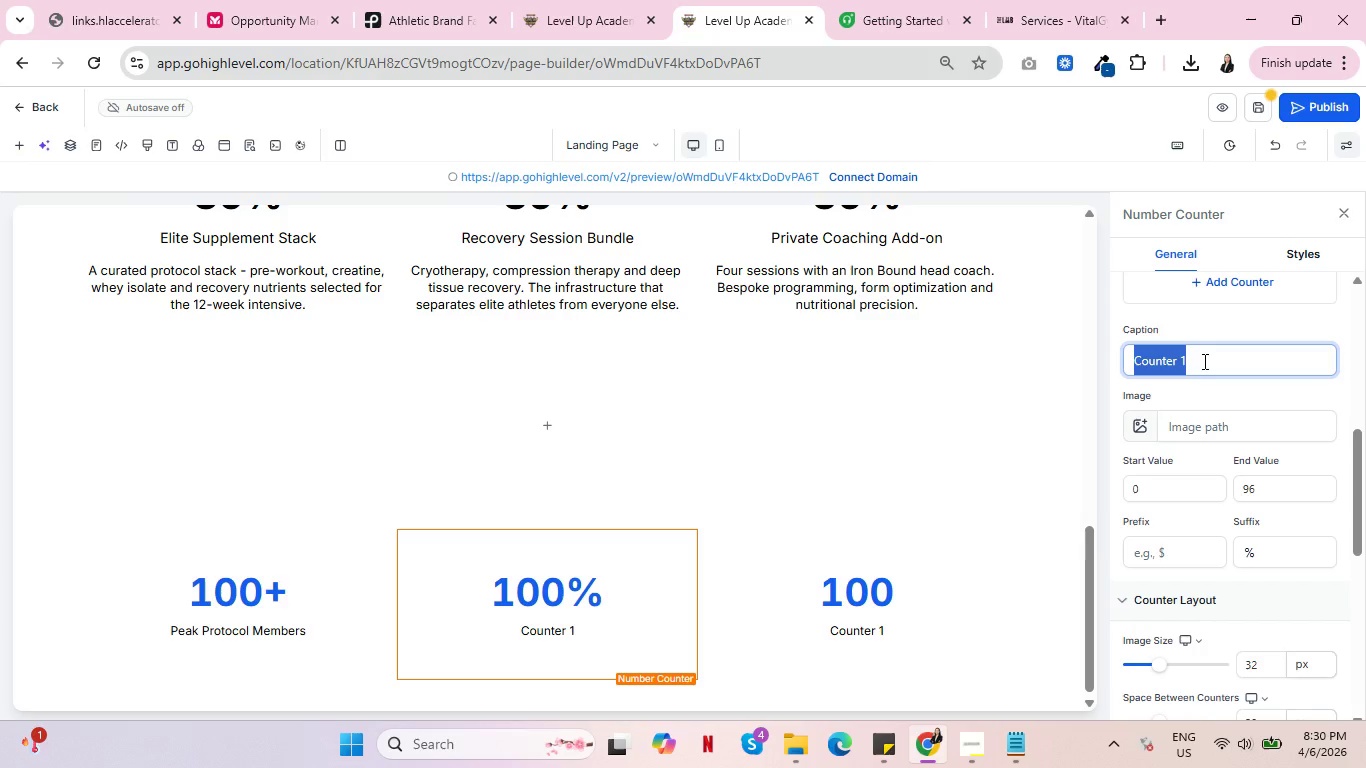 
wait(9.42)
 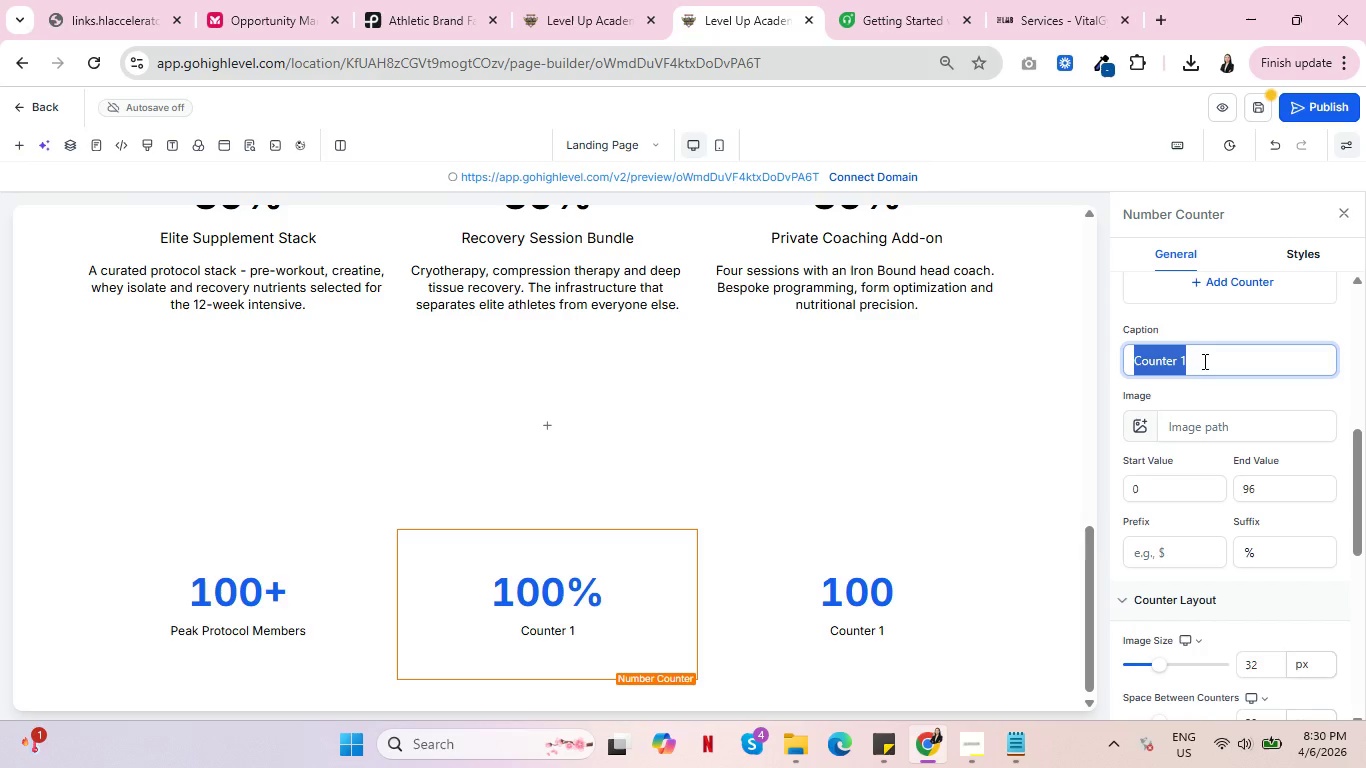 
type(12 - WEEK COMPLETION RATE)
 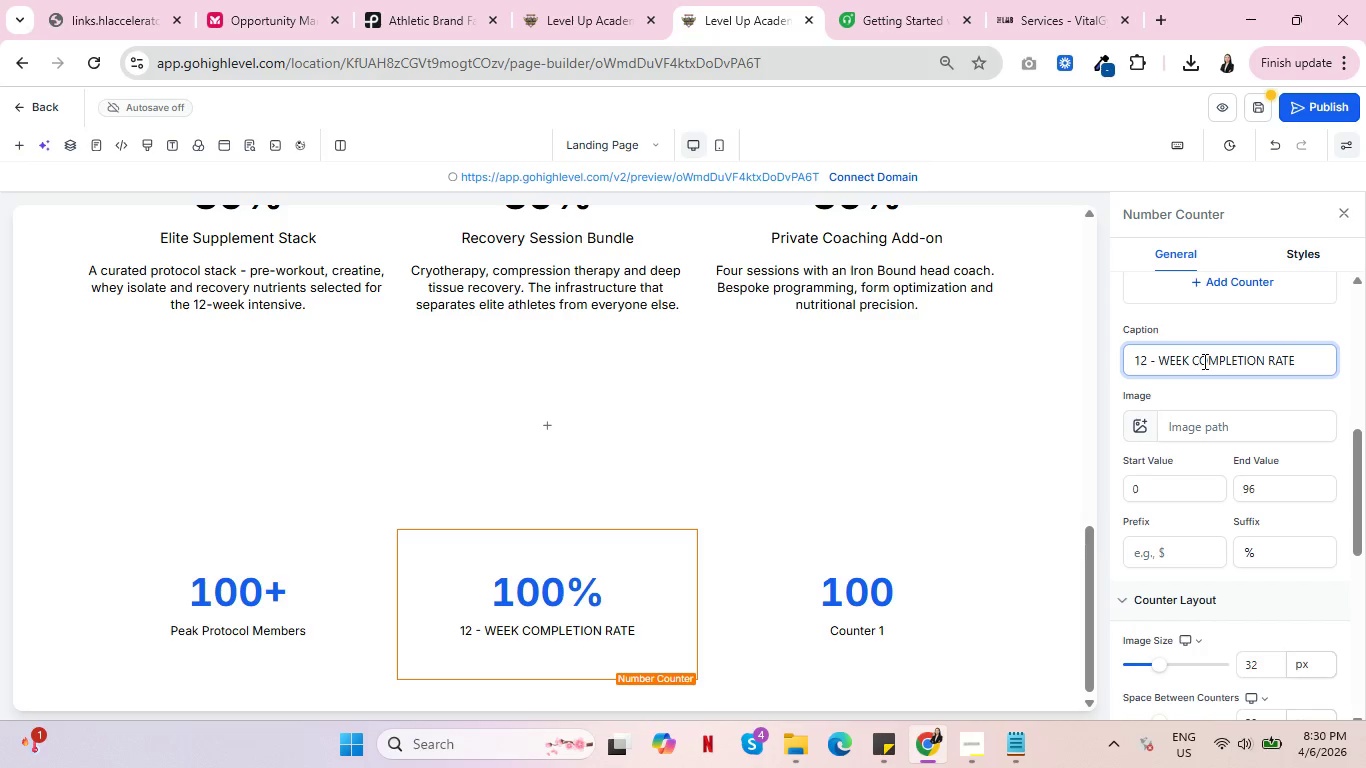 
left_click([301, 626])
 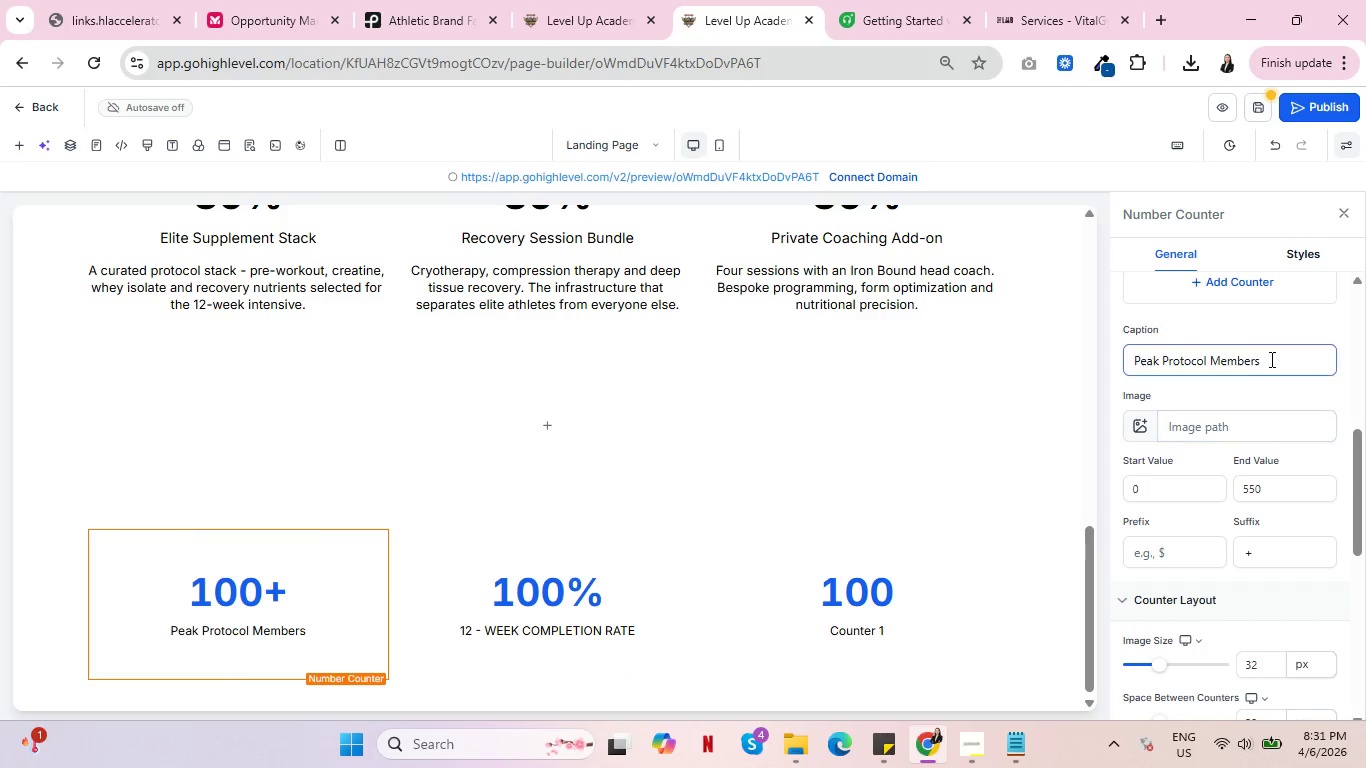 
left_click_drag(start_coordinate=[1272, 359], to_coordinate=[1140, 359])
 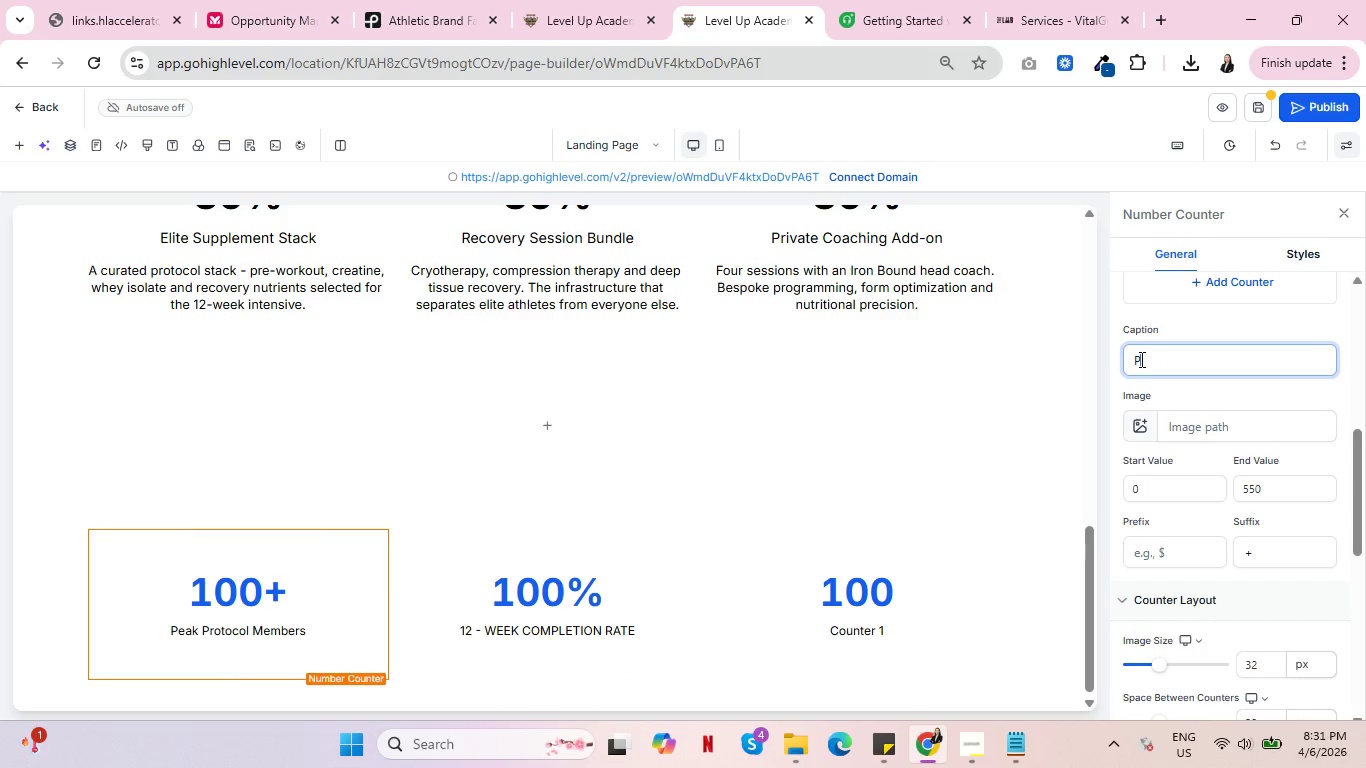 
key(Backspace)
type(EAK PROTOCOL MEMBERS)
 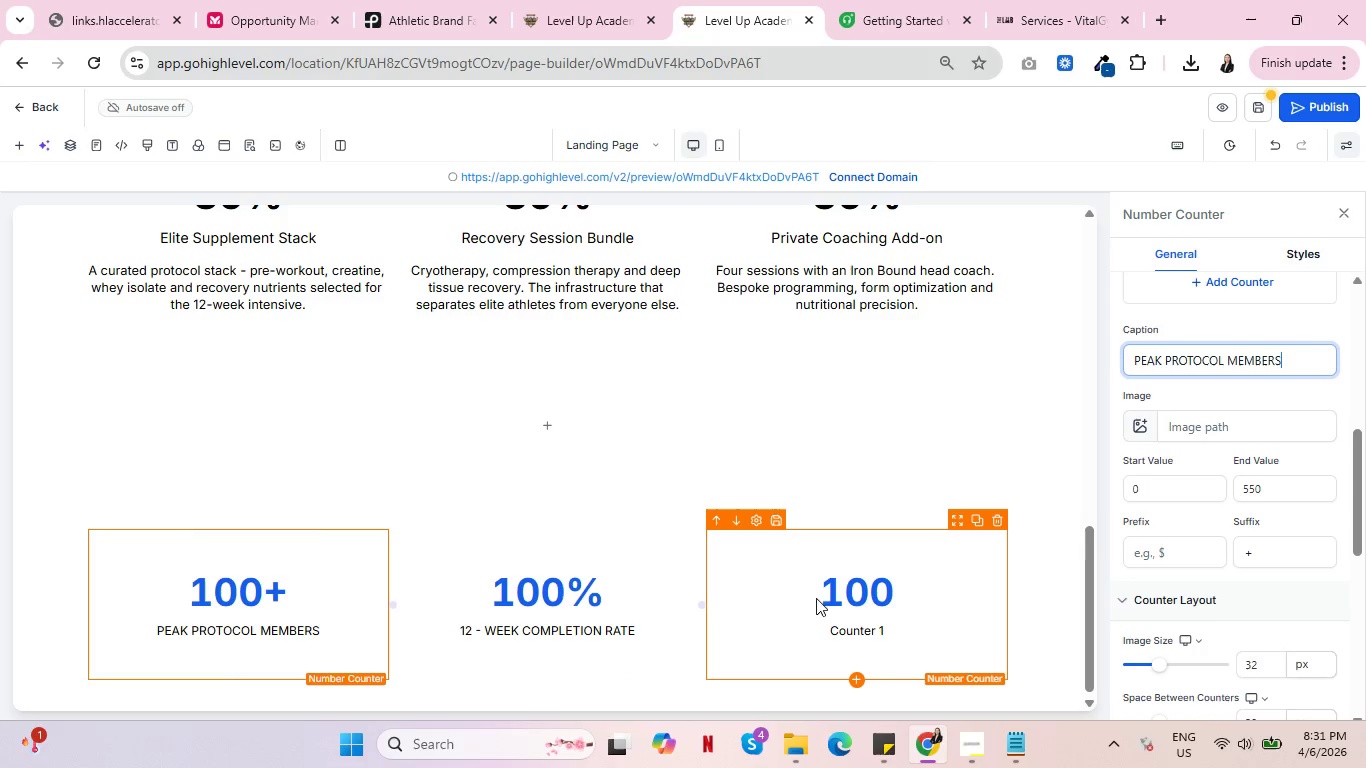 
left_click([832, 588])
 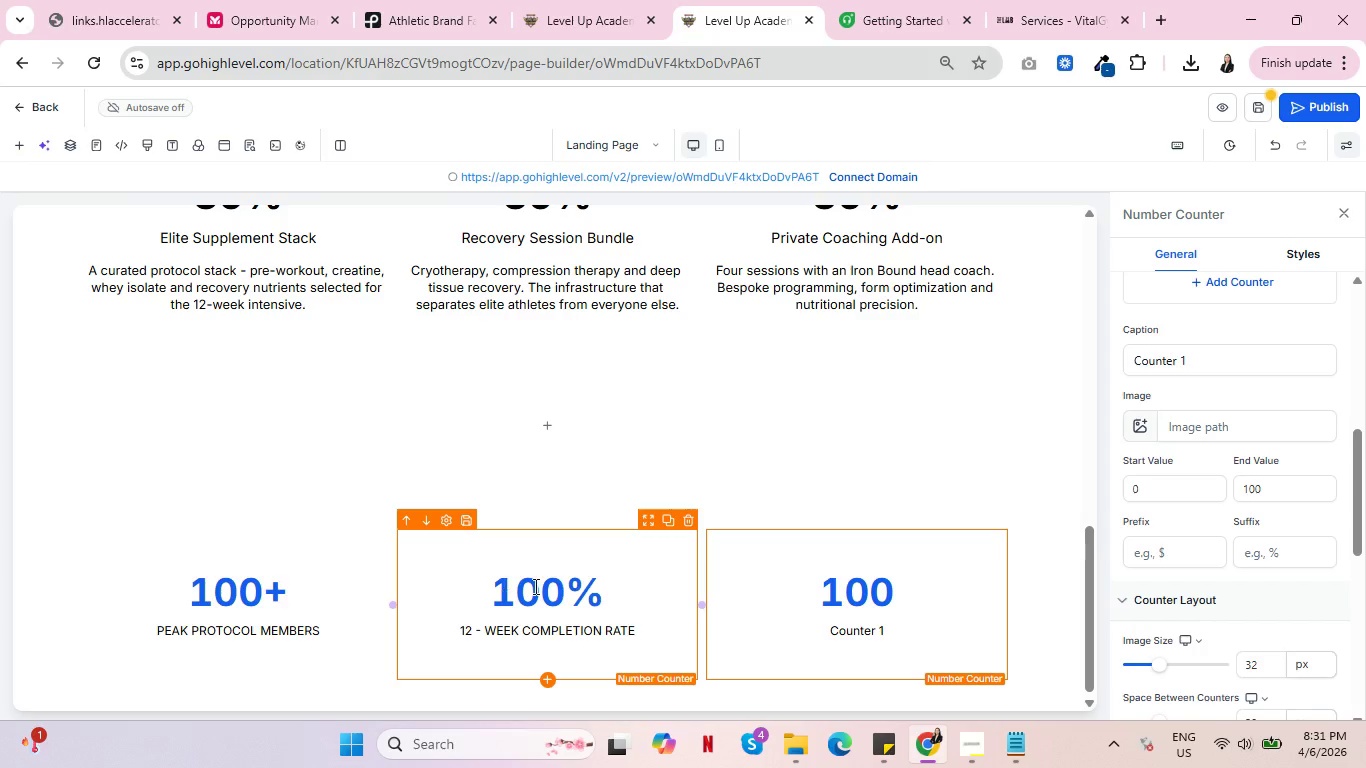 
left_click([534, 586])
 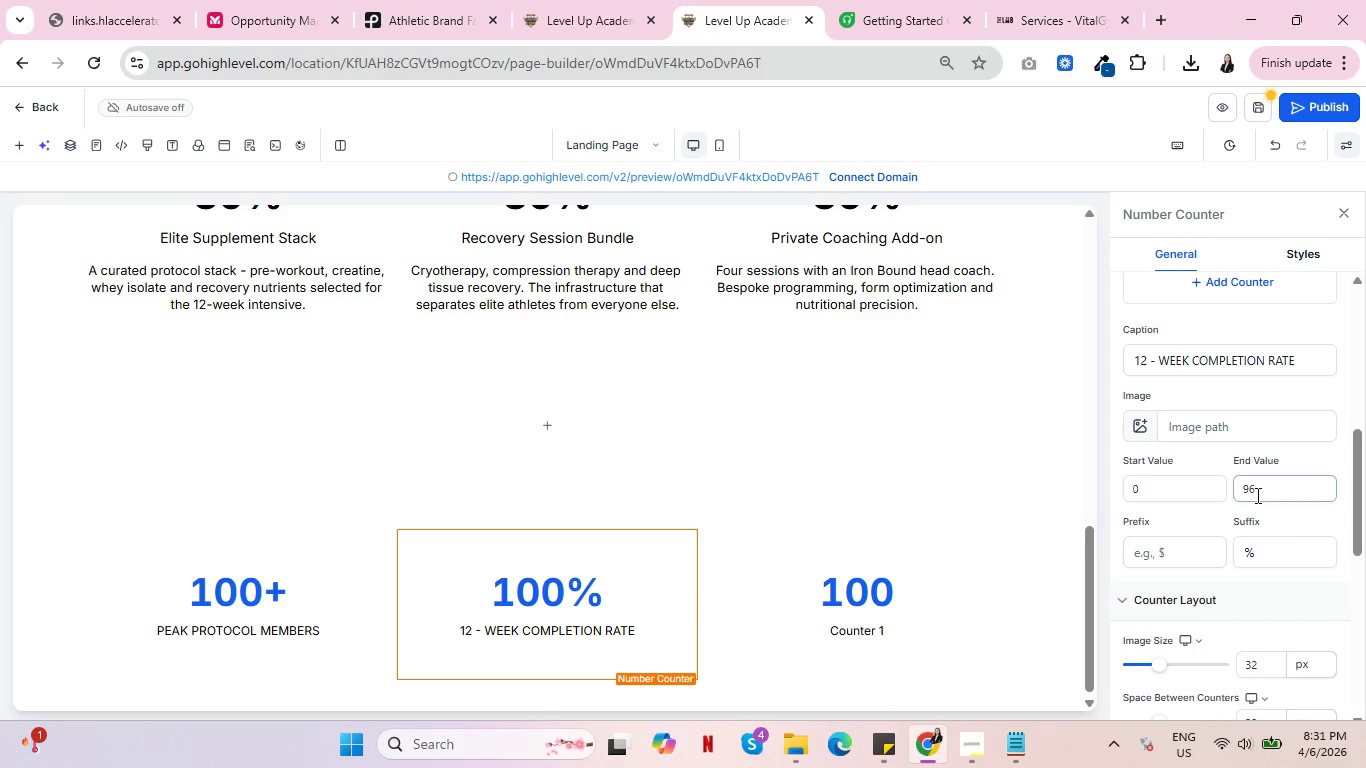 
left_click([1256, 495])
 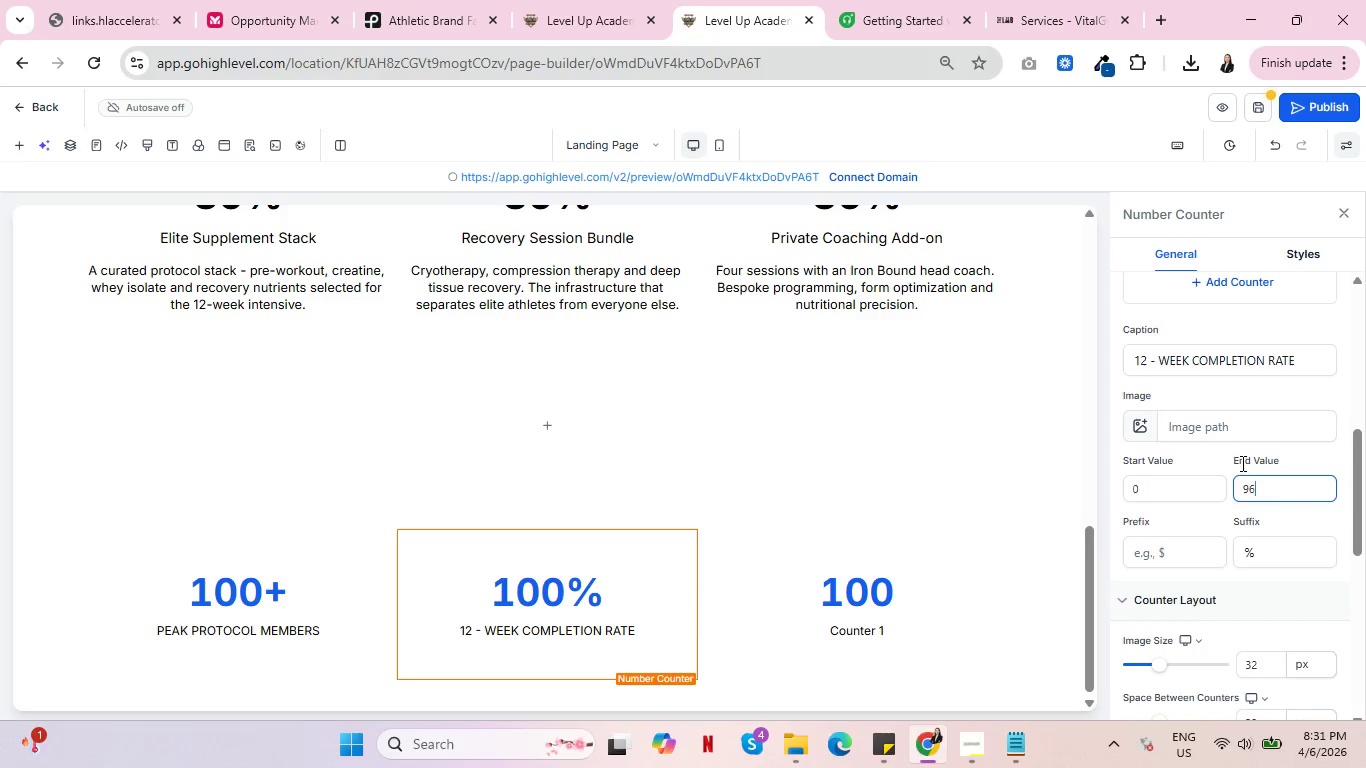 
key(Backspace)
key(Backspace)
type(94)
key(Backspace)
key(Backspace)
type(4)
 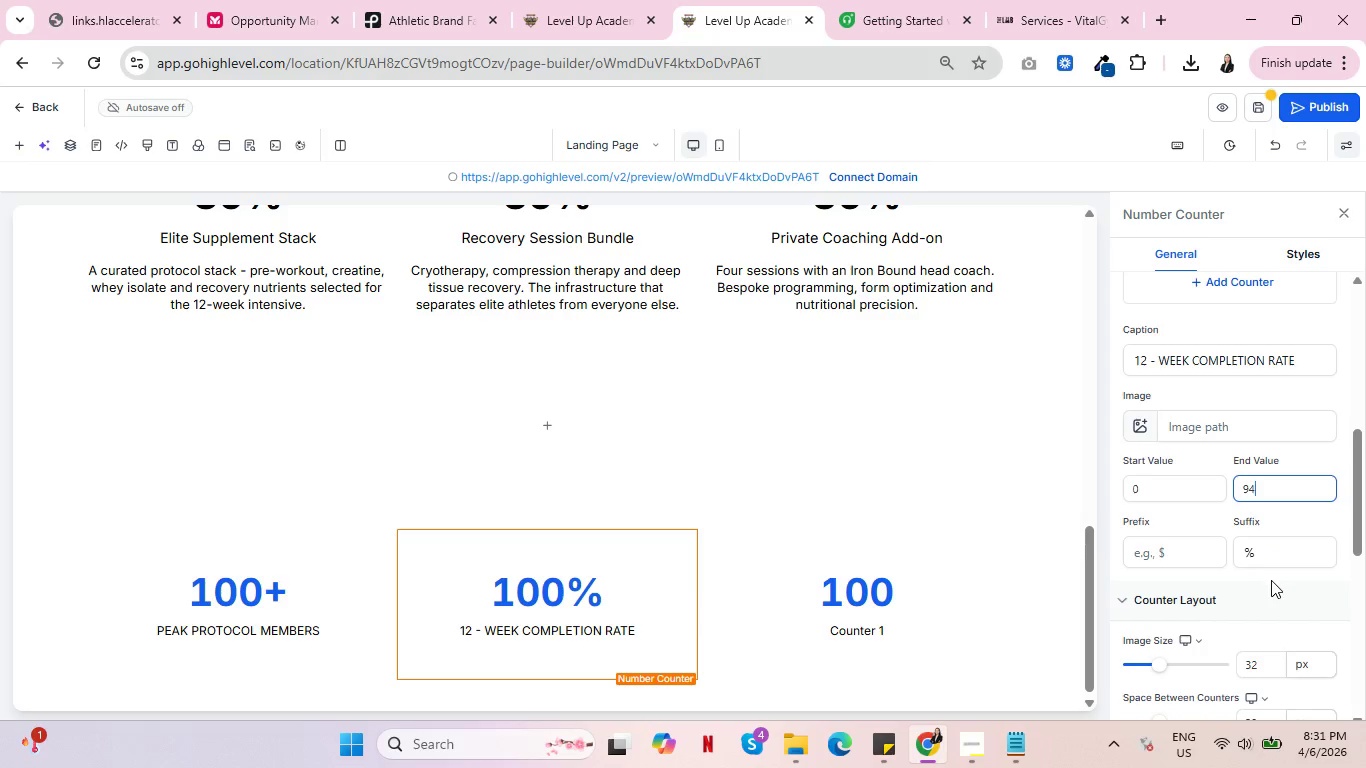 
left_click([1282, 588])
 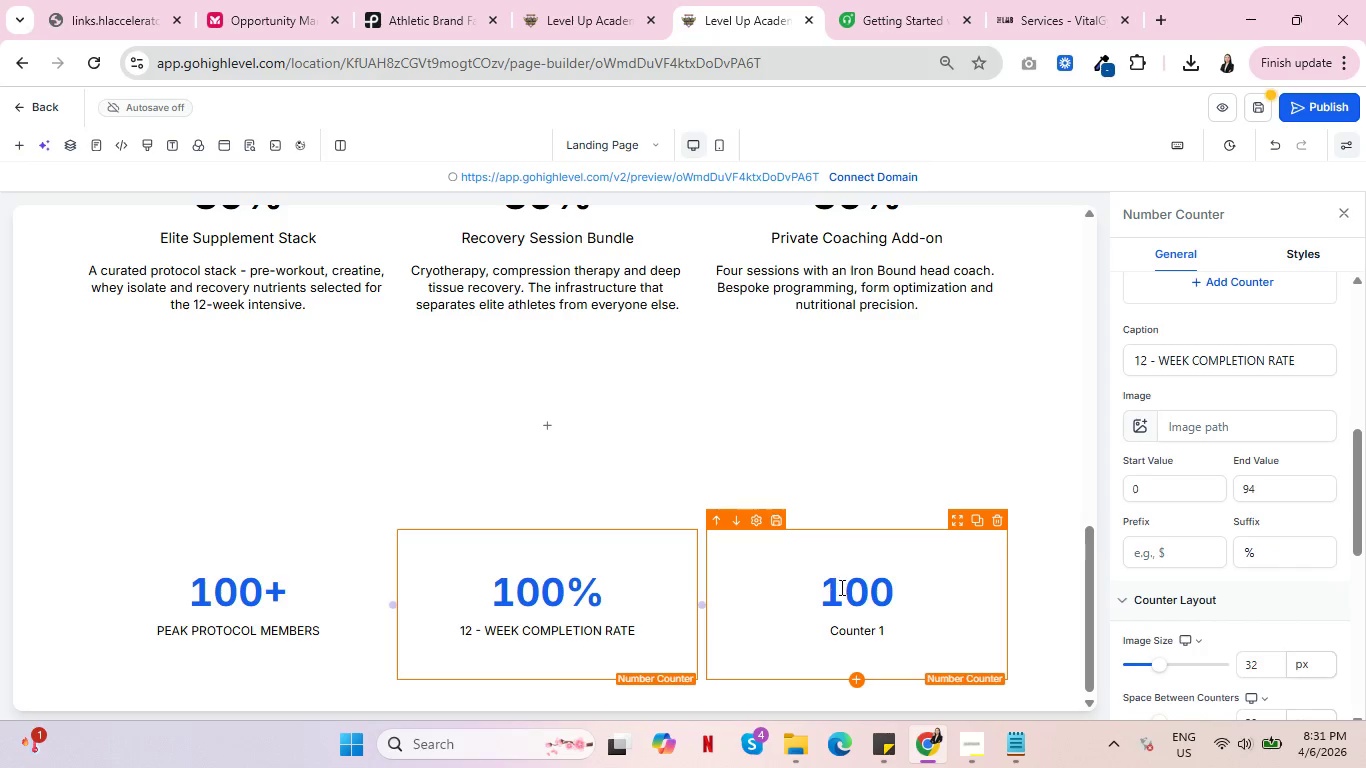 
left_click([840, 587])
 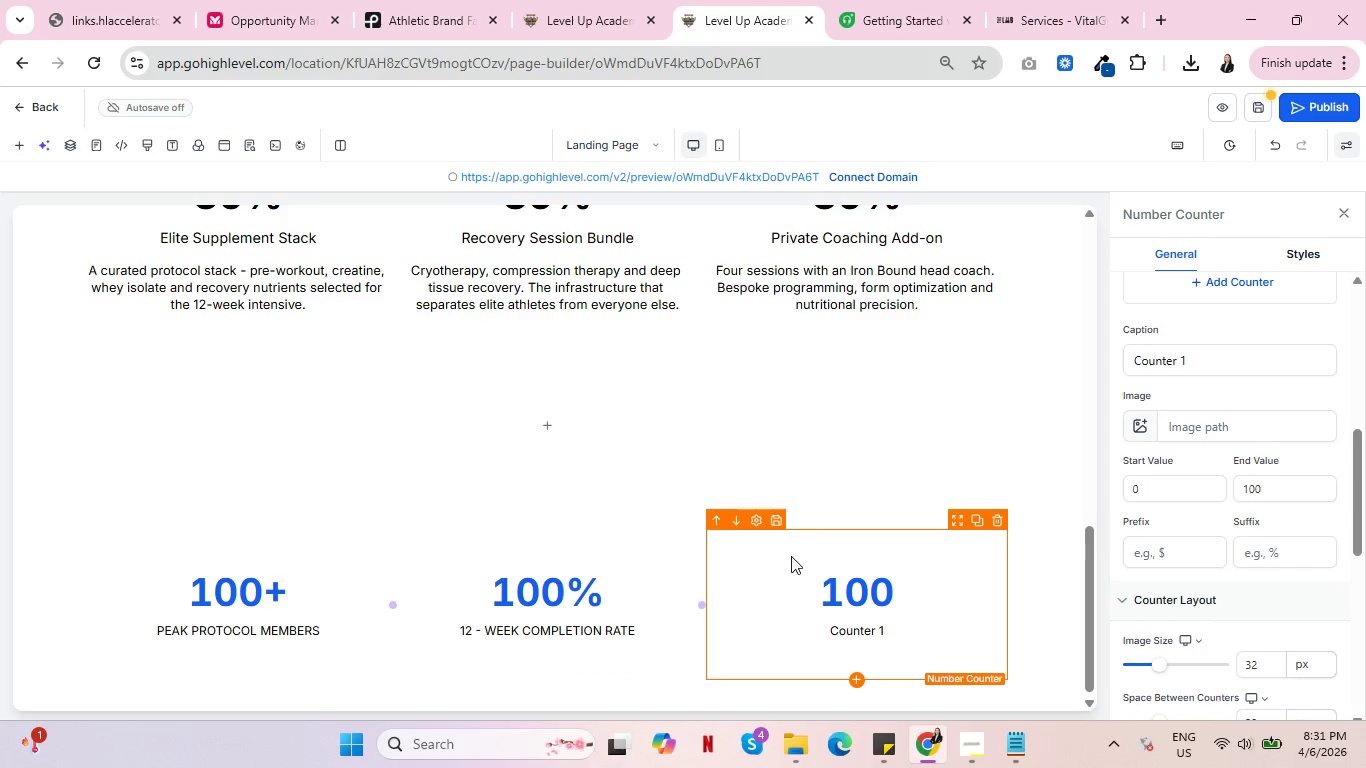 
left_click([806, 554])
 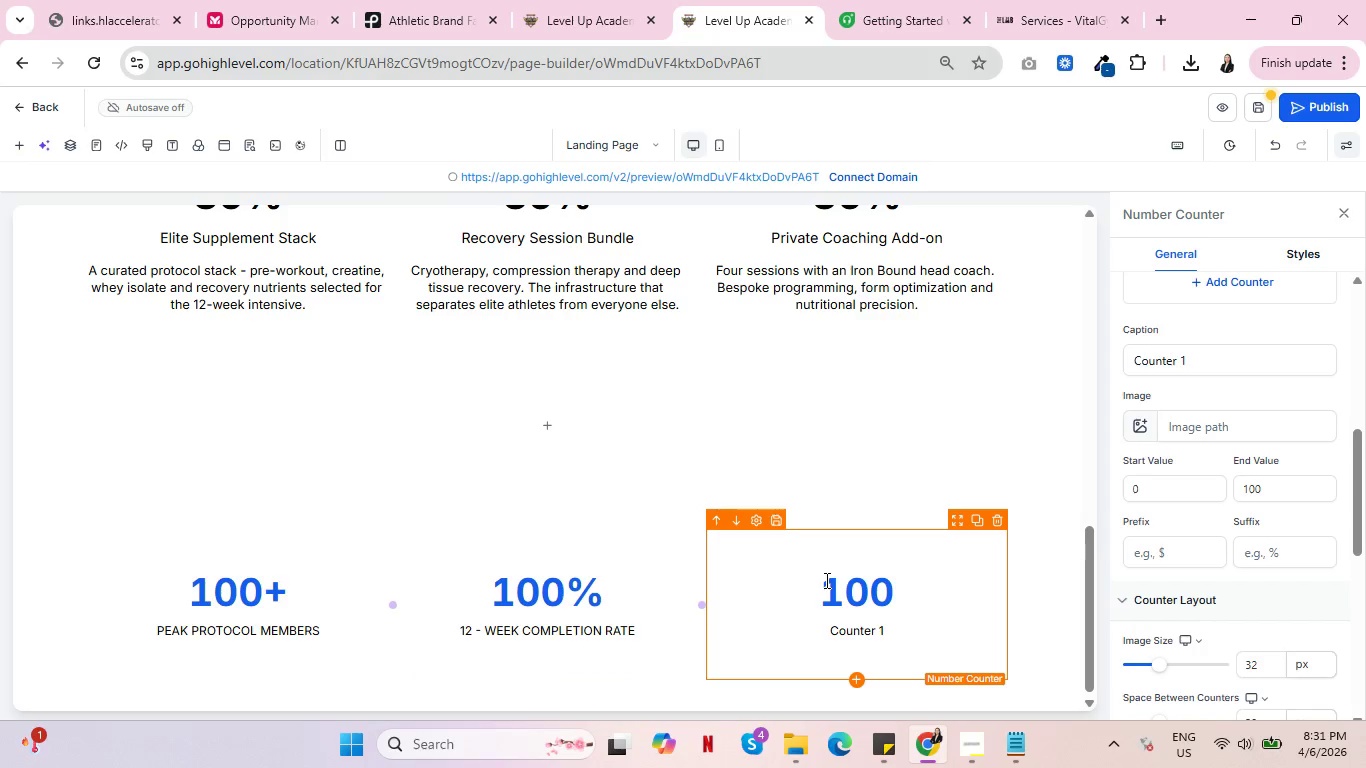 
wait(8.22)
 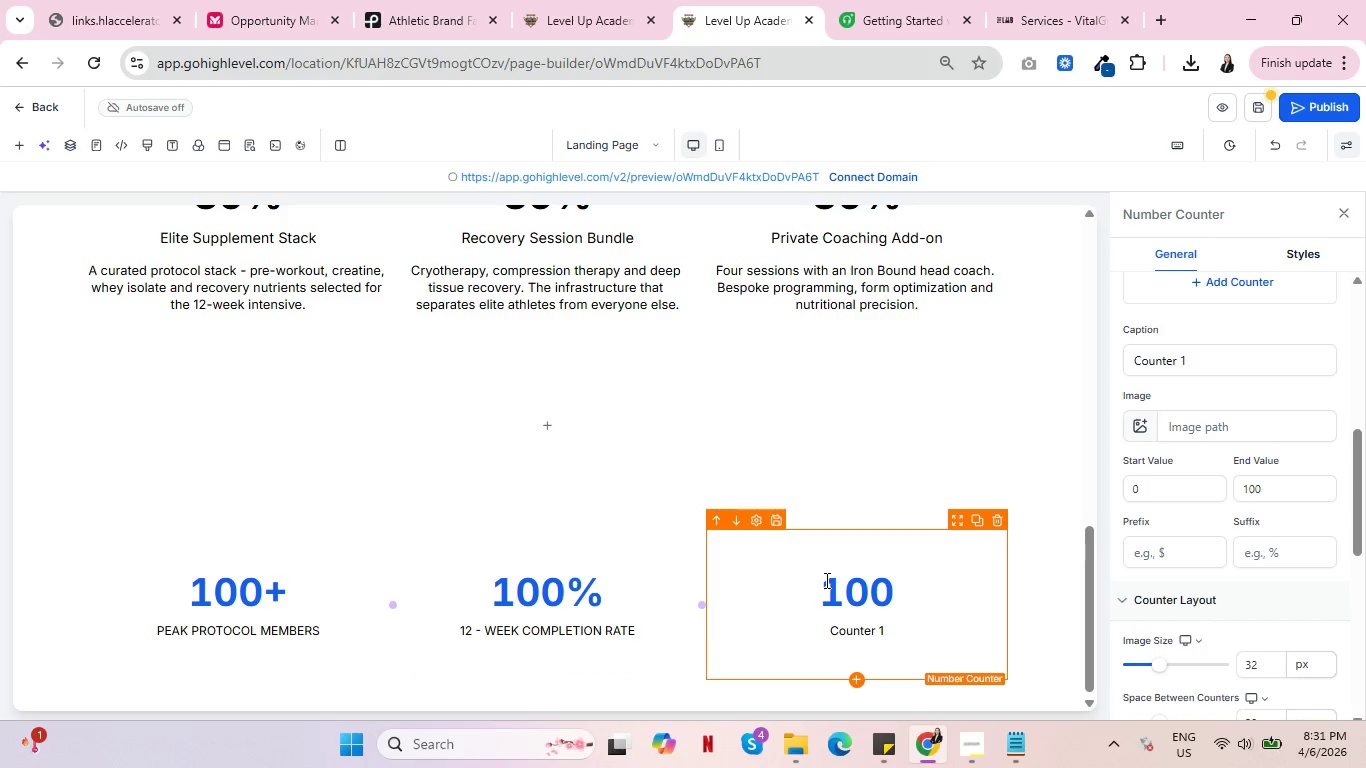 
left_click_drag(start_coordinate=[1266, 488], to_coordinate=[1211, 490])
 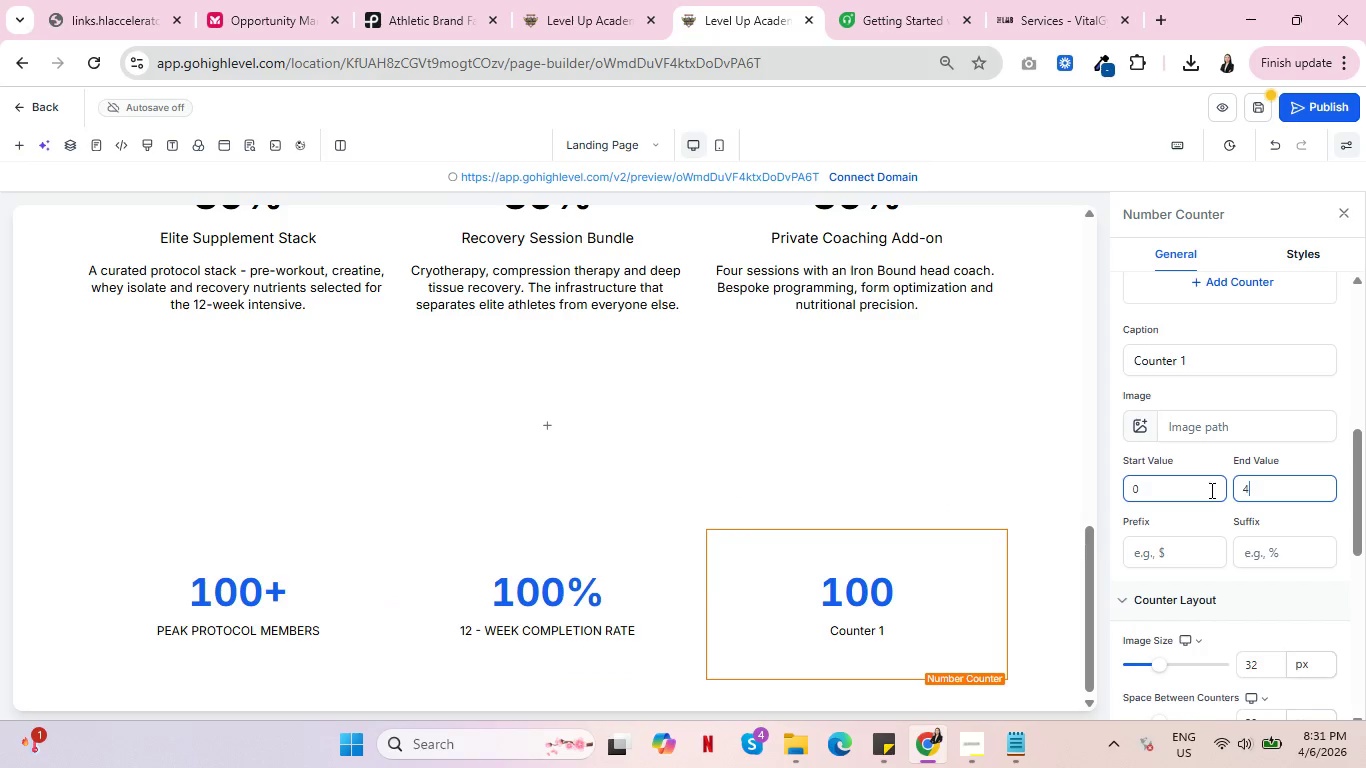 
key(4)
 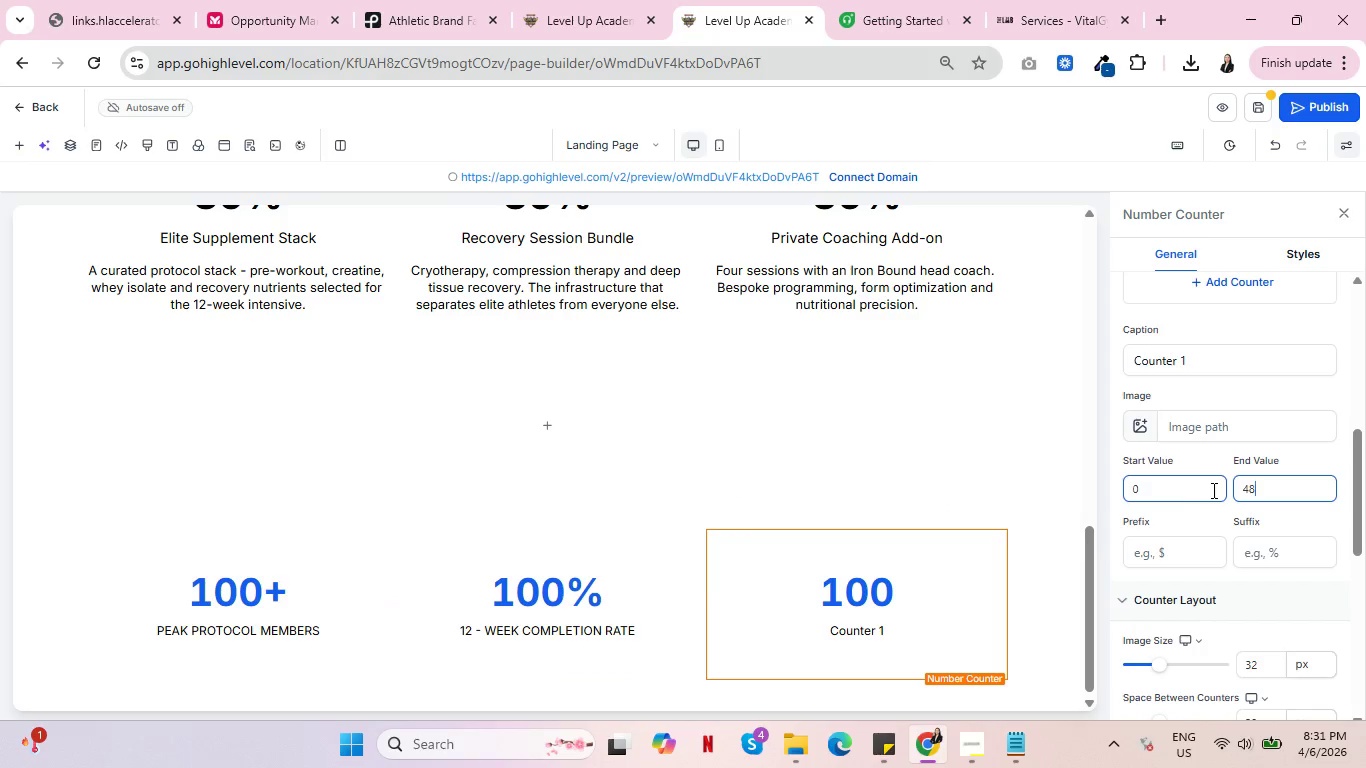 
key(8)
 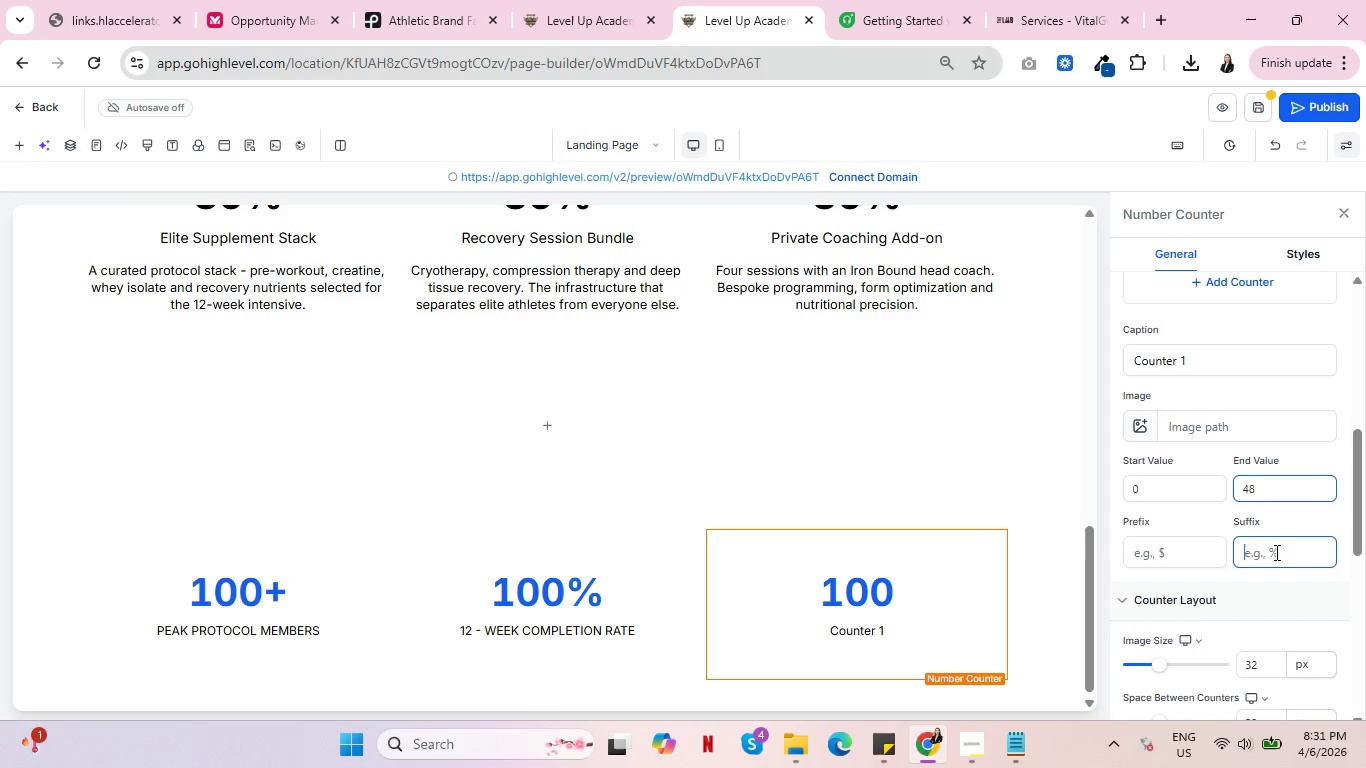 
left_click([1275, 552])
 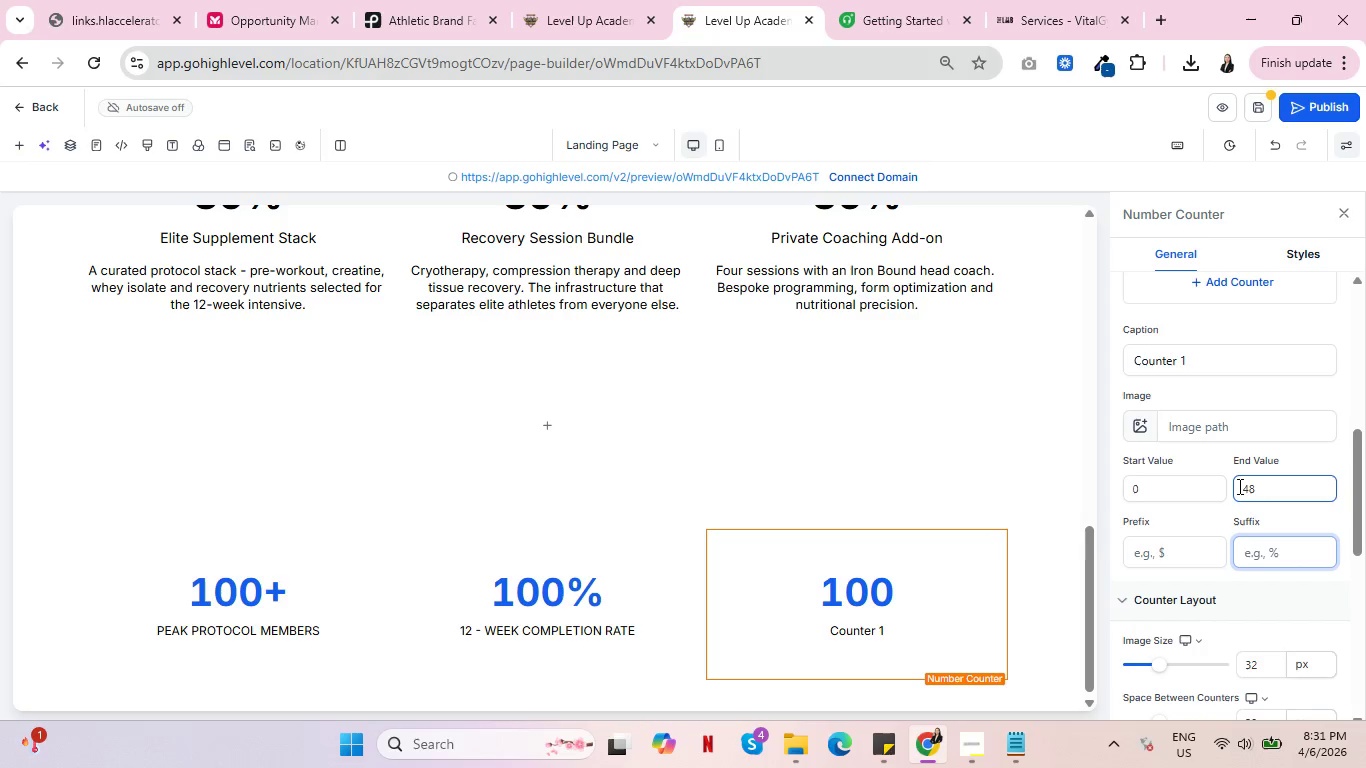 
type(HR)
key(Backspace)
key(Backspace)
type(hr)
 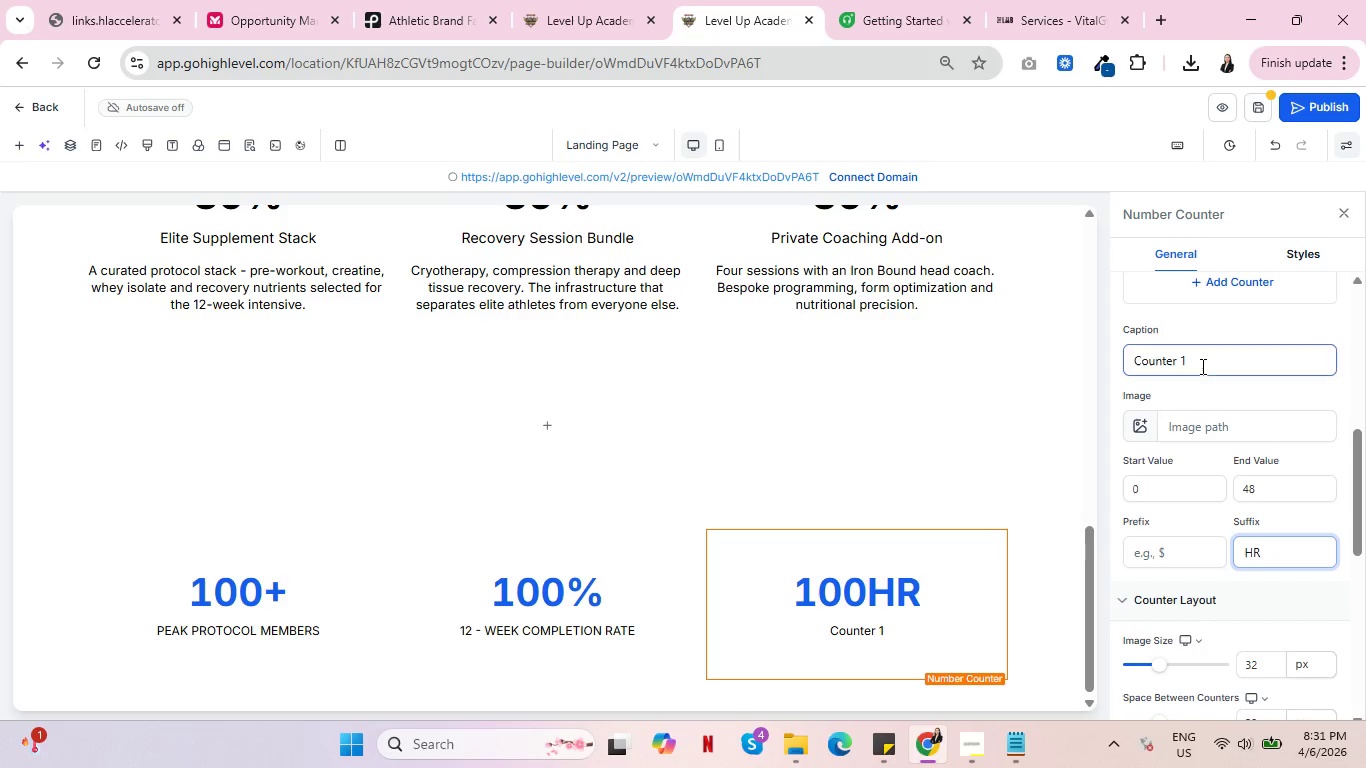 
left_click_drag(start_coordinate=[1201, 366], to_coordinate=[1110, 368])
 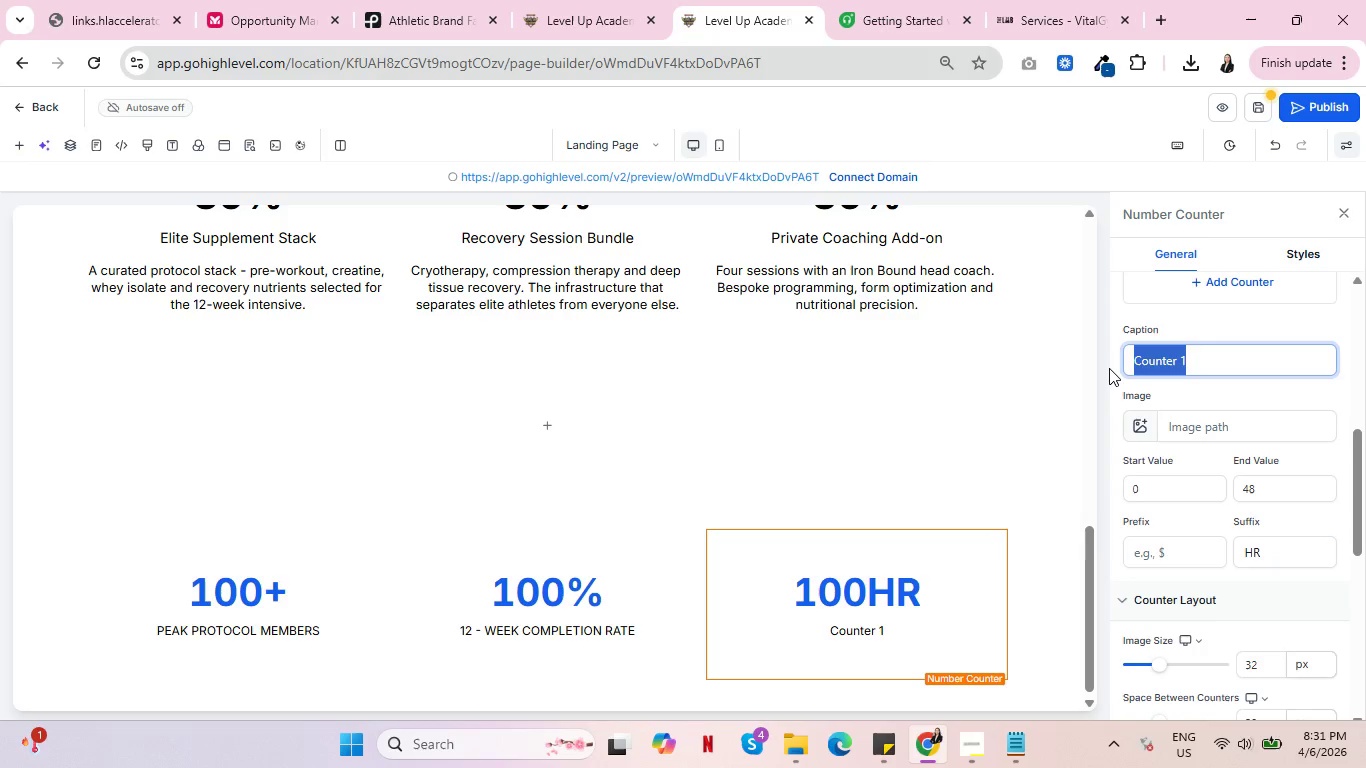 
type(vault wid)
key(Backspace)
type(ndow)
 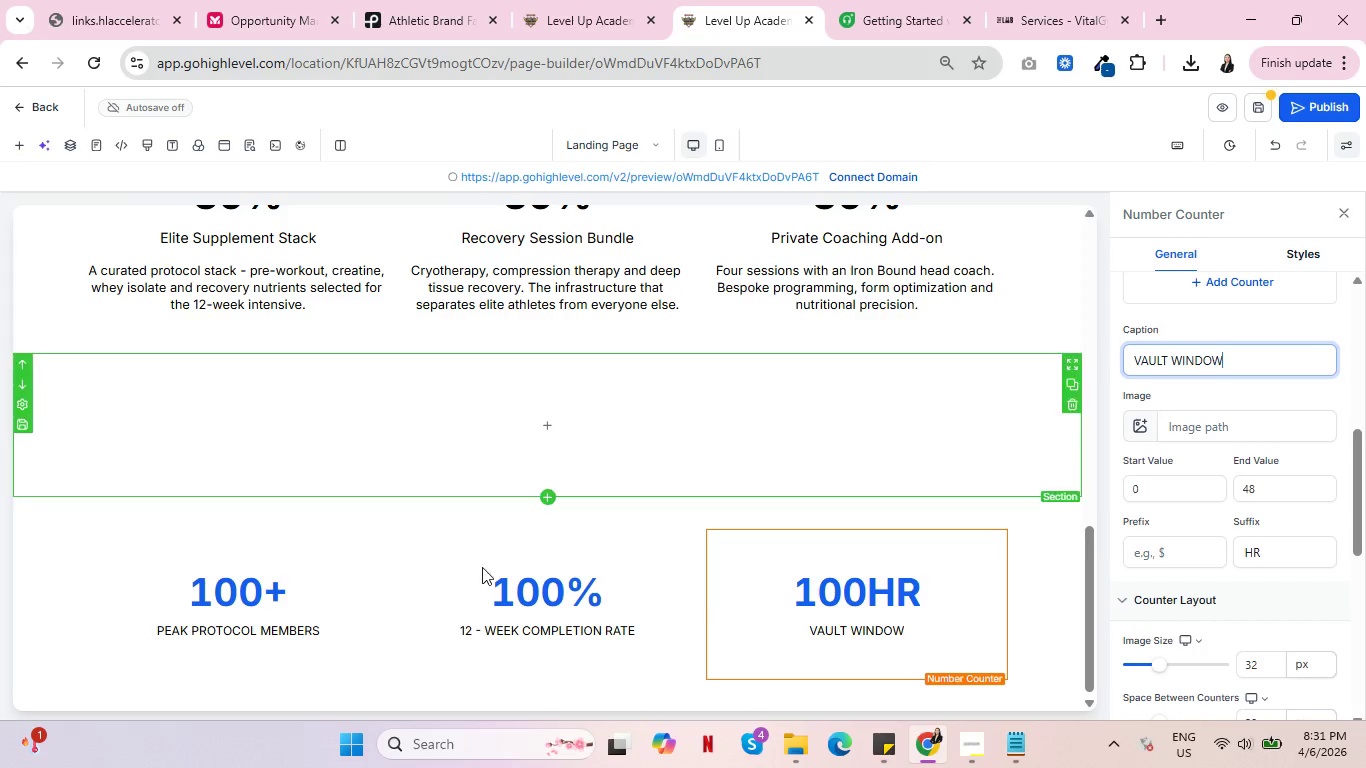 
scroll: coordinate [439, 620], scroll_direction: down, amount: 2.0
 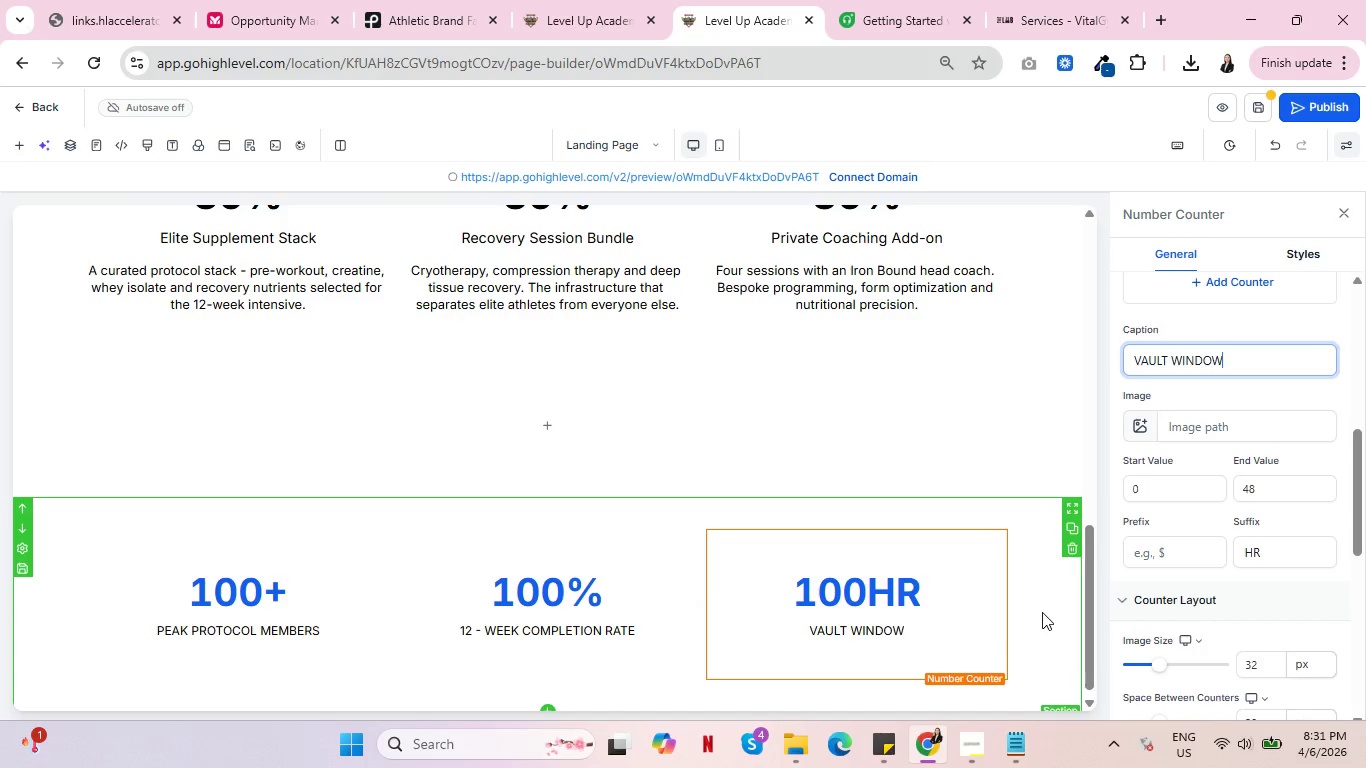 
left_click([1042, 612])
 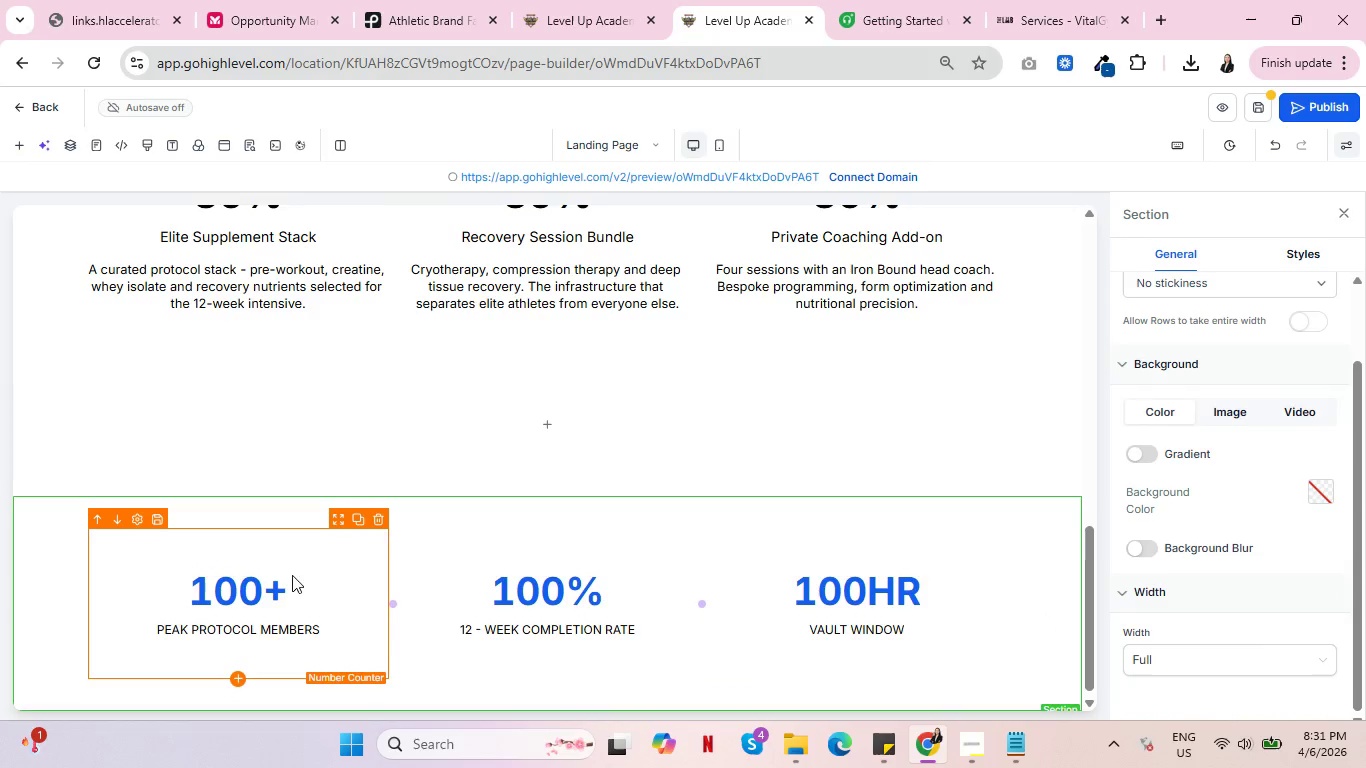 
scroll: coordinate [343, 565], scroll_direction: down, amount: 2.0
 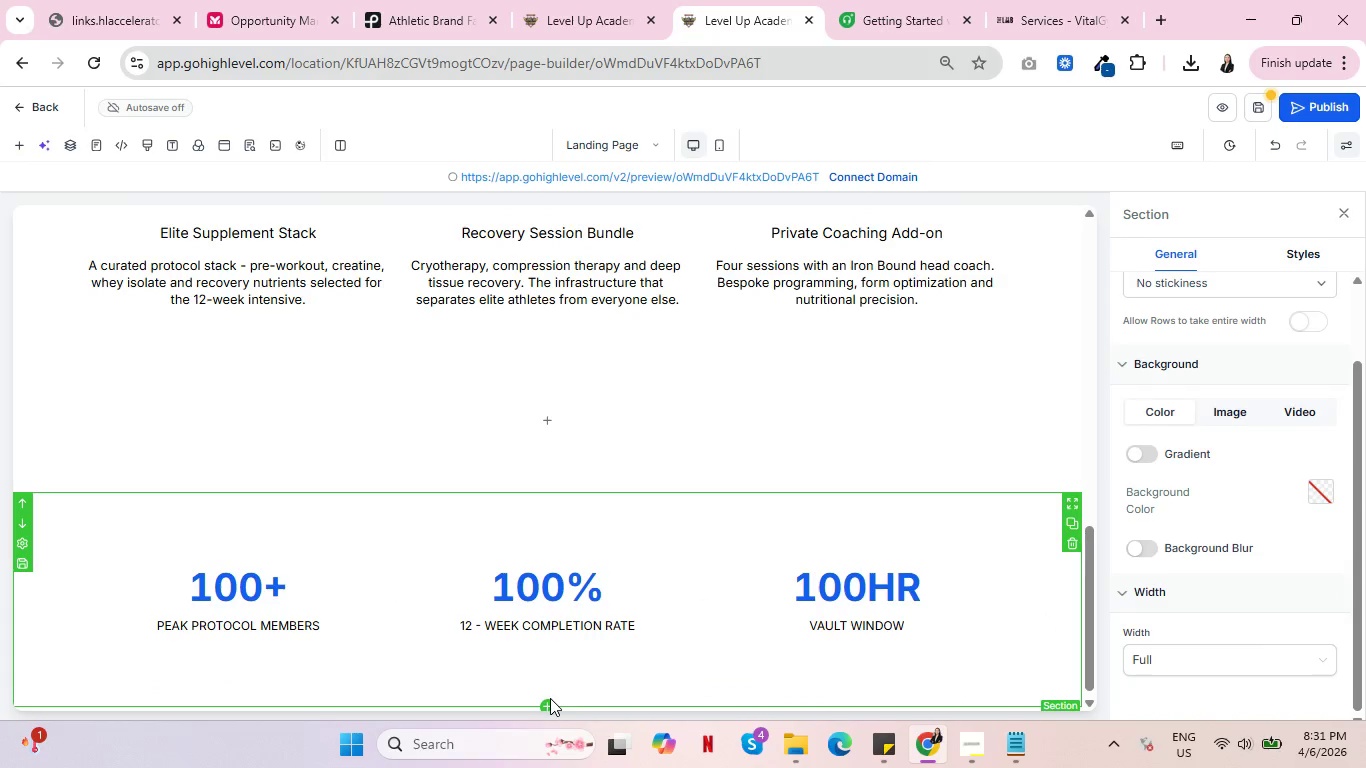 
scroll: coordinate [755, 437], scroll_direction: up, amount: 12.0
 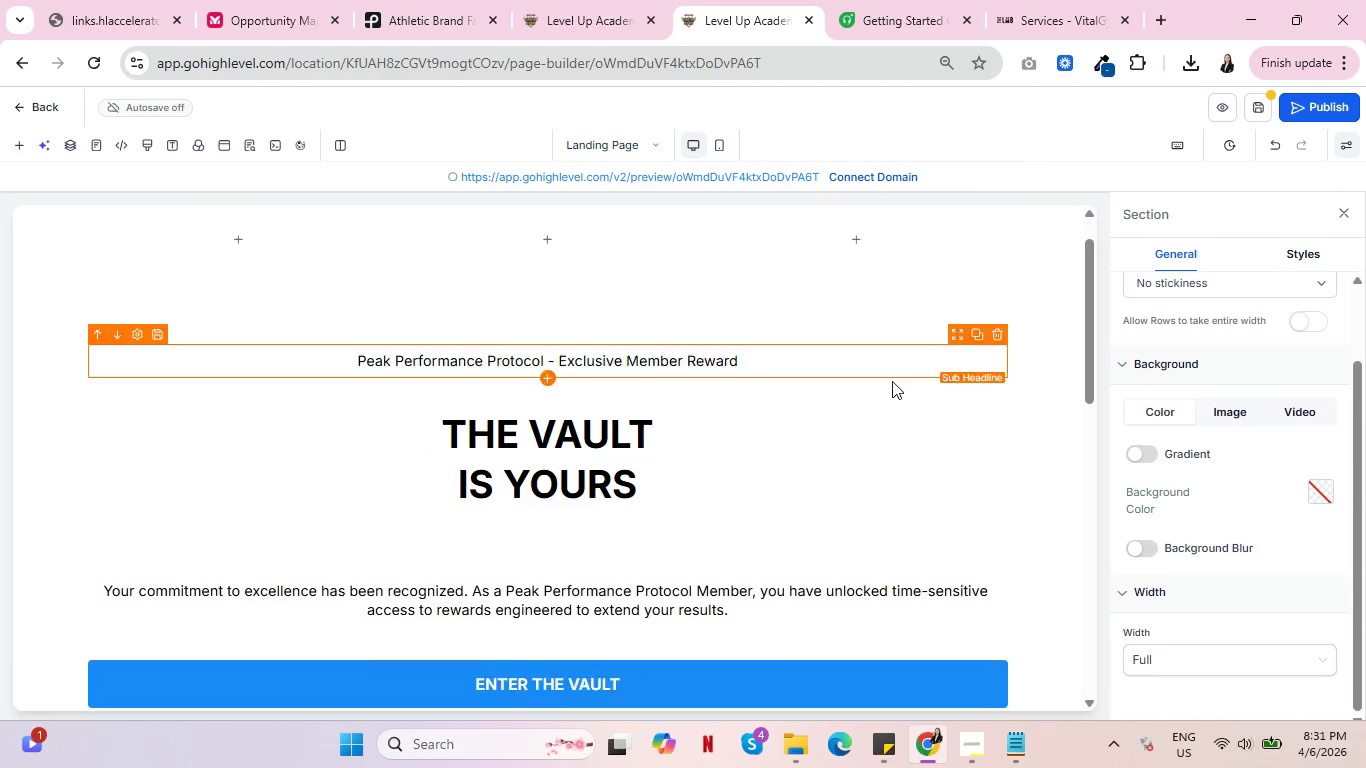 
scroll: coordinate [892, 381], scroll_direction: down, amount: 2.0
 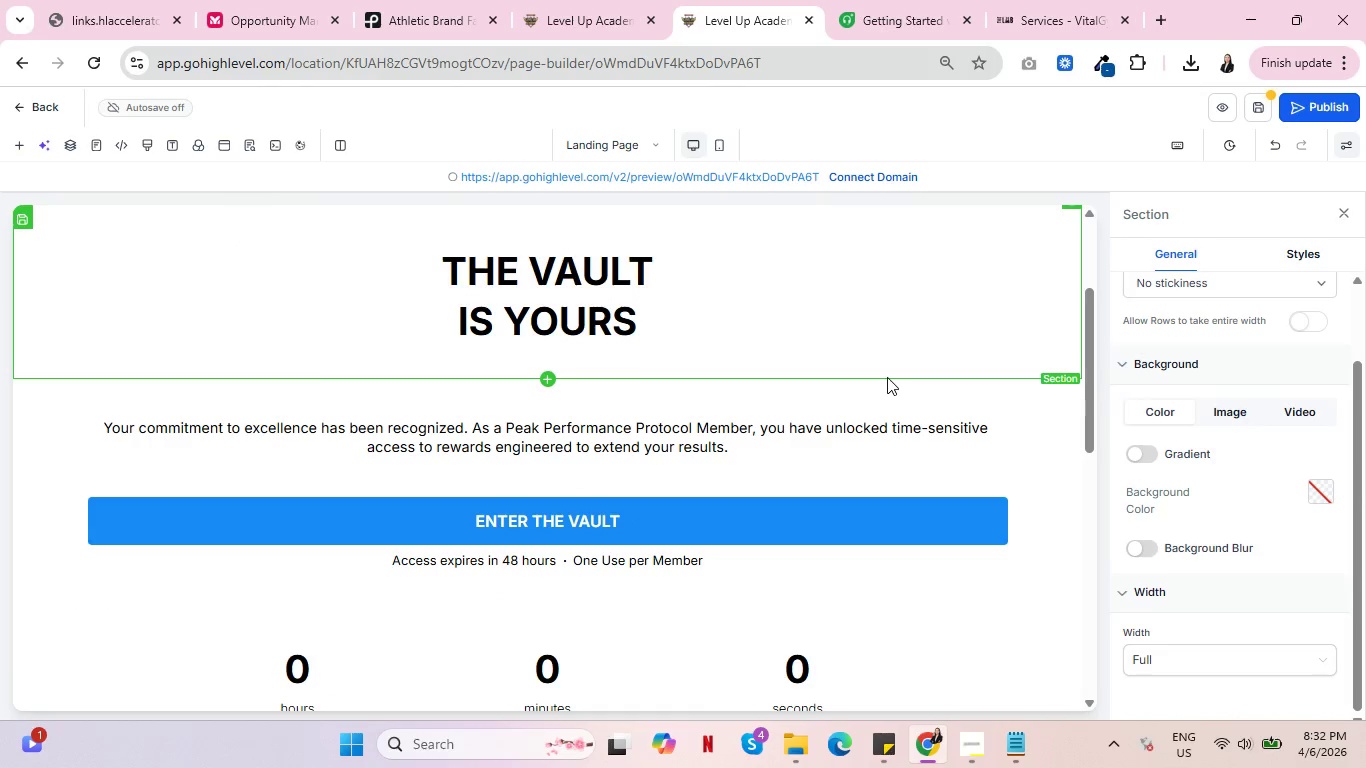 
wait(6.78)
 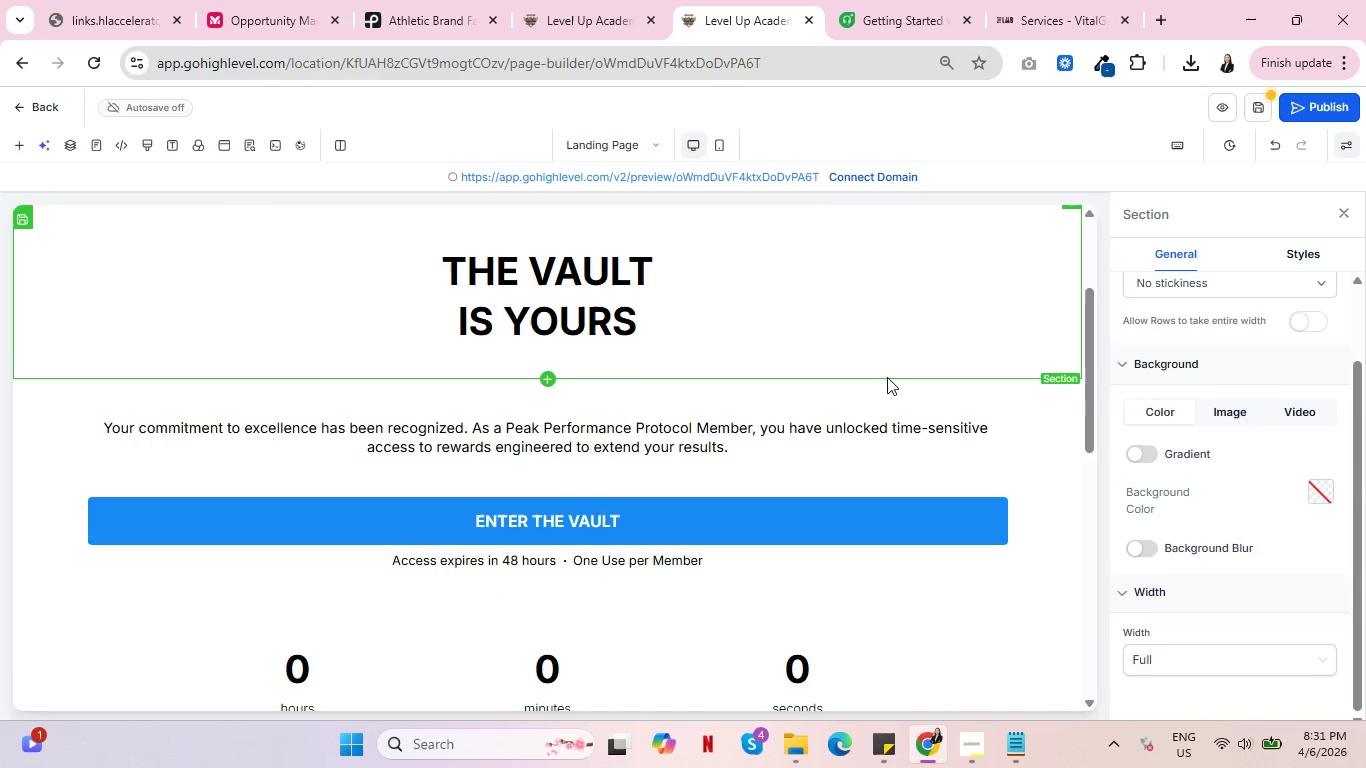 
scroll: coordinate [789, 386], scroll_direction: up, amount: 7.0
 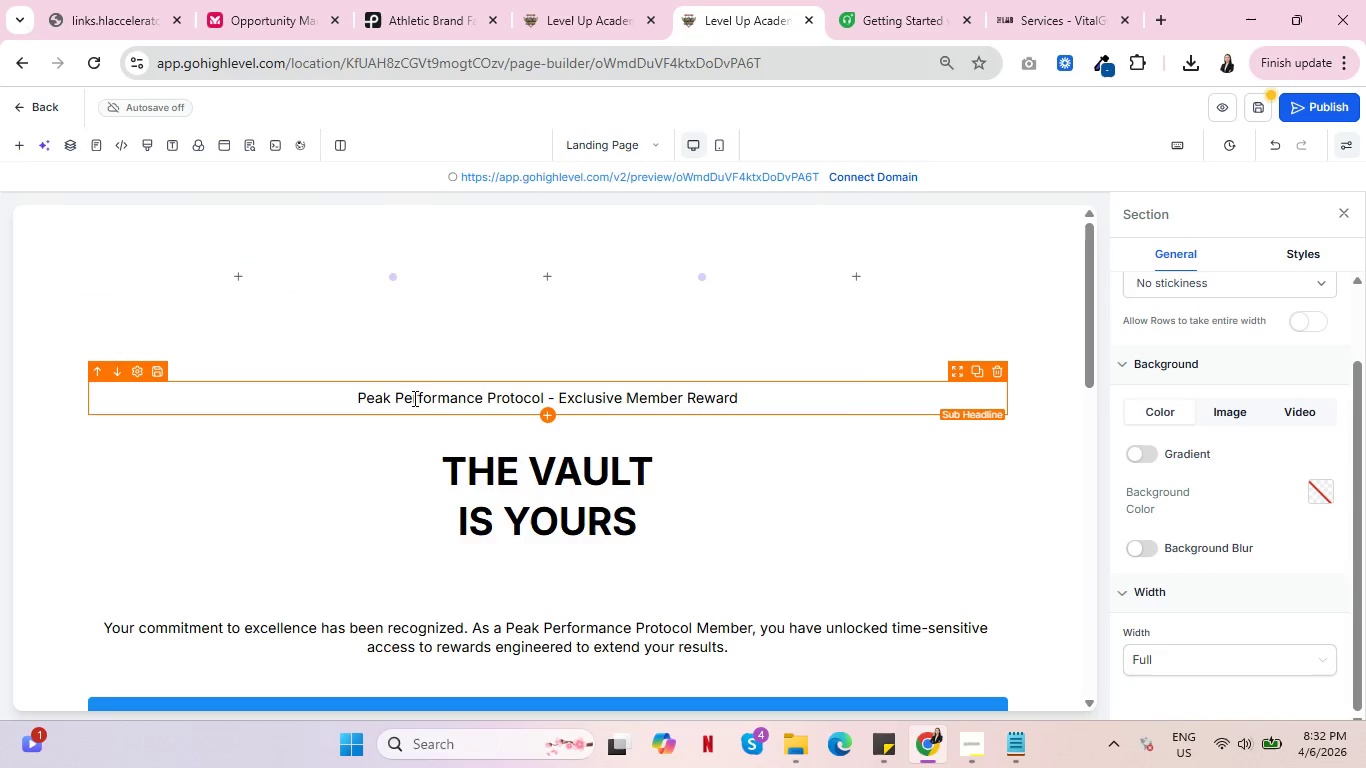 
mouse_move([705, 294])
 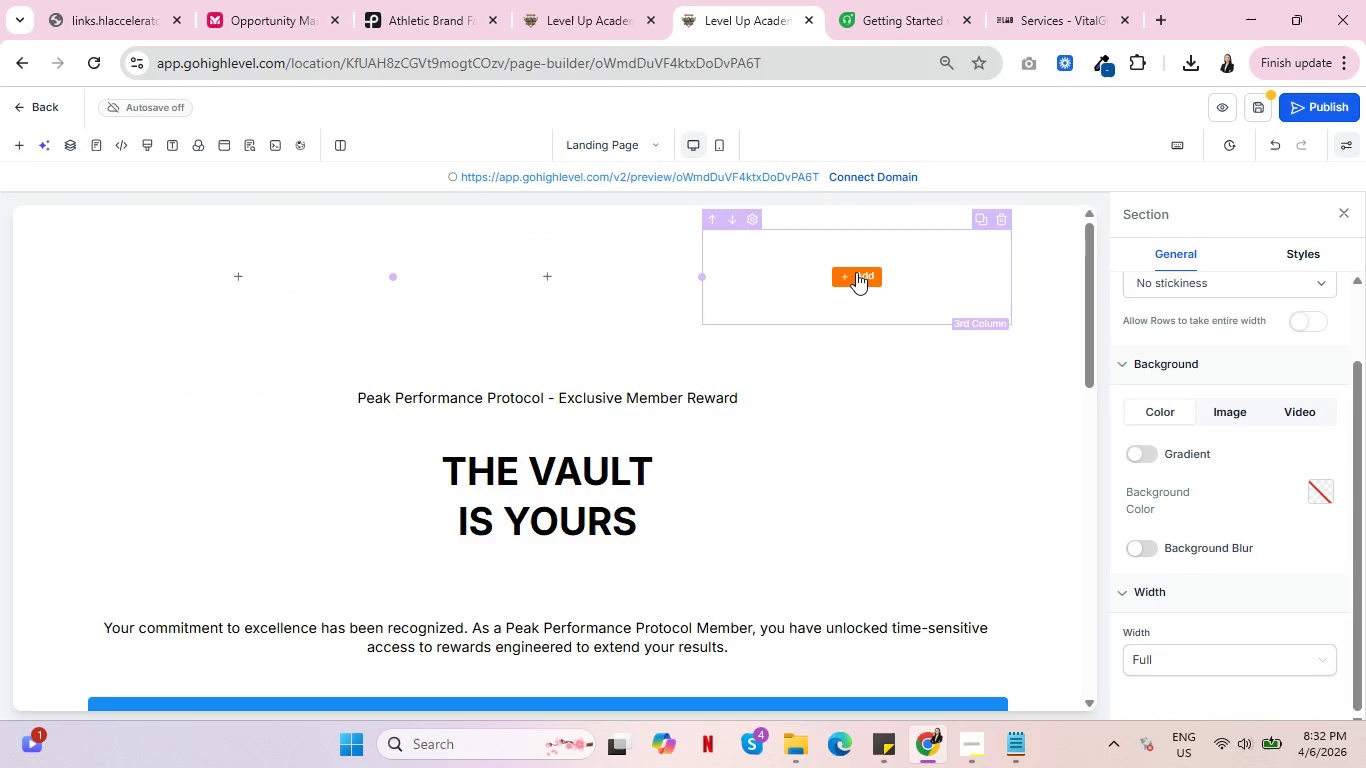 
left_click([856, 272])
 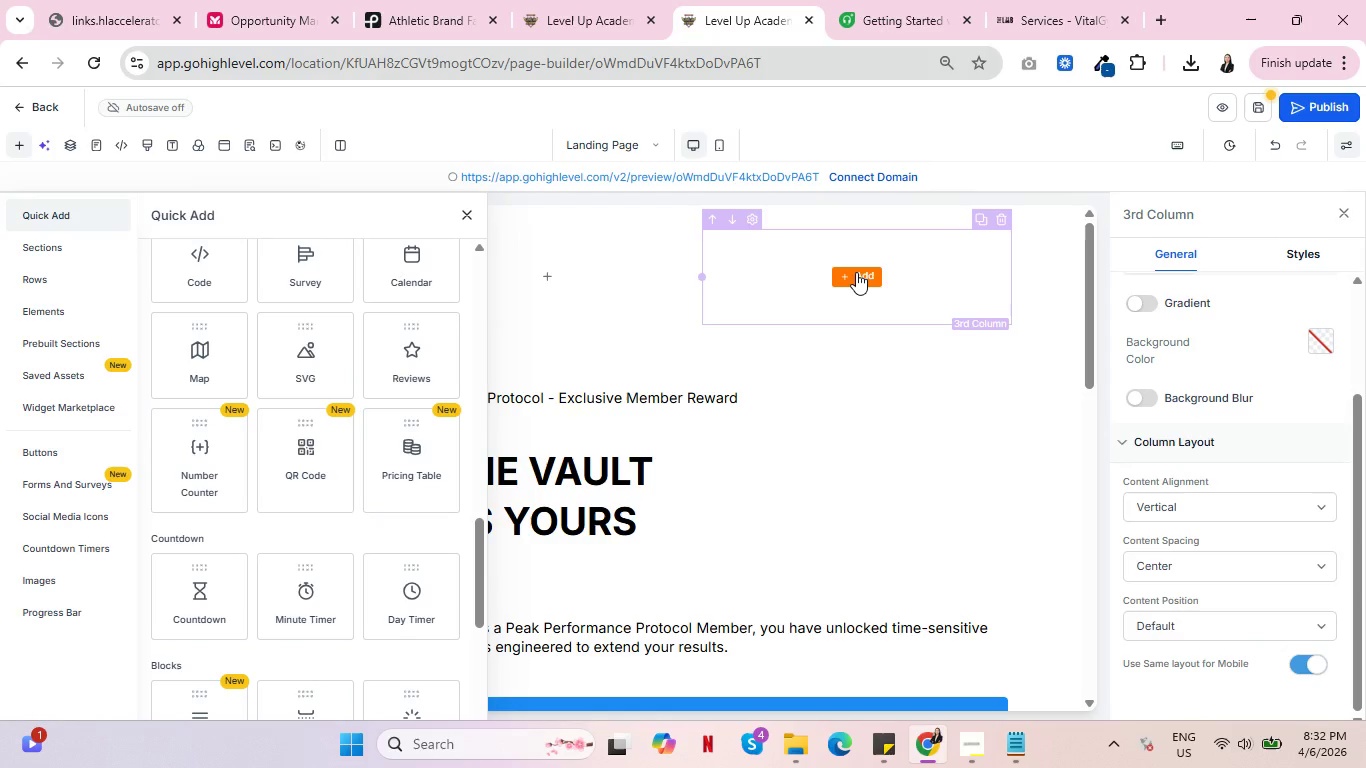 
wait(7.05)
 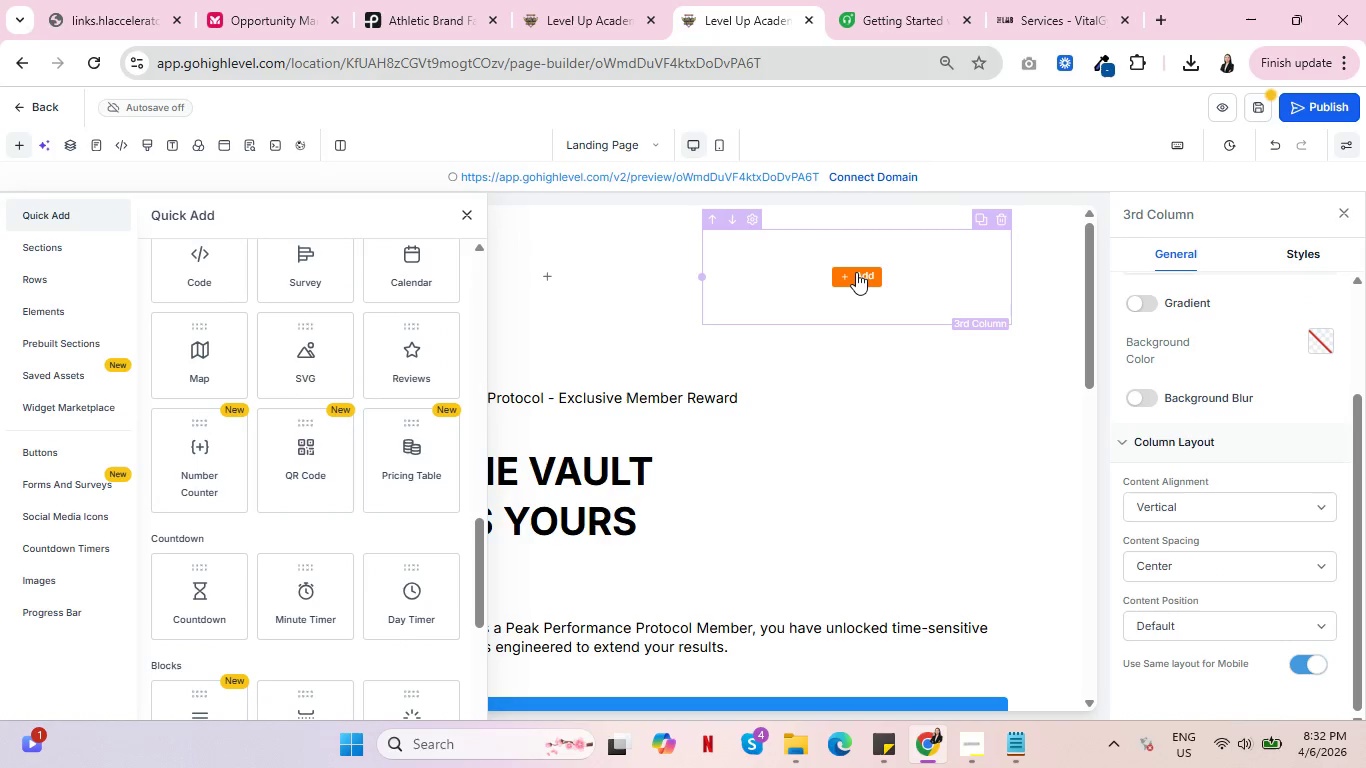 
scroll: coordinate [305, 472], scroll_direction: up, amount: 4.0
 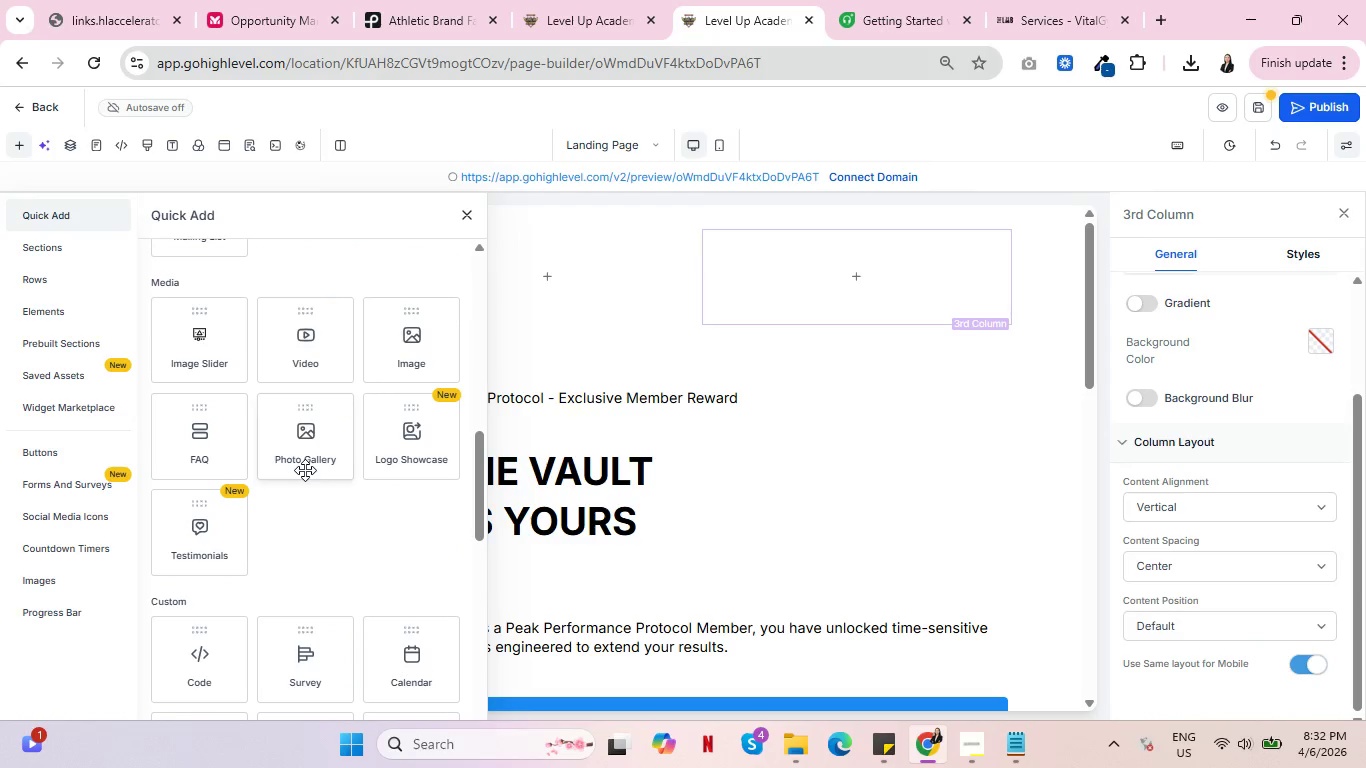 
wait(6.56)
 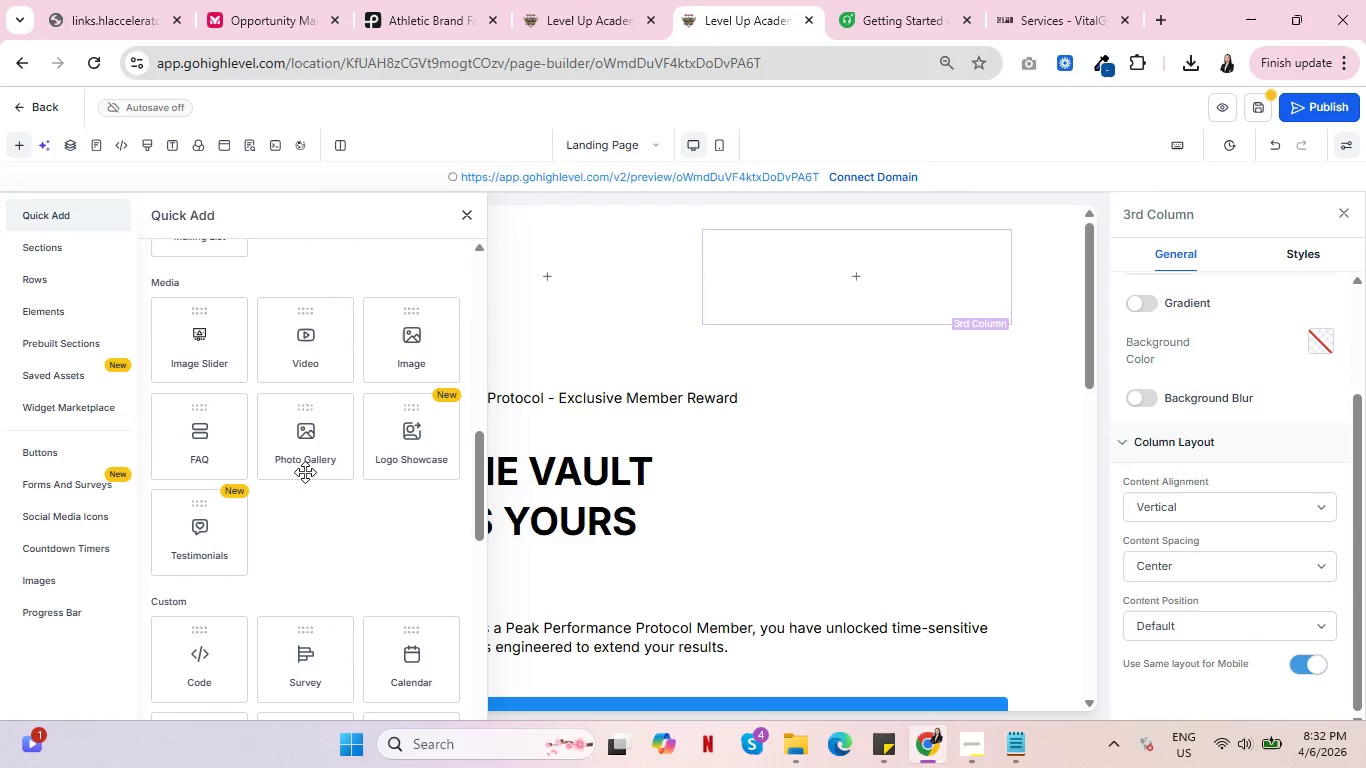 
left_click([840, 478])
 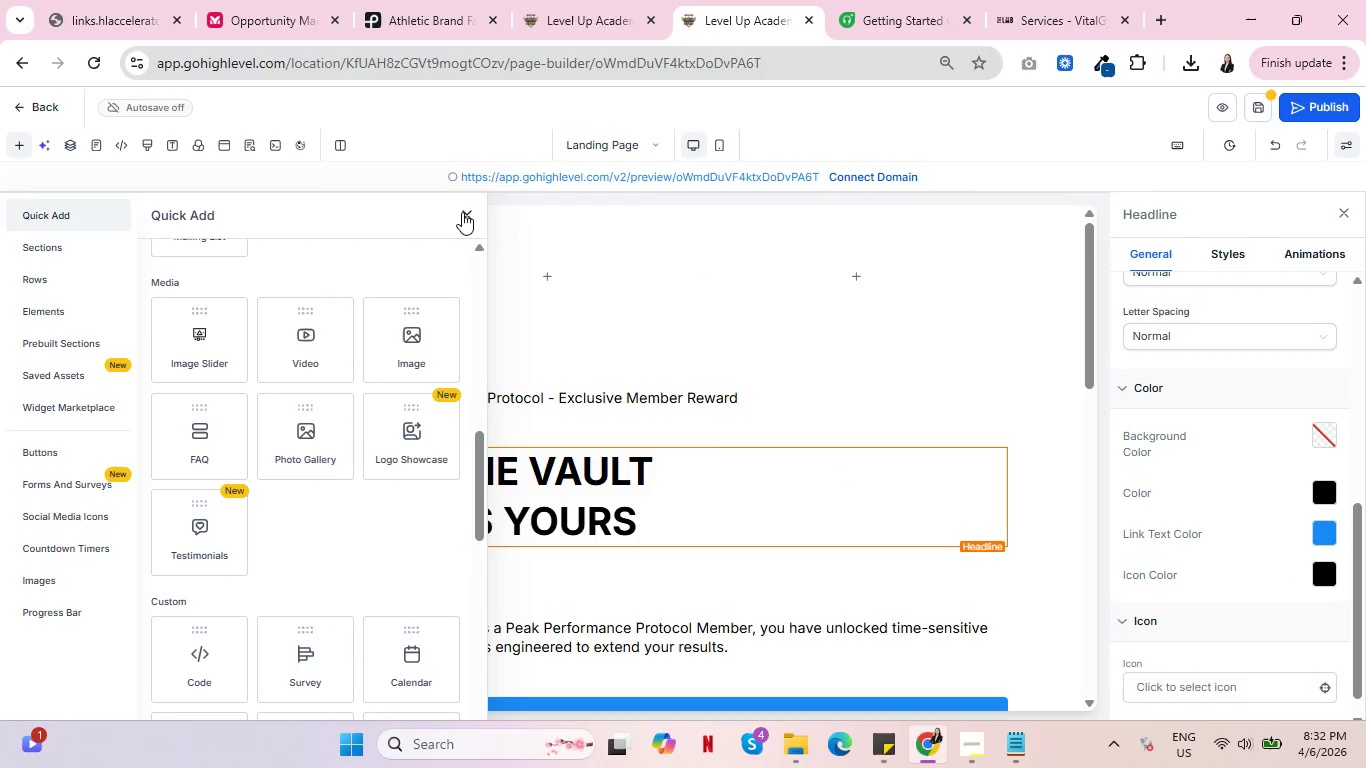 
left_click([462, 212])
 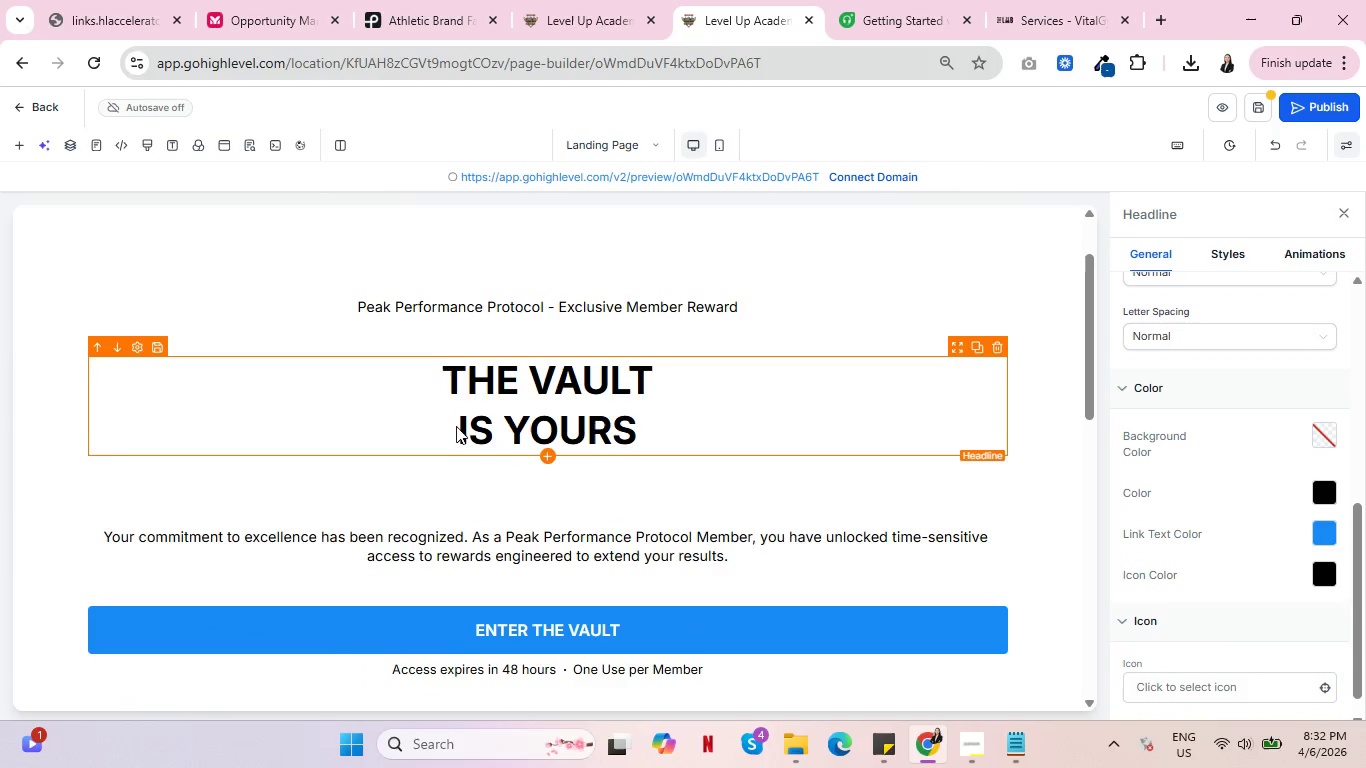 
scroll: coordinate [503, 359], scroll_direction: down, amount: 1.0
 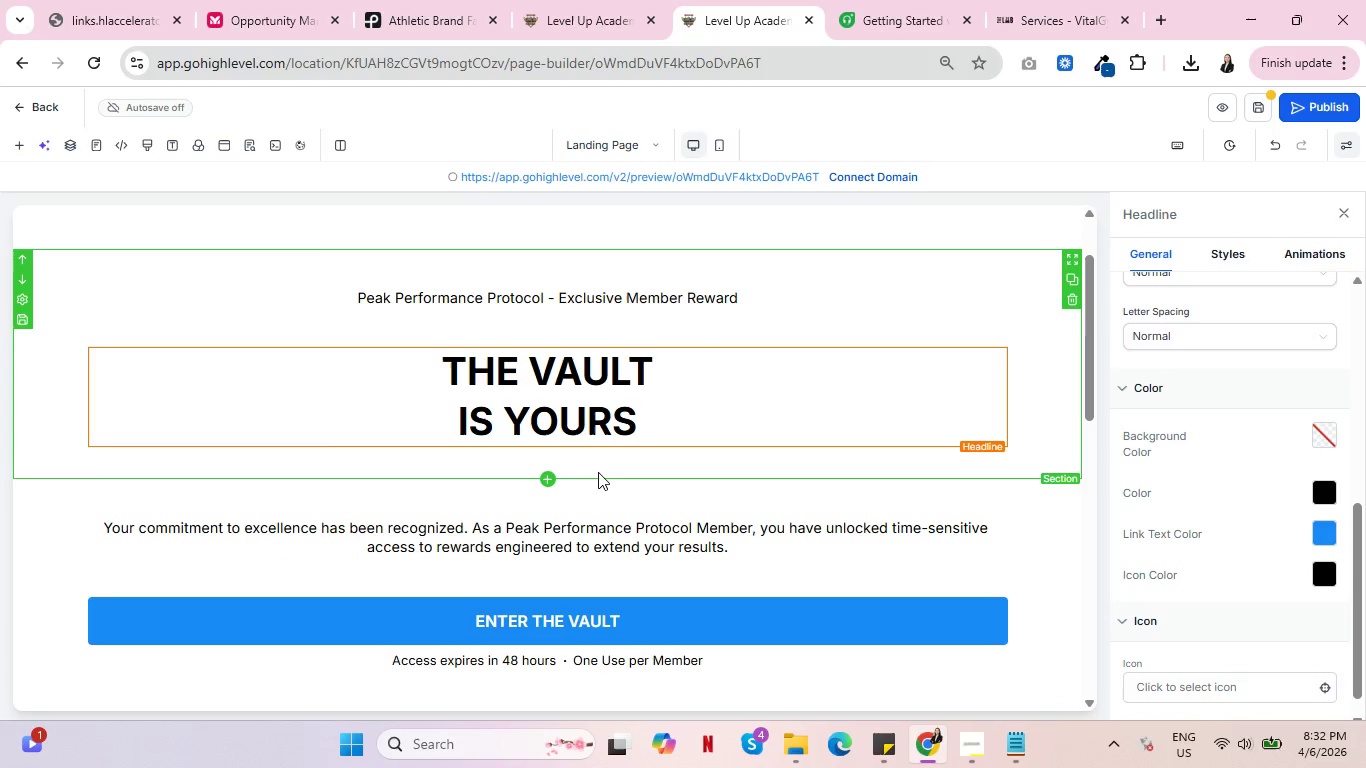 
wait(10.61)
 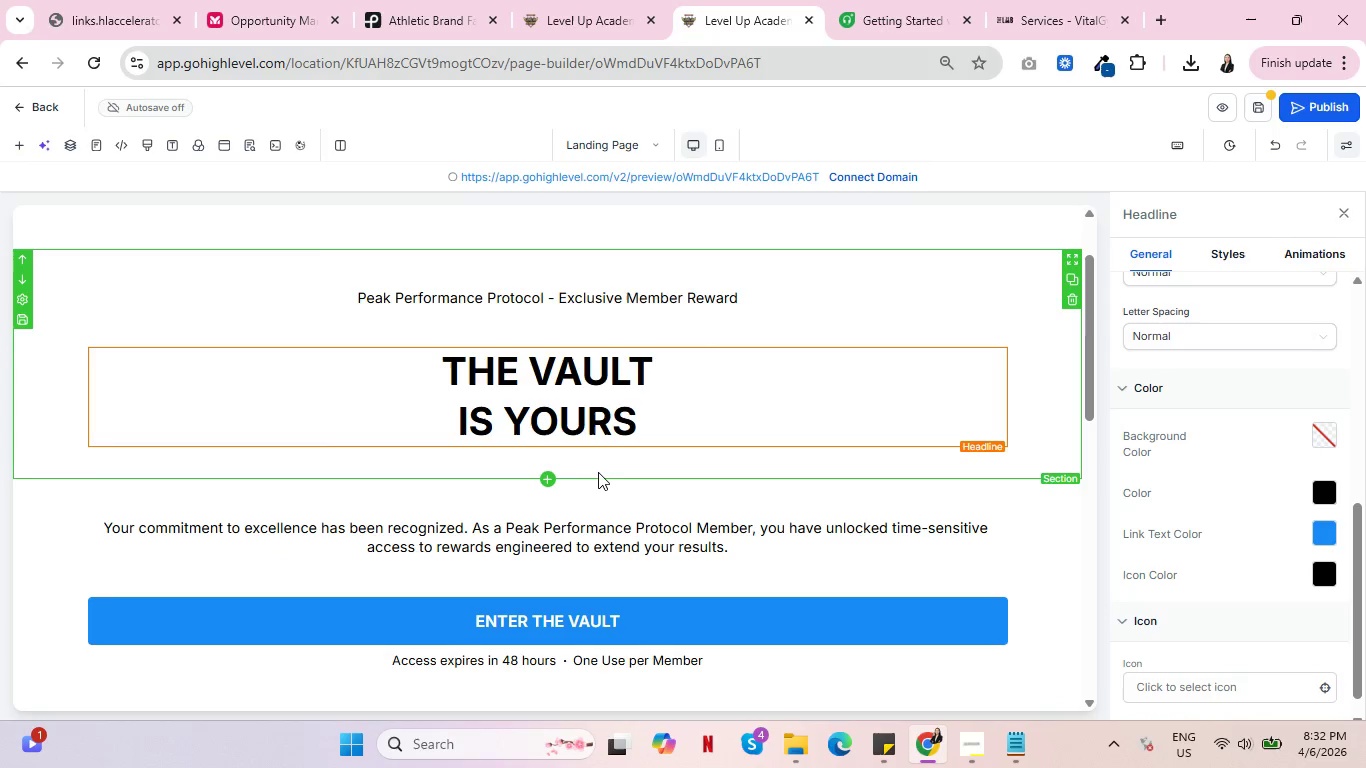 
scroll: coordinate [768, 527], scroll_direction: down, amount: 2.0
 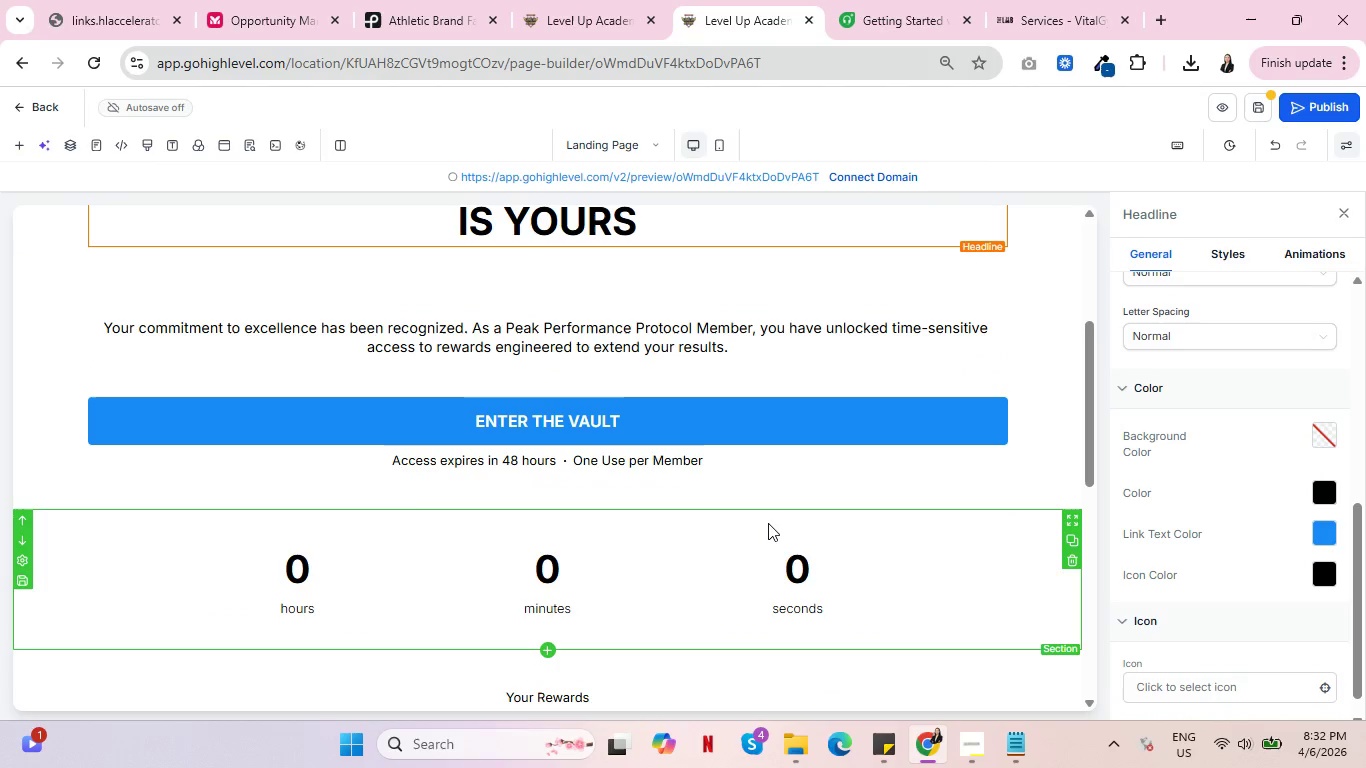 
wait(14.48)
 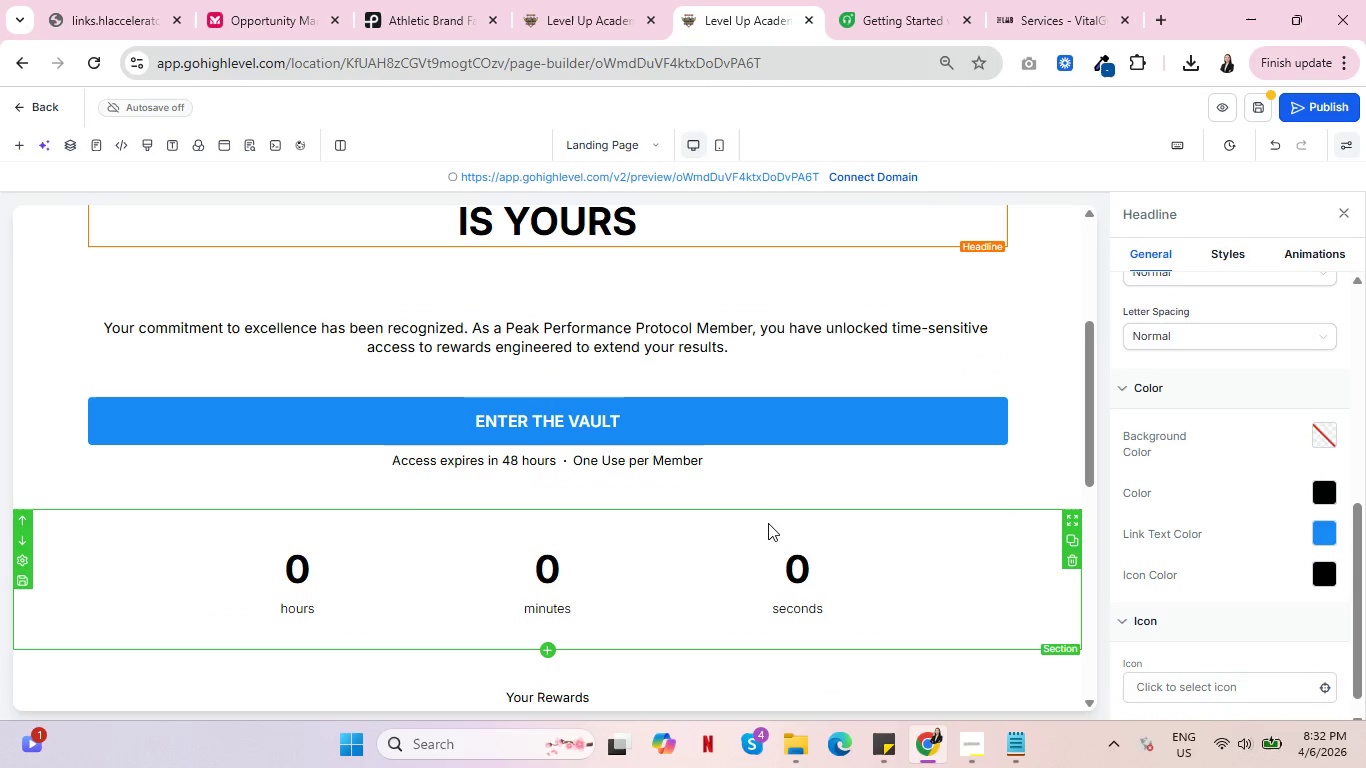 
scroll: coordinate [622, 543], scroll_direction: down, amount: 9.0
 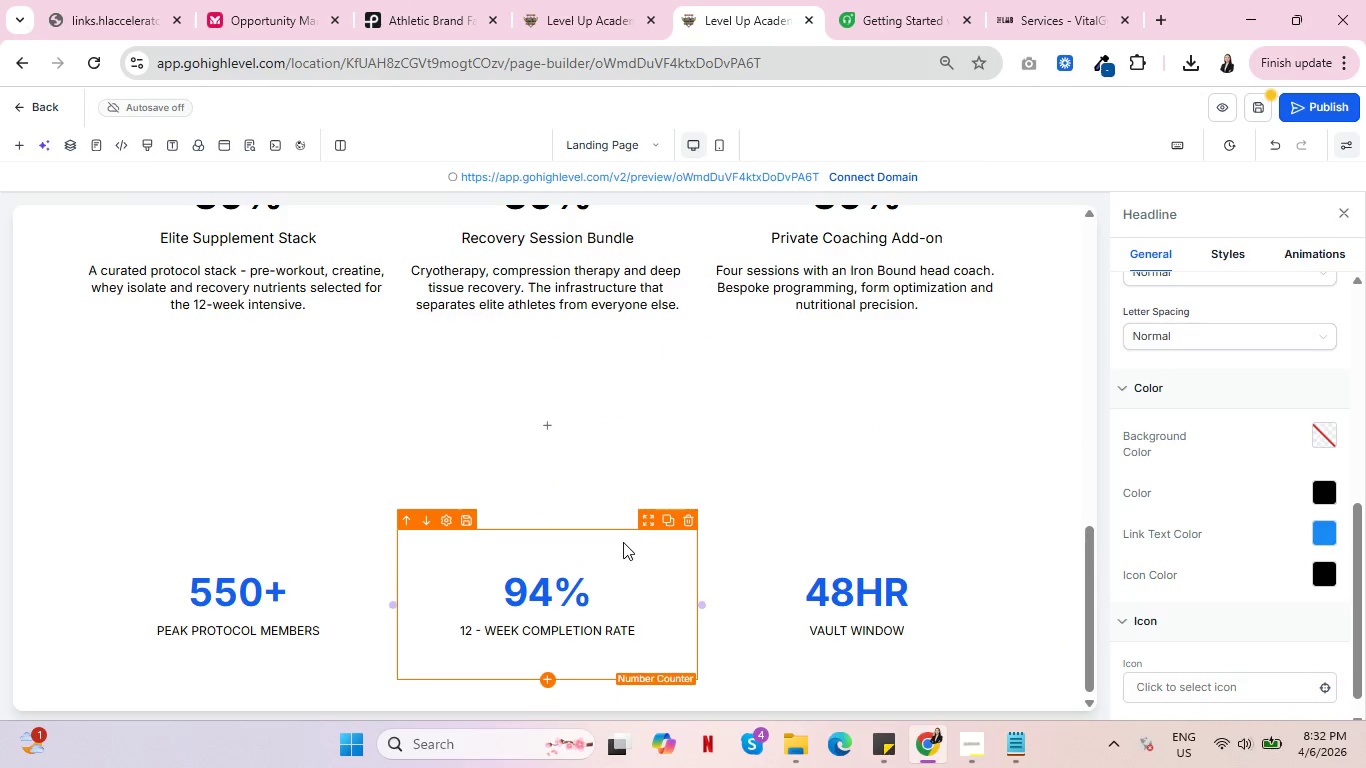 
scroll: coordinate [623, 538], scroll_direction: up, amount: 10.0
 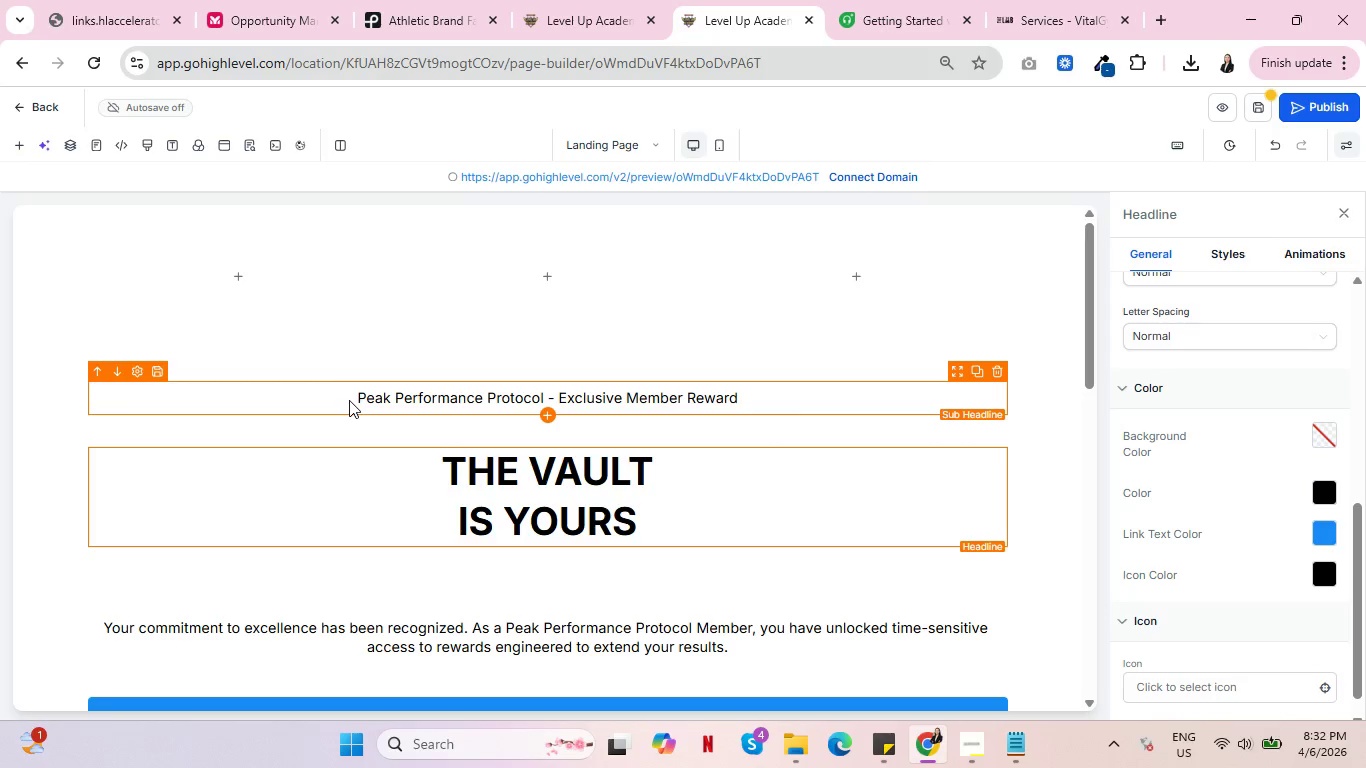 
scroll: coordinate [657, 617], scroll_direction: down, amount: 13.0
 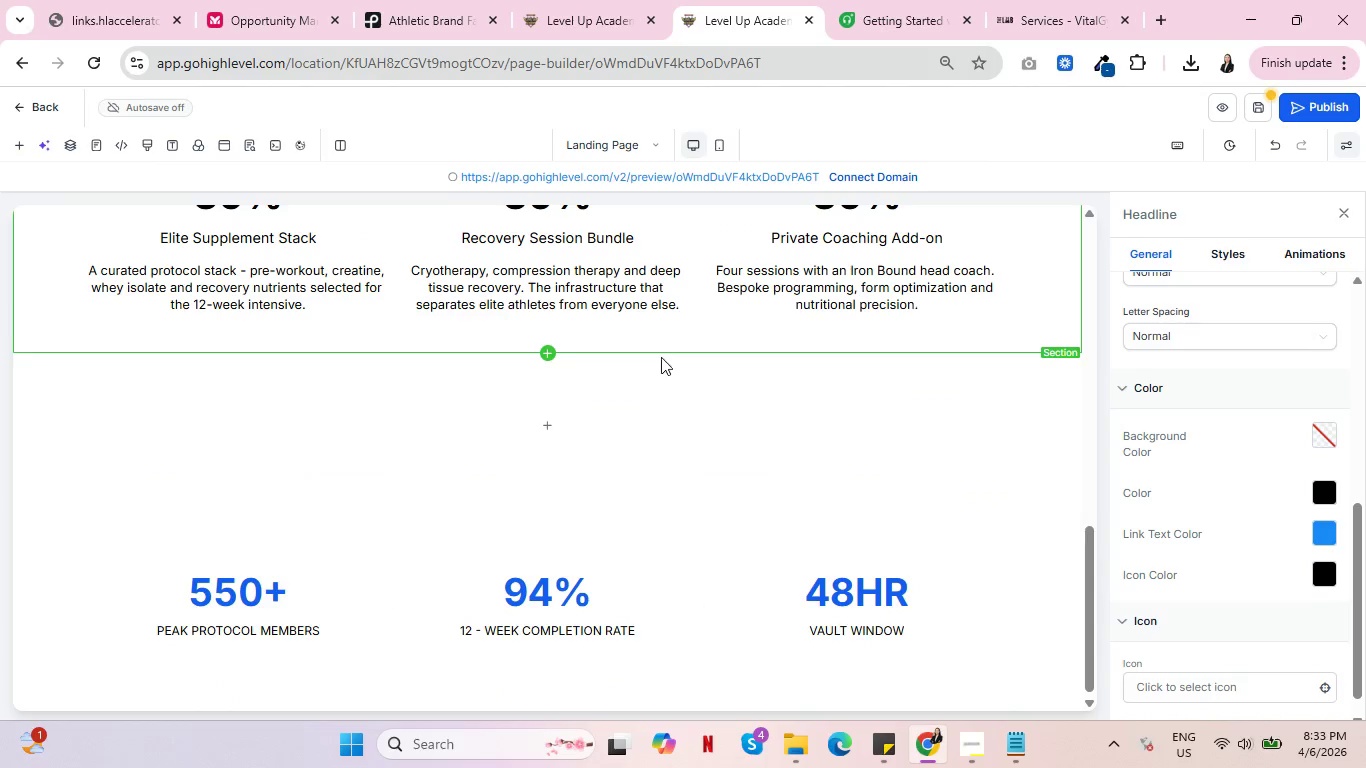 
scroll: coordinate [644, 426], scroll_direction: up, amount: 4.0
 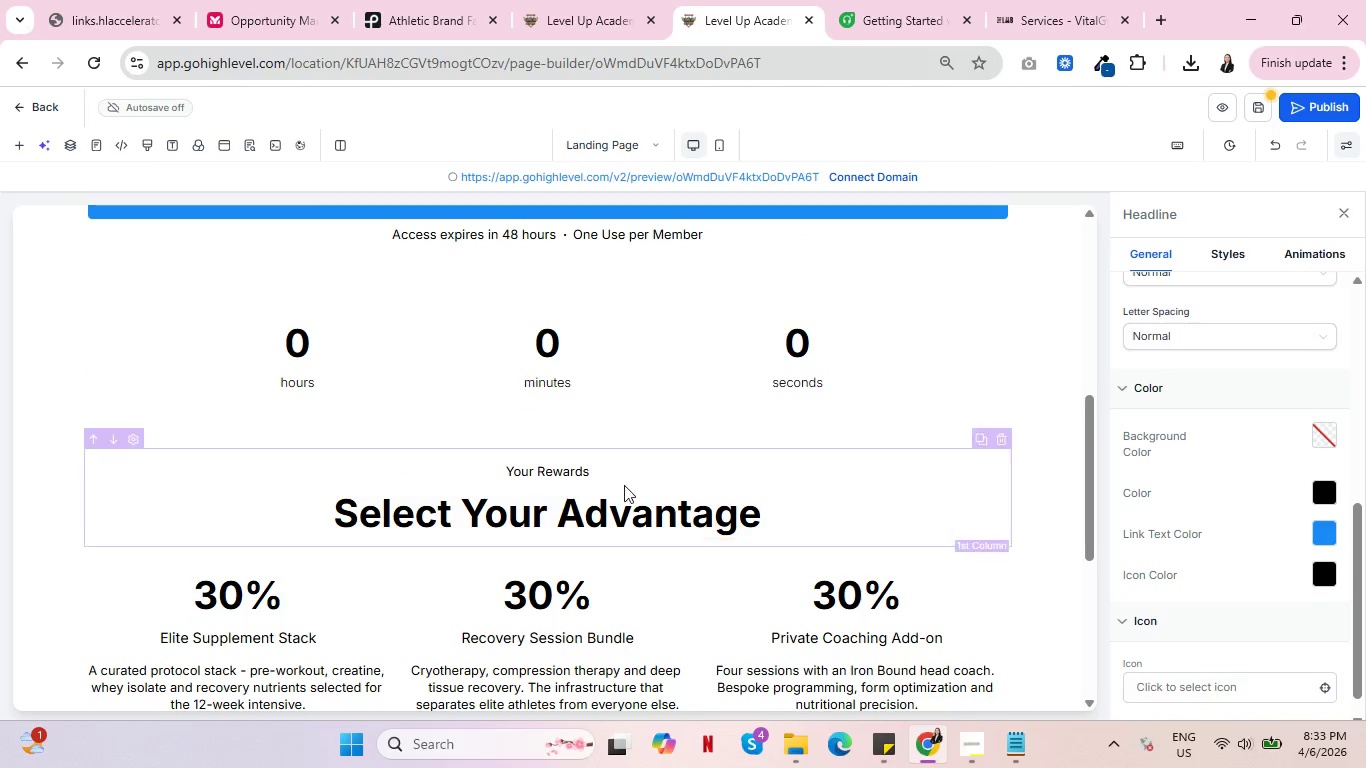 
mouse_move([527, 595])
 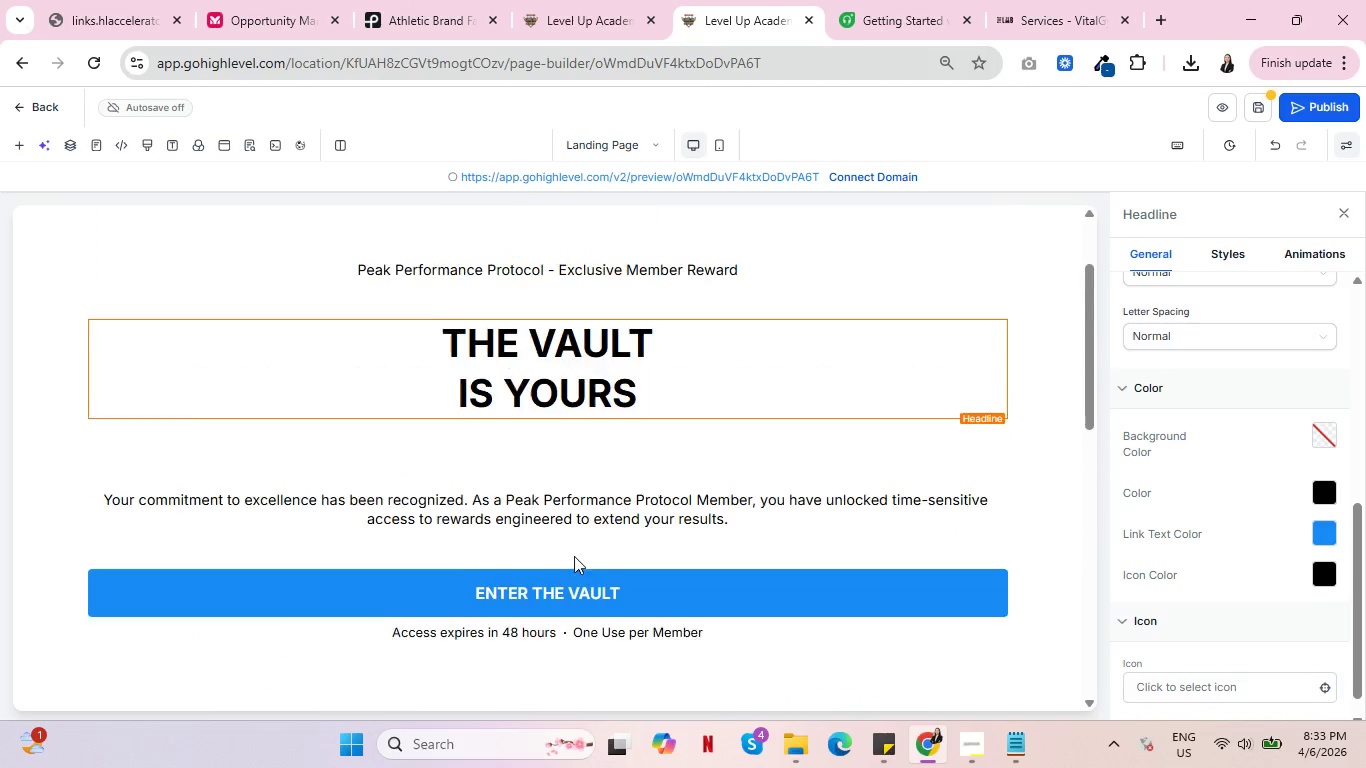 
scroll: coordinate [574, 566], scroll_direction: up, amount: 4.0
 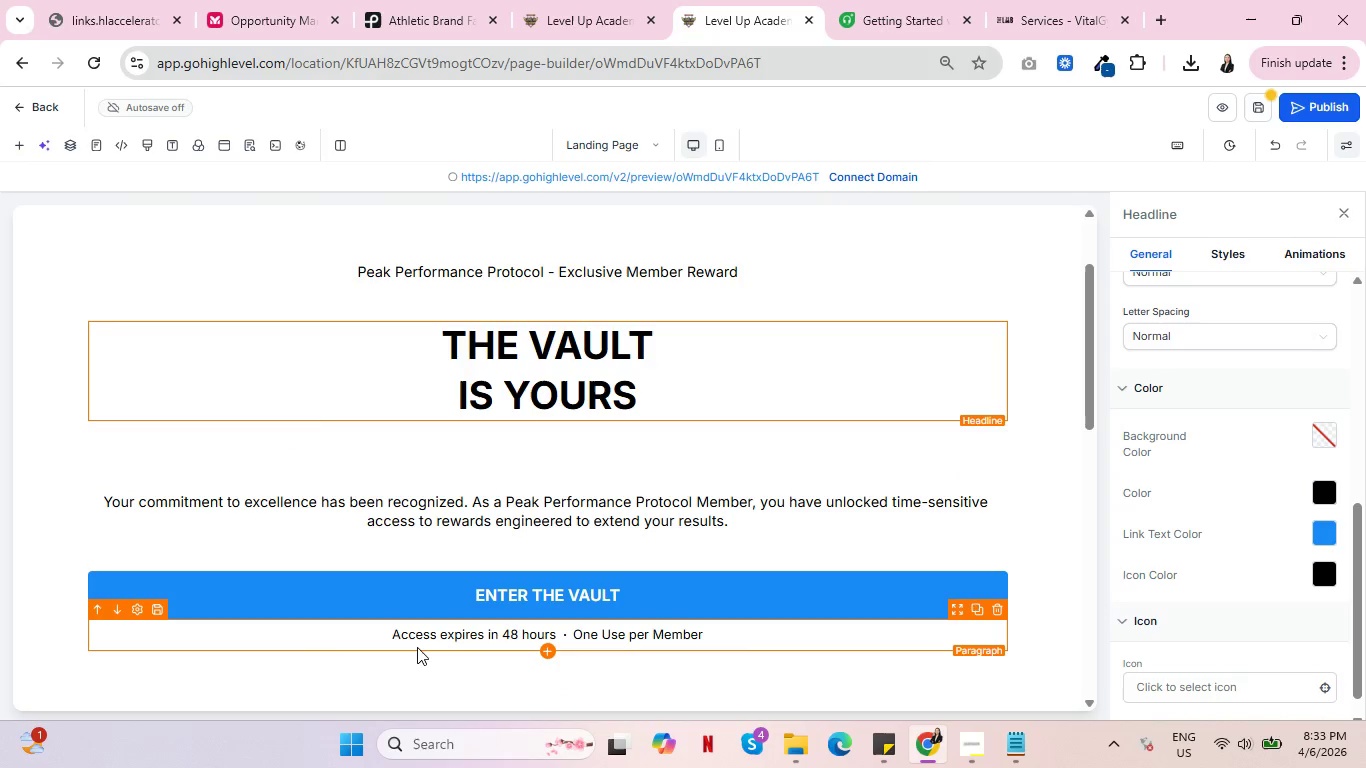 
scroll: coordinate [720, 615], scroll_direction: down, amount: 10.0
 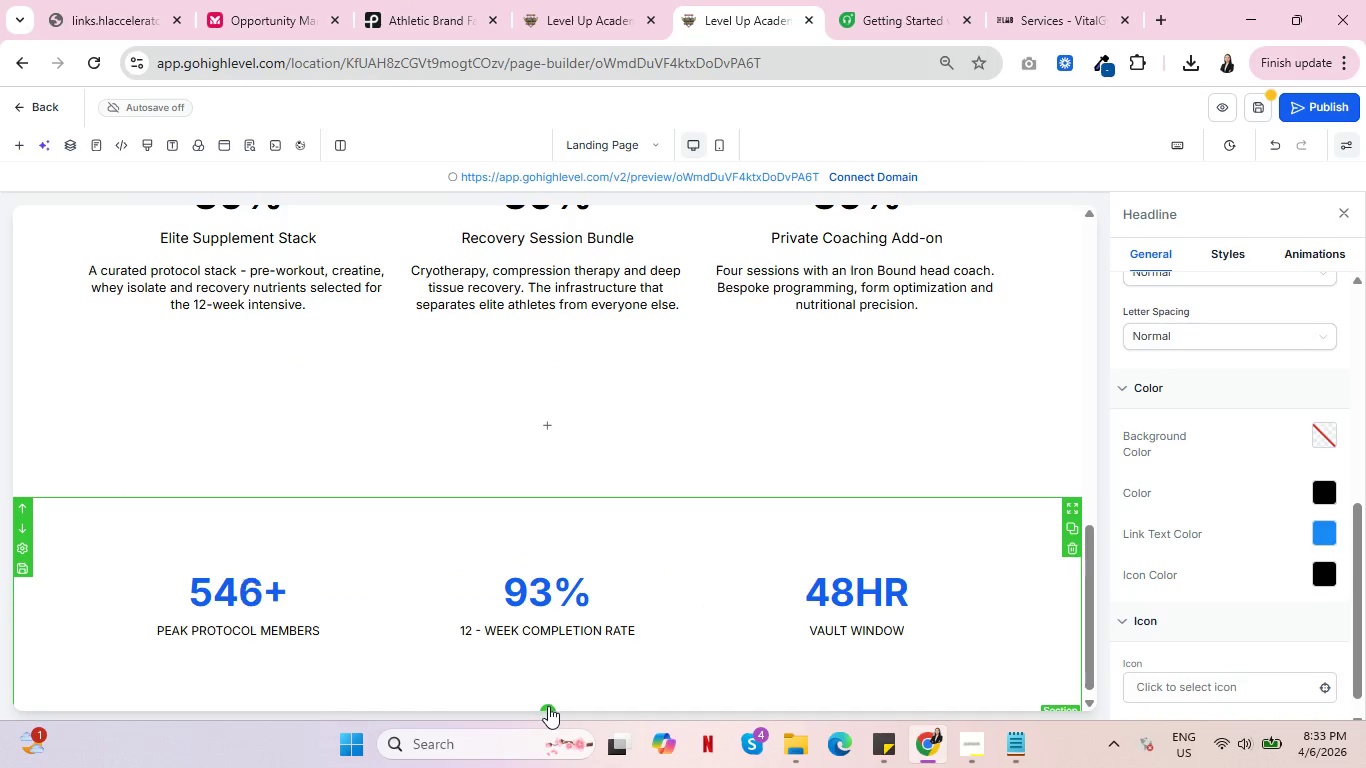 
left_click([548, 706])
 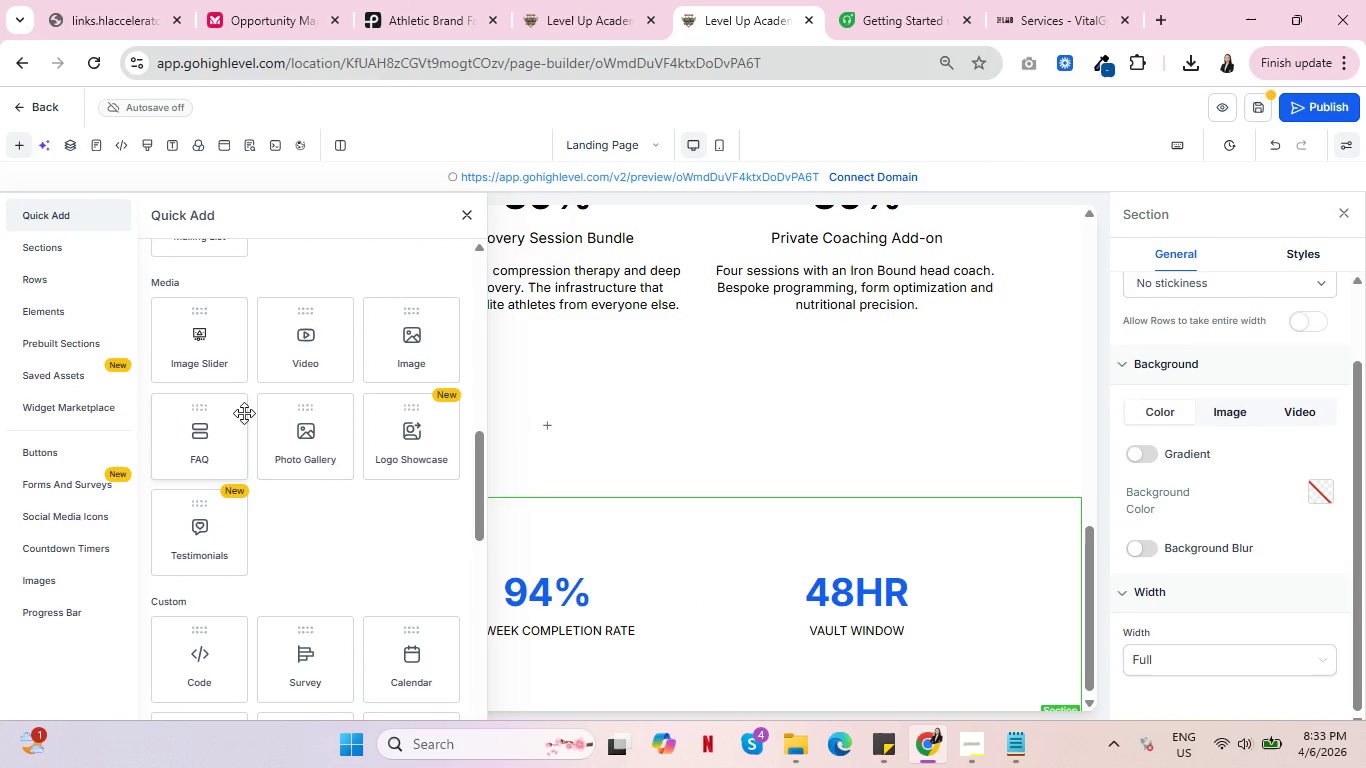 
scroll: coordinate [268, 485], scroll_direction: down, amount: 2.0
 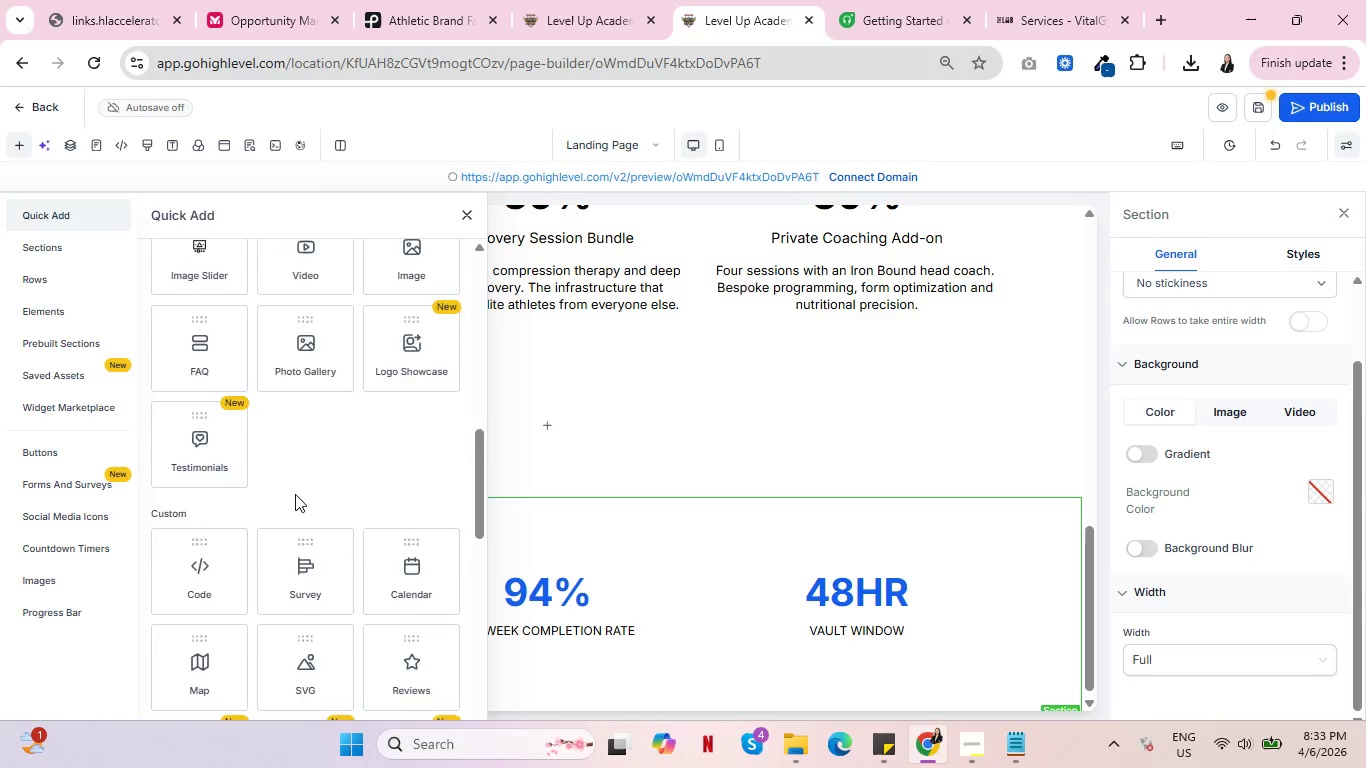 
scroll: coordinate [312, 509], scroll_direction: up, amount: 11.0
 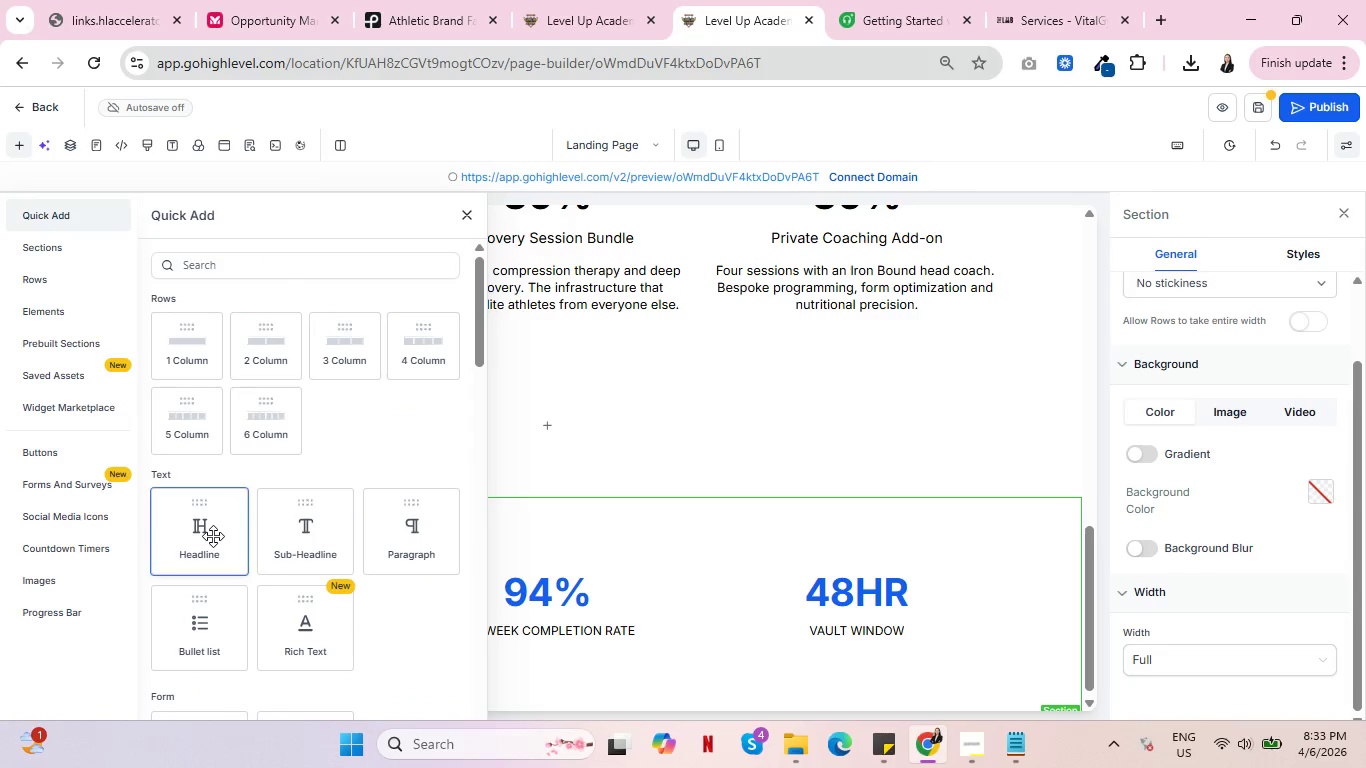 
left_click([213, 536])
 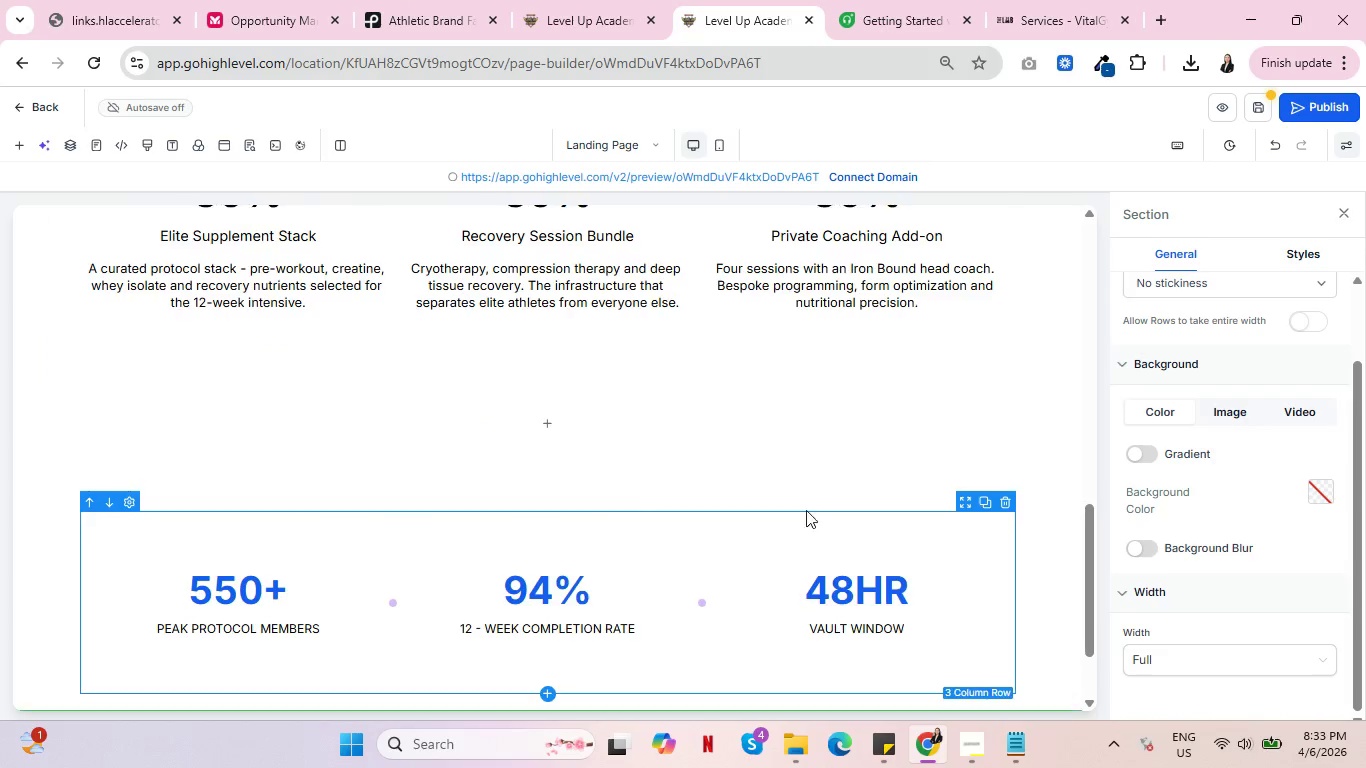 
scroll: coordinate [836, 504], scroll_direction: down, amount: 6.0
 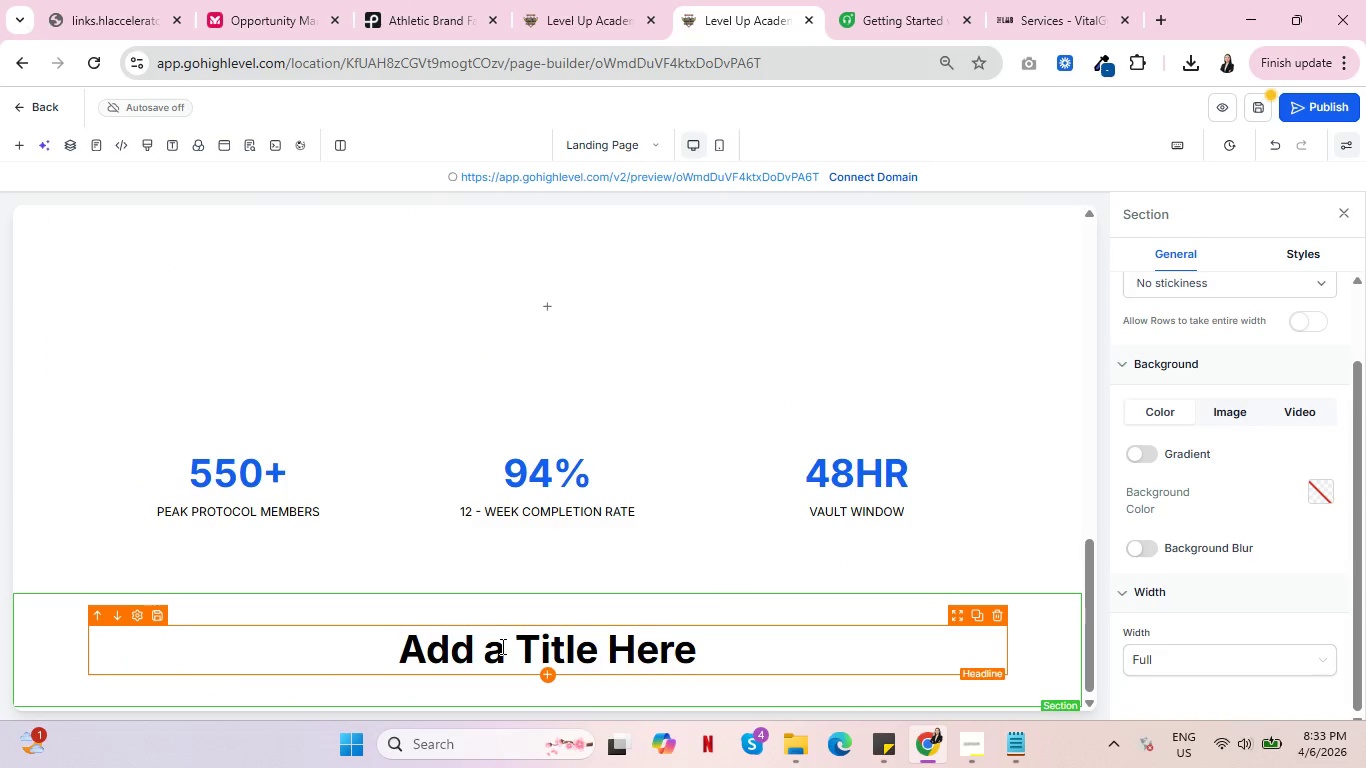 
double_click([501, 646])
 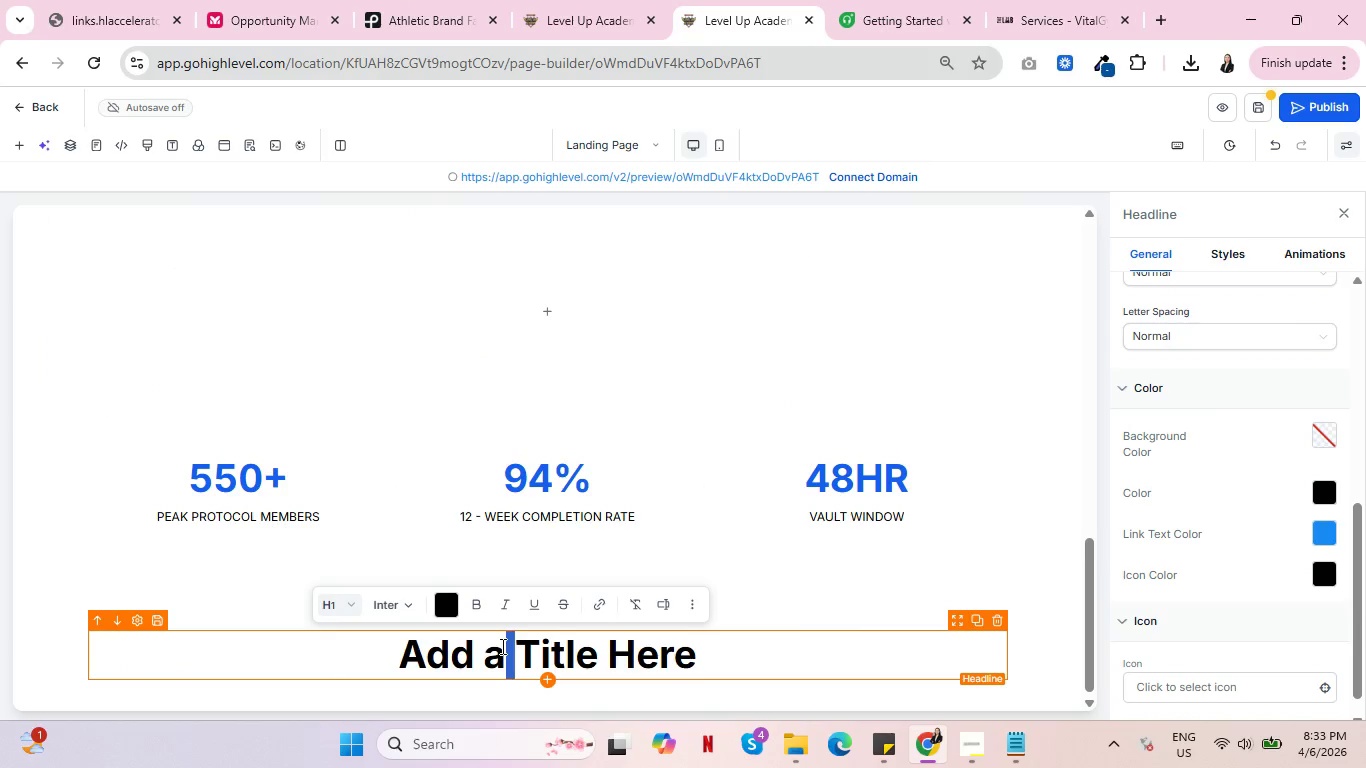 
double_click([501, 646])
 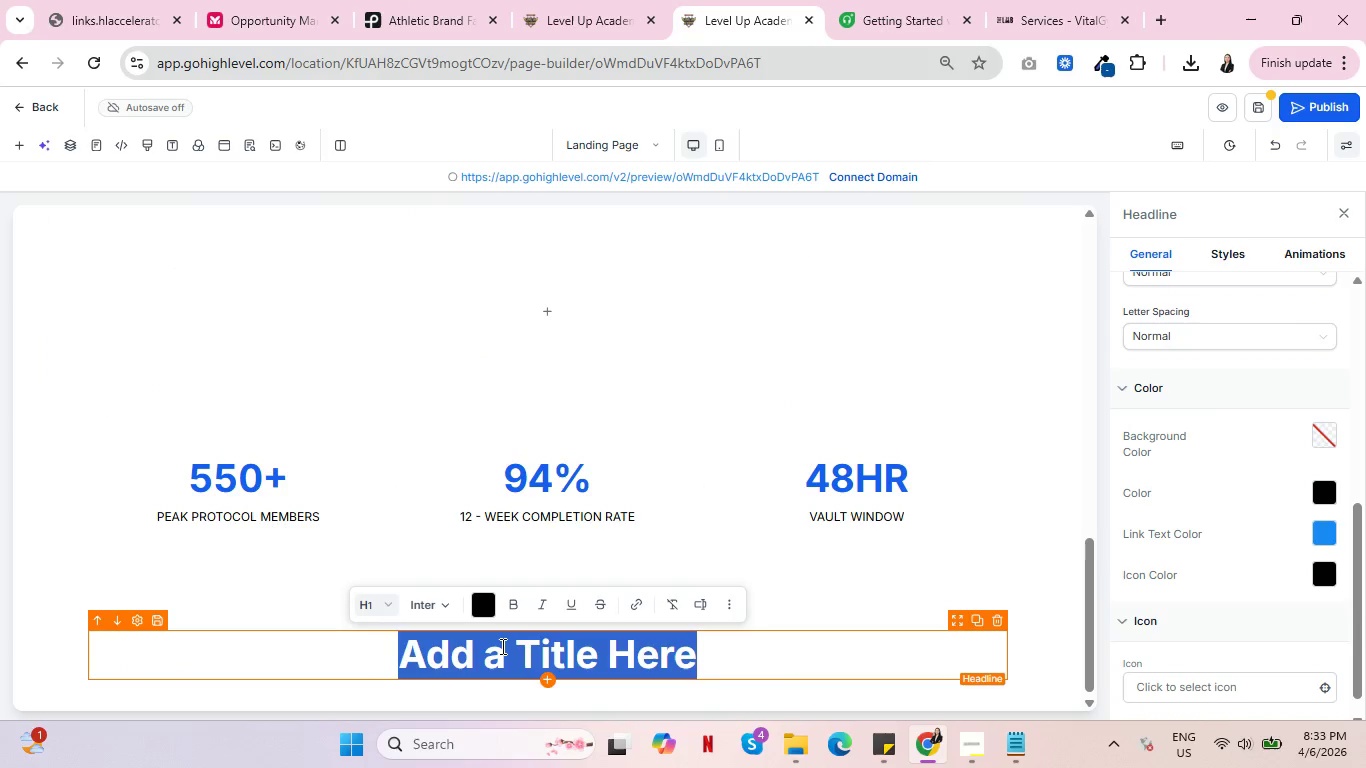 
triple_click([501, 646])
 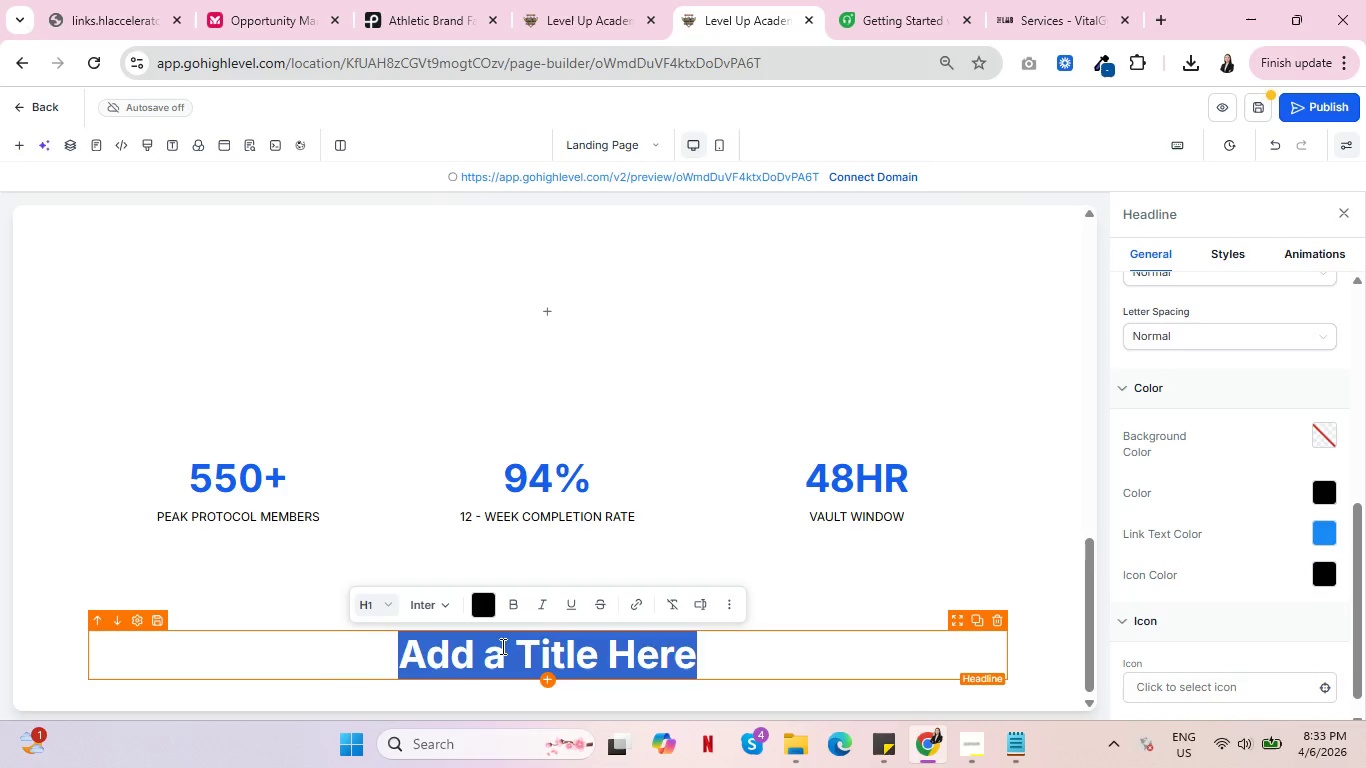 
wait(9.75)
 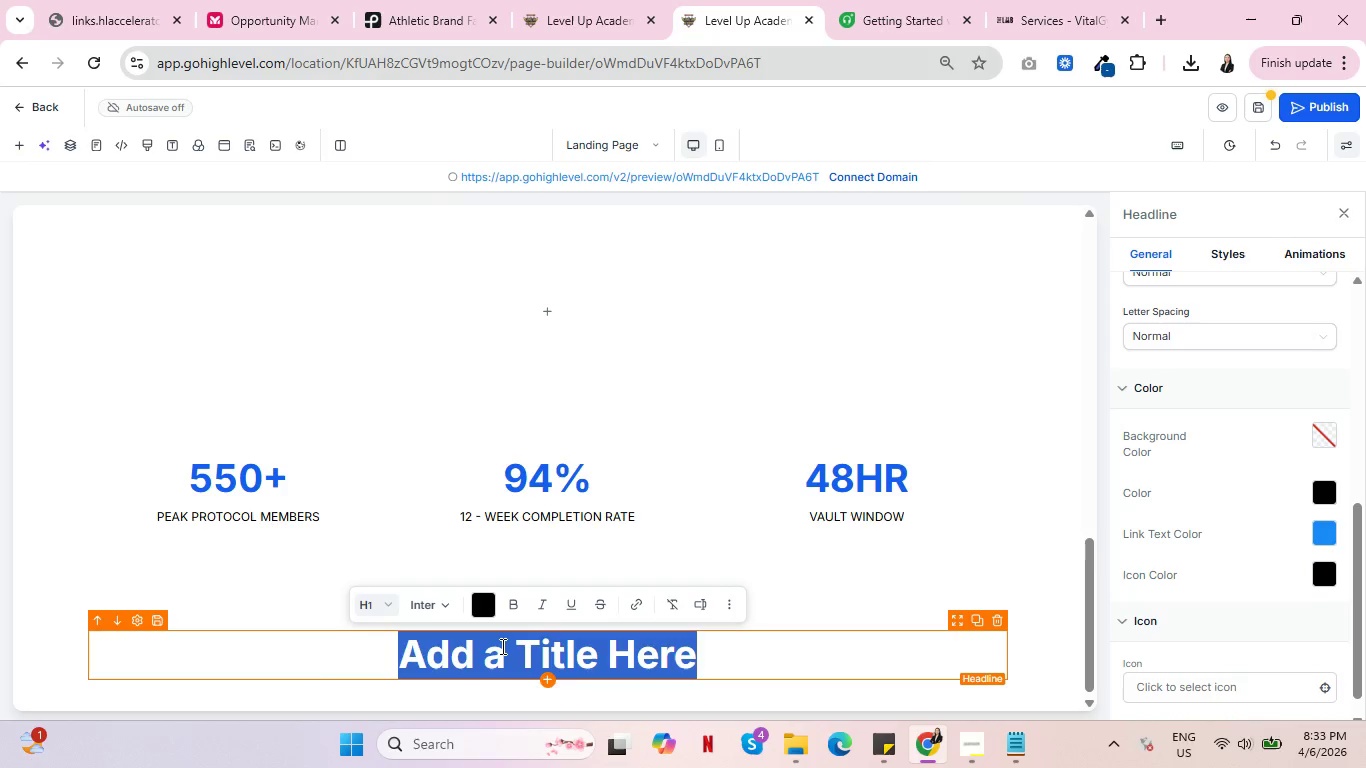 
left_click([1000, 624])
 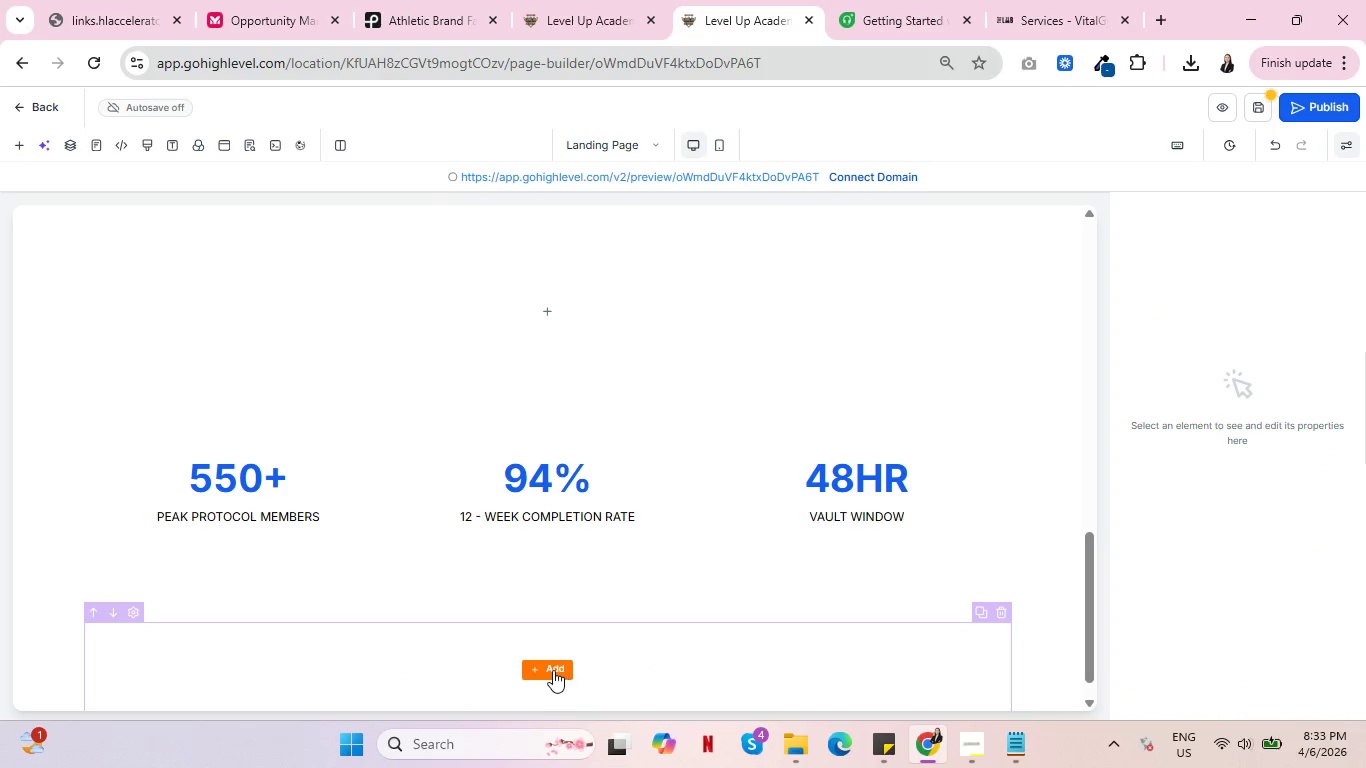 
left_click([553, 670])
 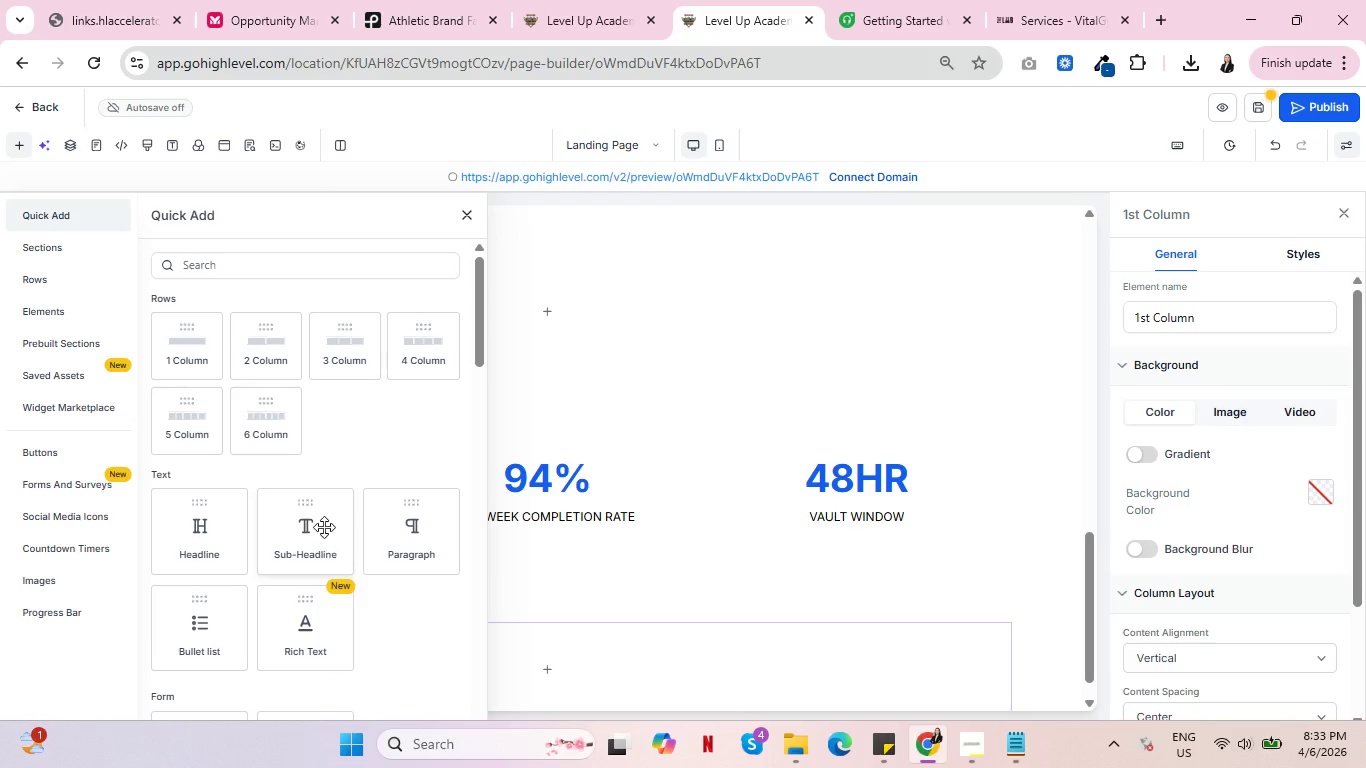 
left_click([324, 527])
 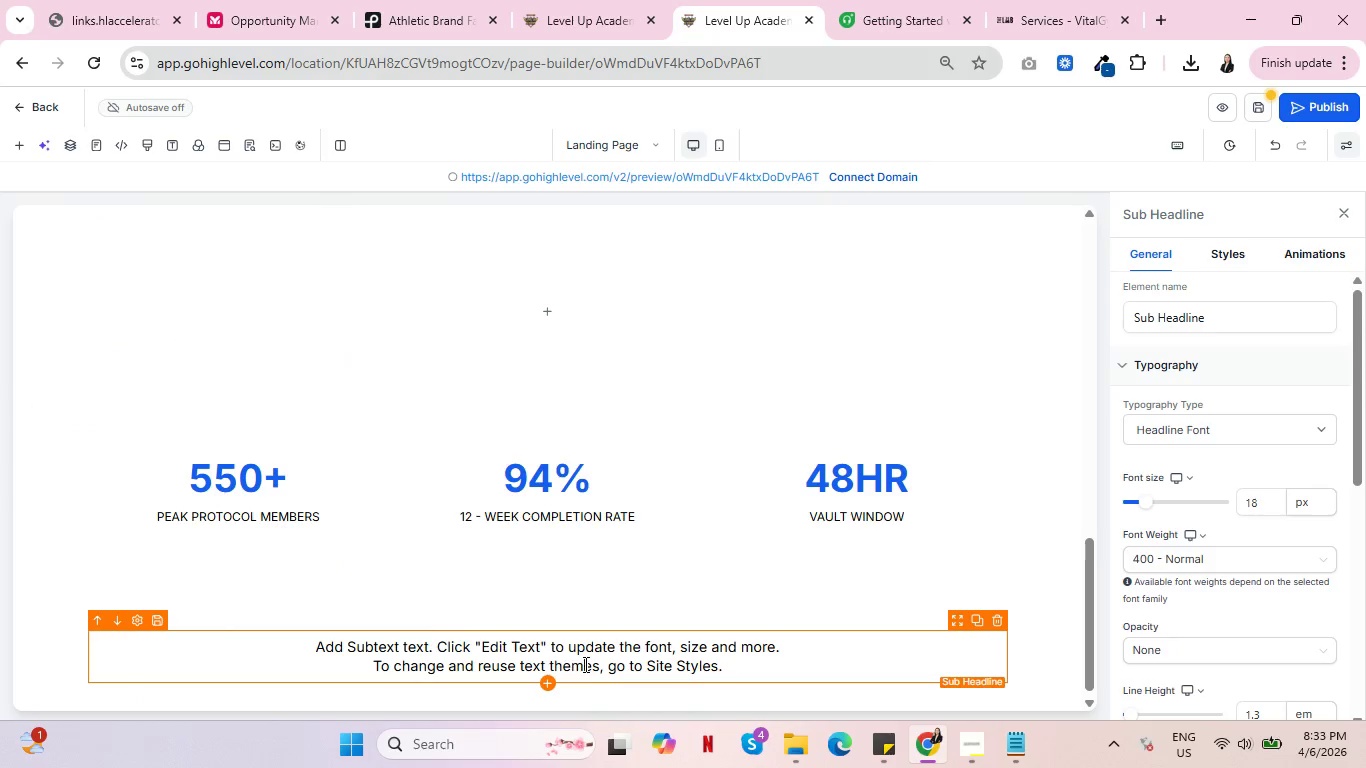 
double_click([584, 664])
 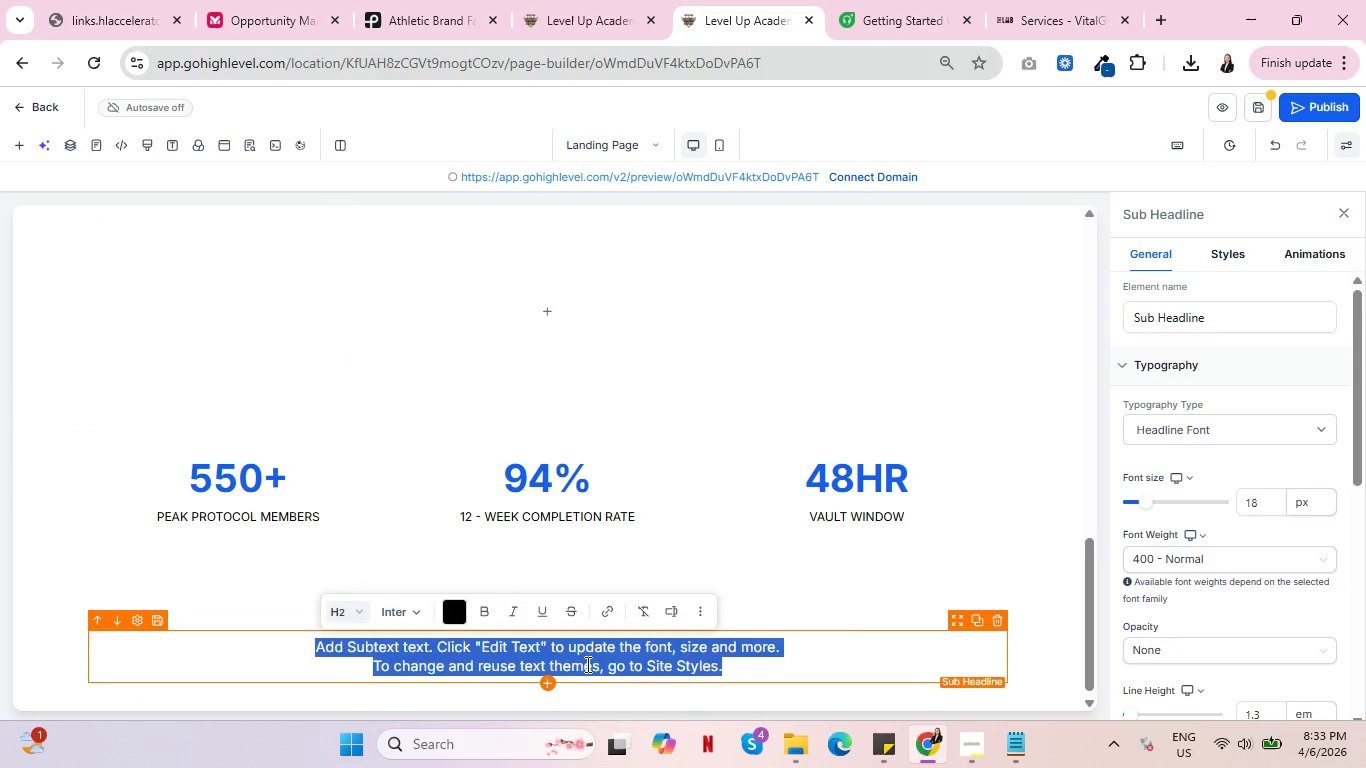 
type(what our protocol athletes are sayig)
key(Backspace)
type(ng)
 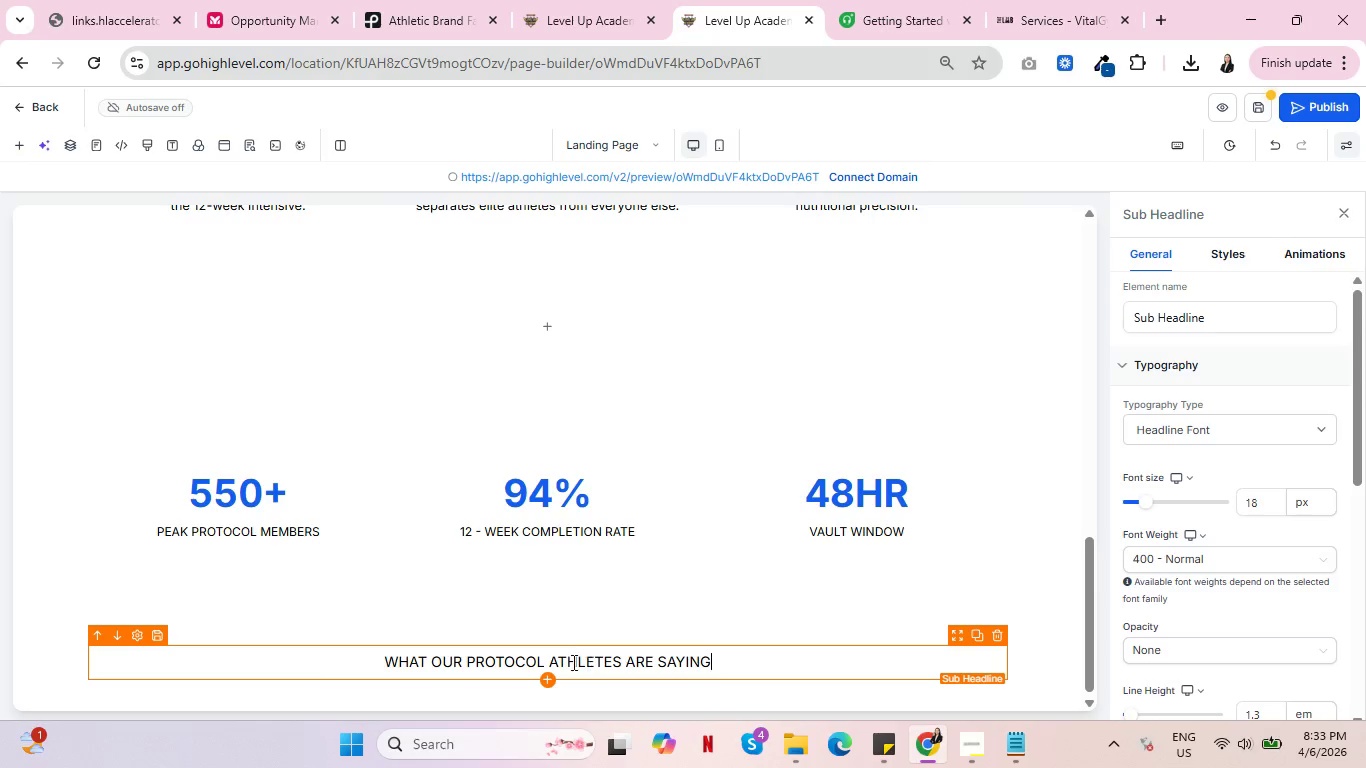 
scroll: coordinate [666, 644], scroll_direction: down, amount: 5.0
 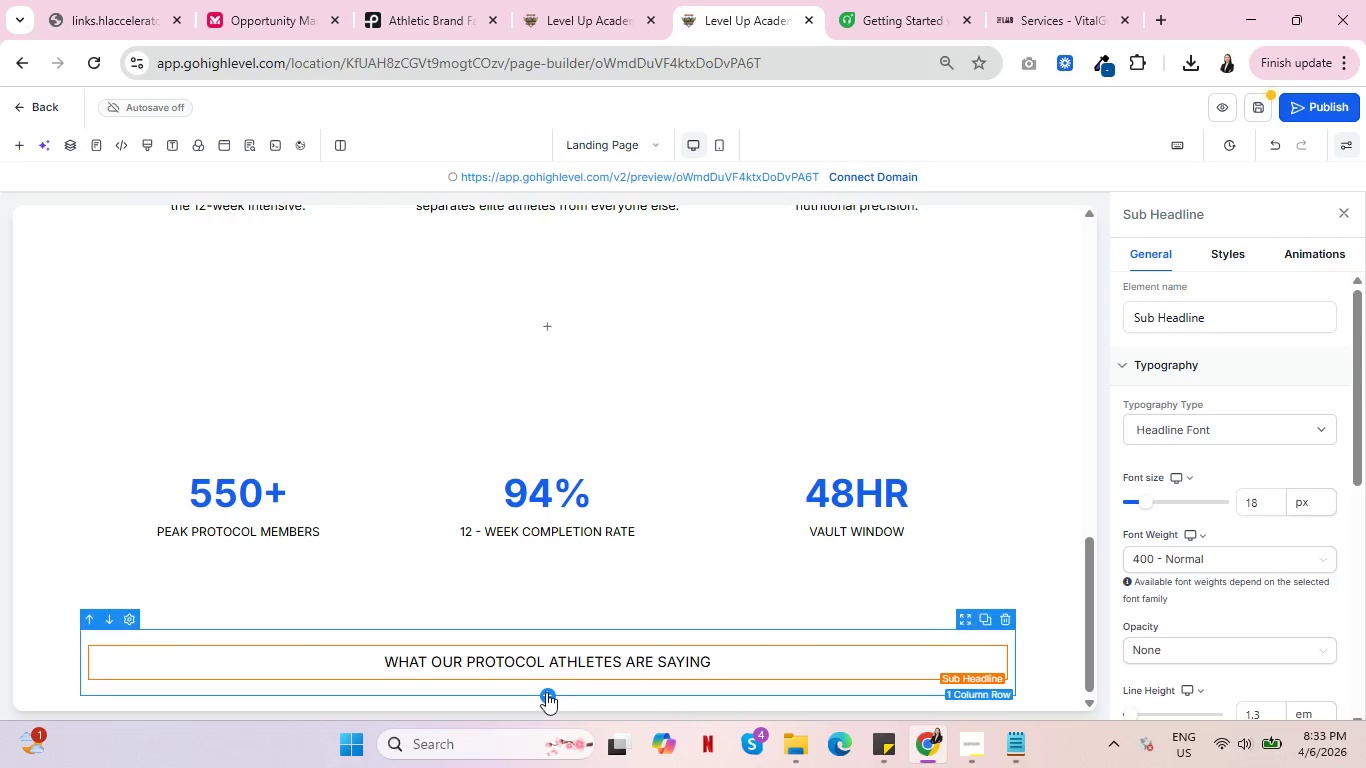 
left_click([547, 694])
 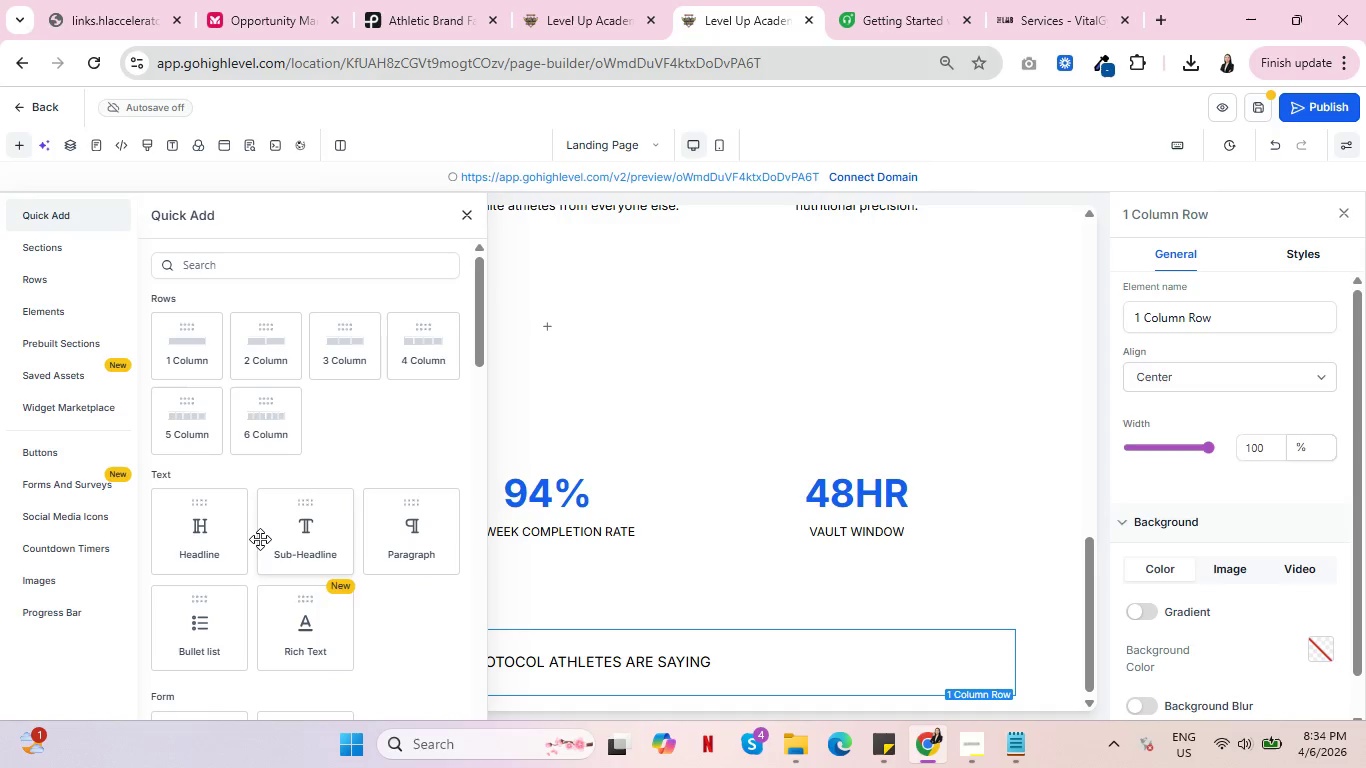 
wait(9.34)
 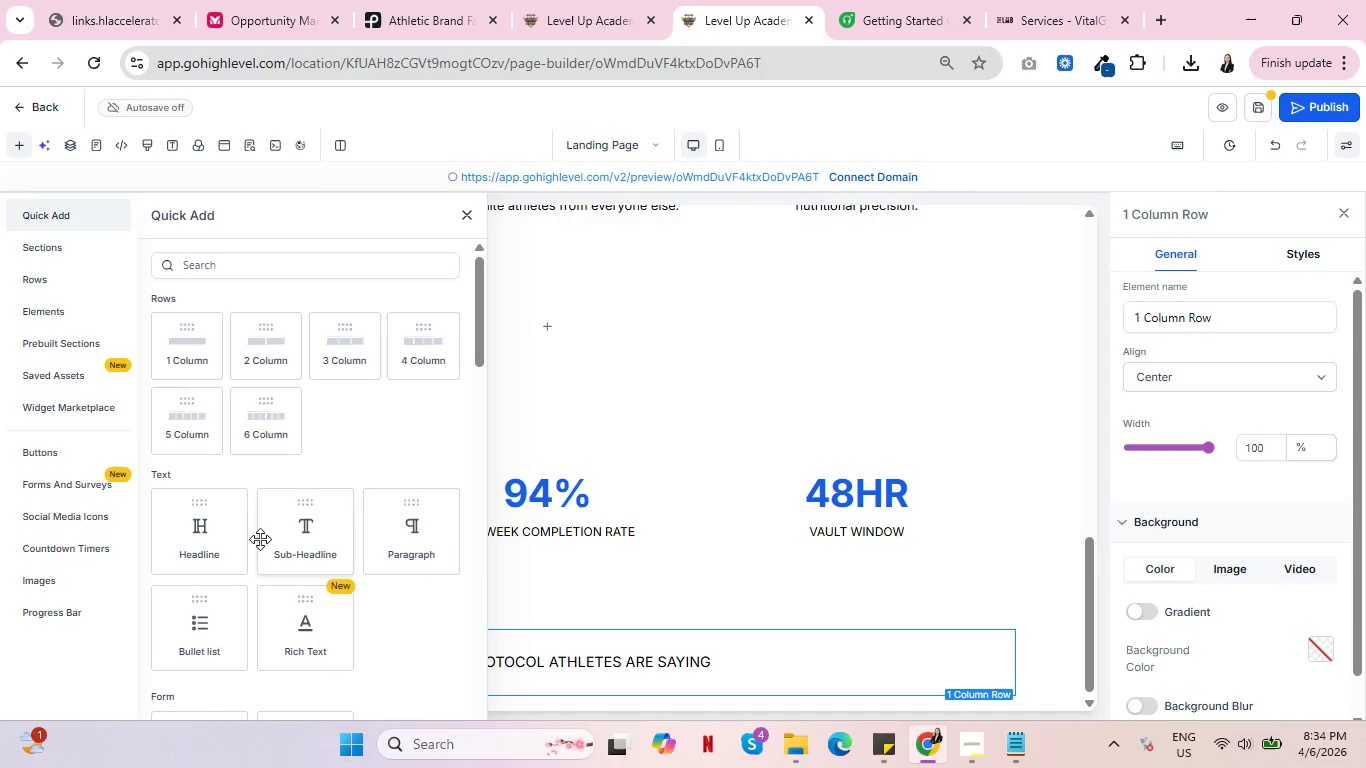 
left_click([344, 356])
 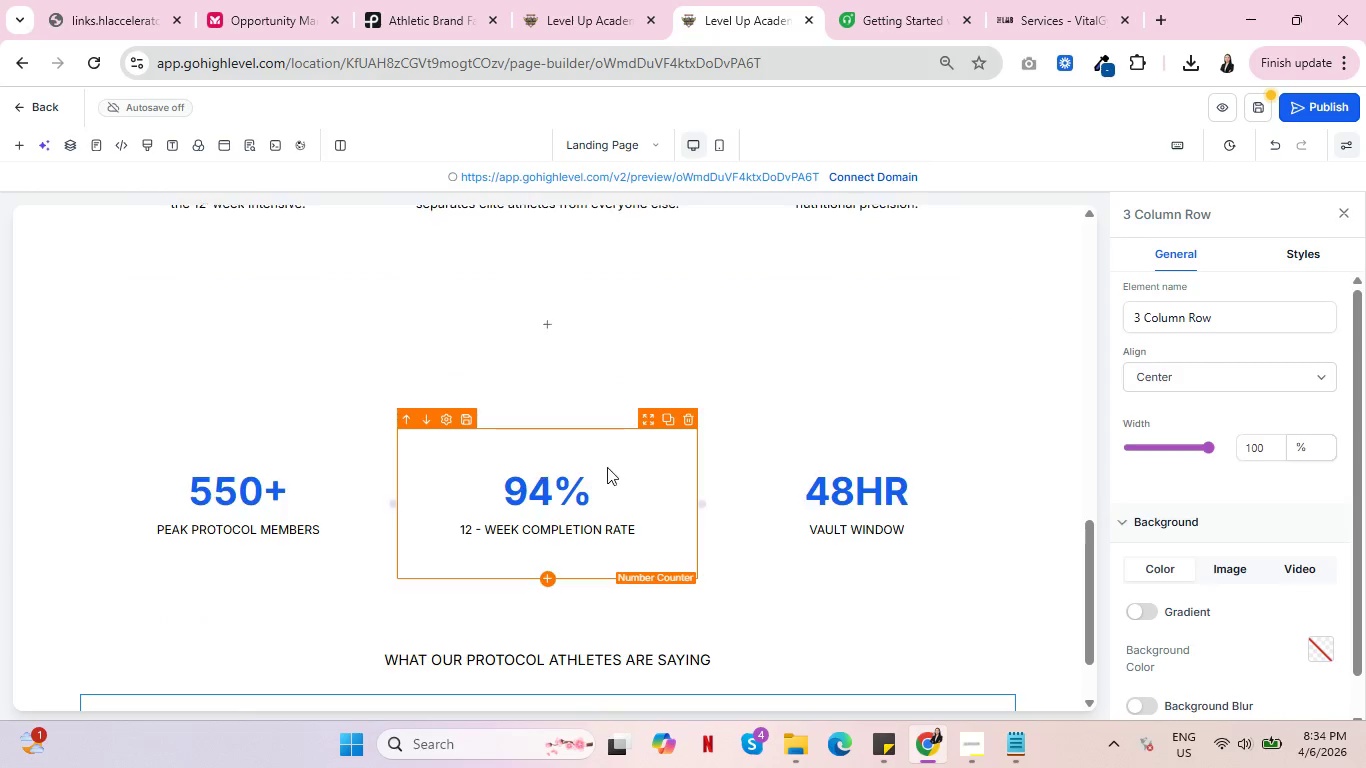 
scroll: coordinate [624, 468], scroll_direction: down, amount: 7.0
 